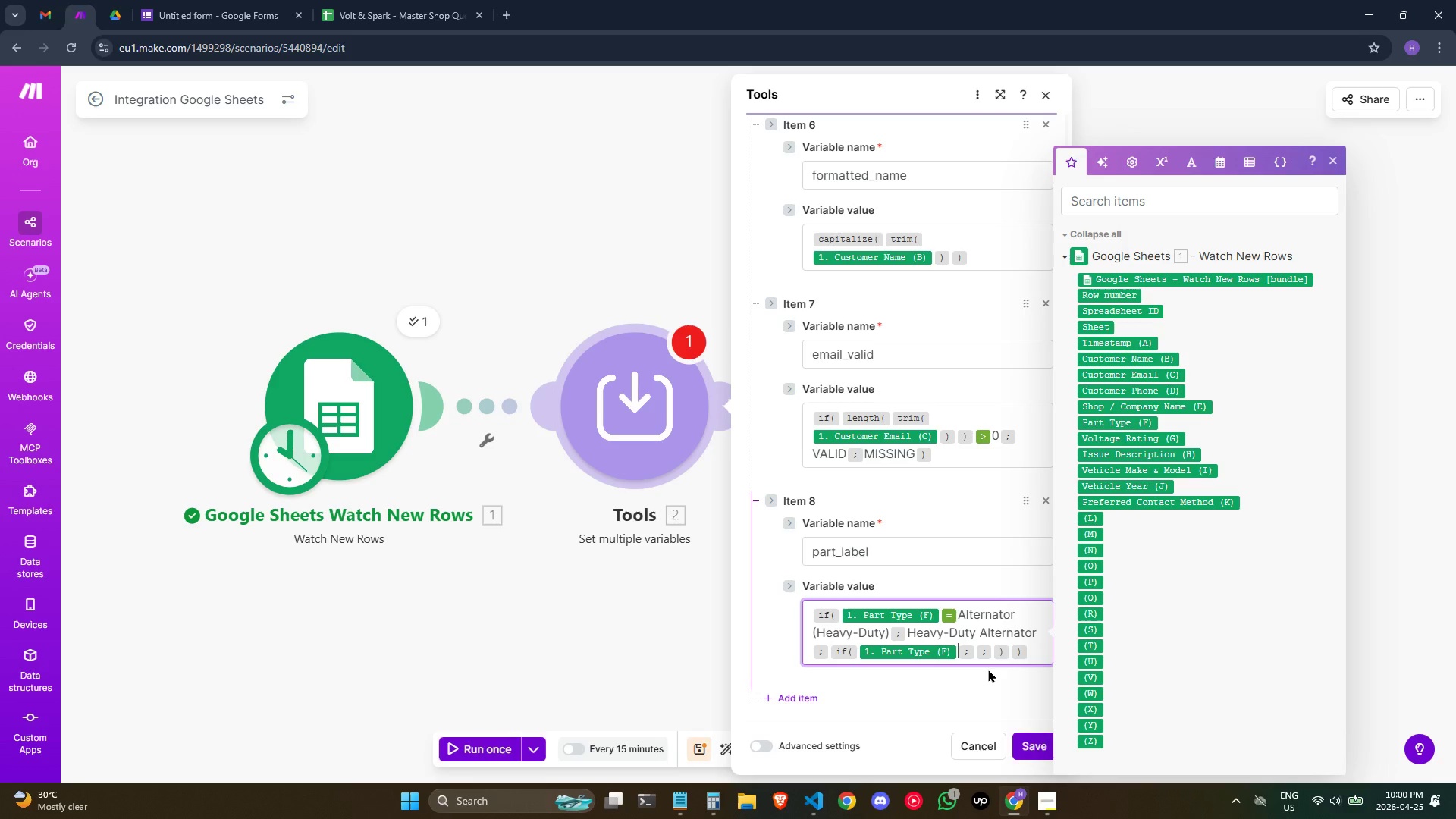 
wait(5.36)
 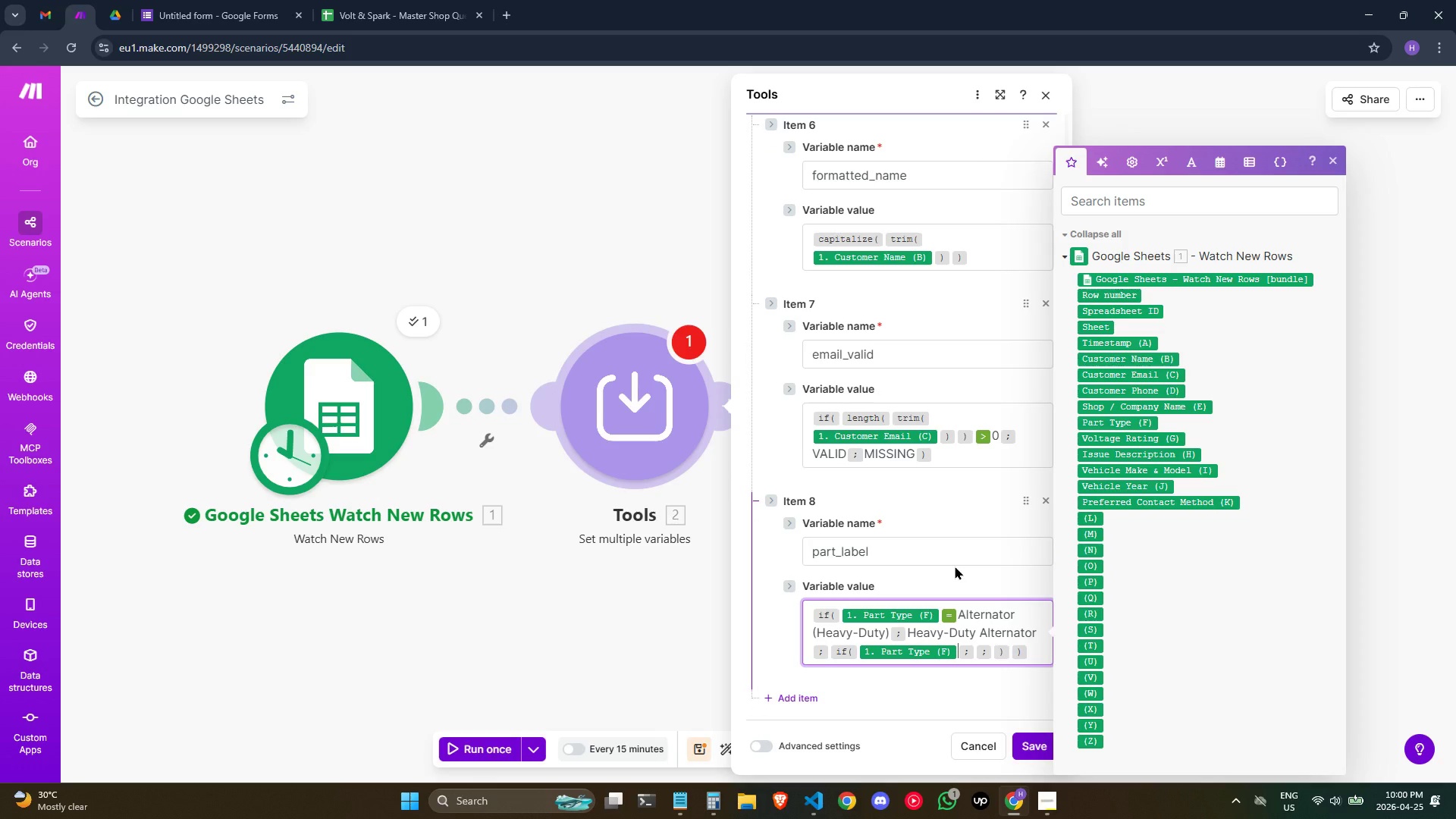 
type(=Startr Motor)
 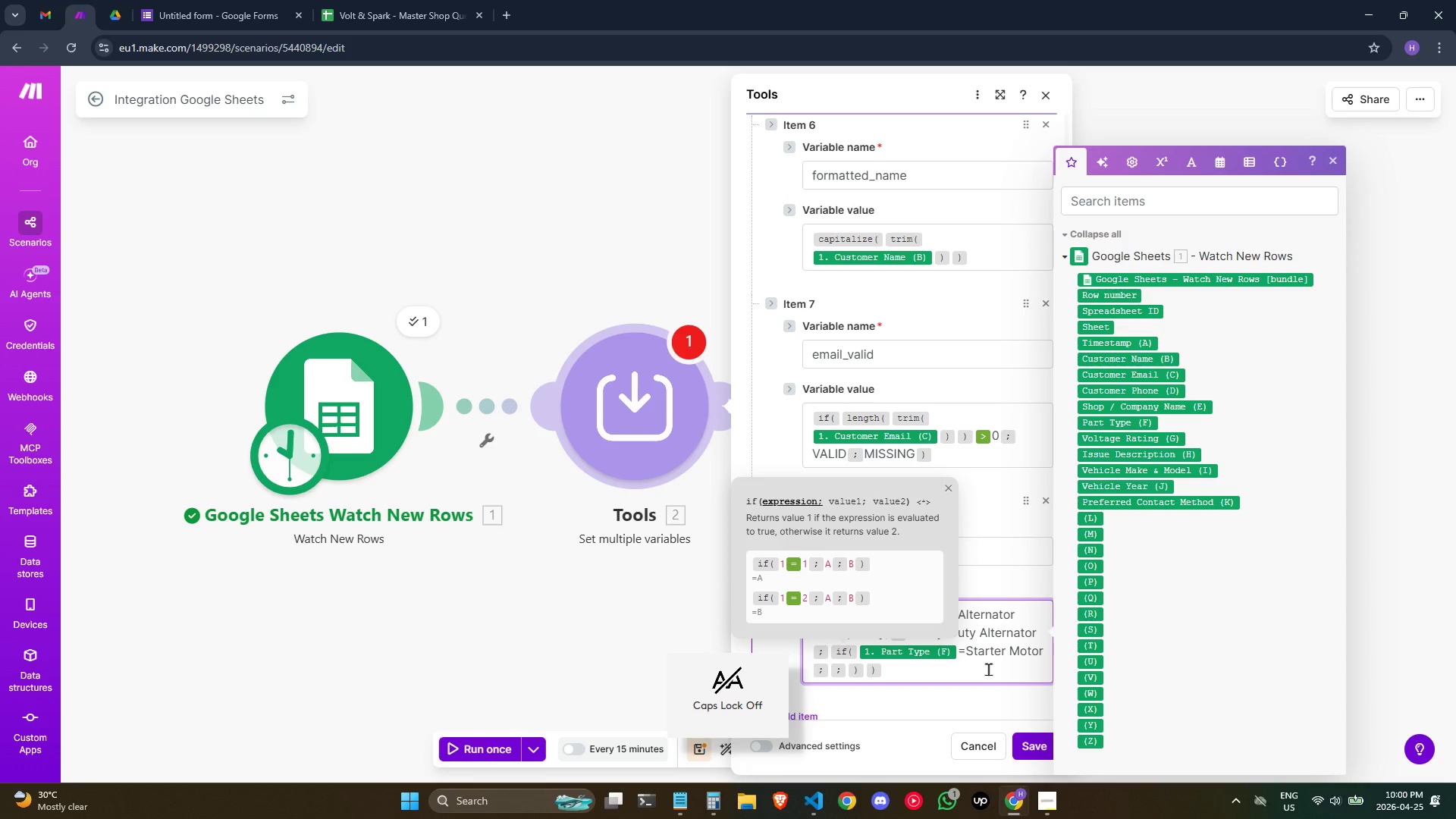 
hold_key(key=E, duration=0.33)
 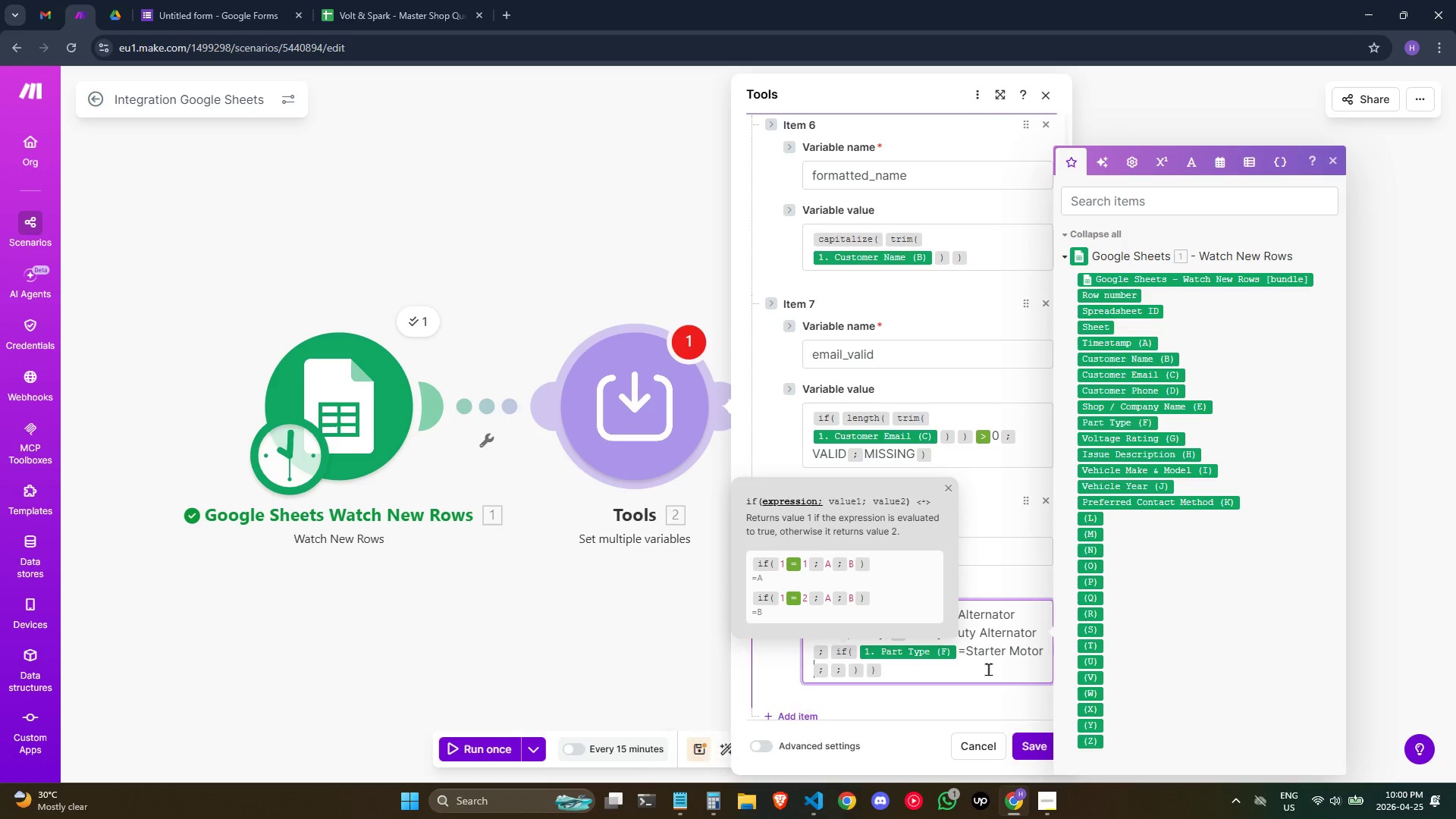 
key(ArrowRight)
 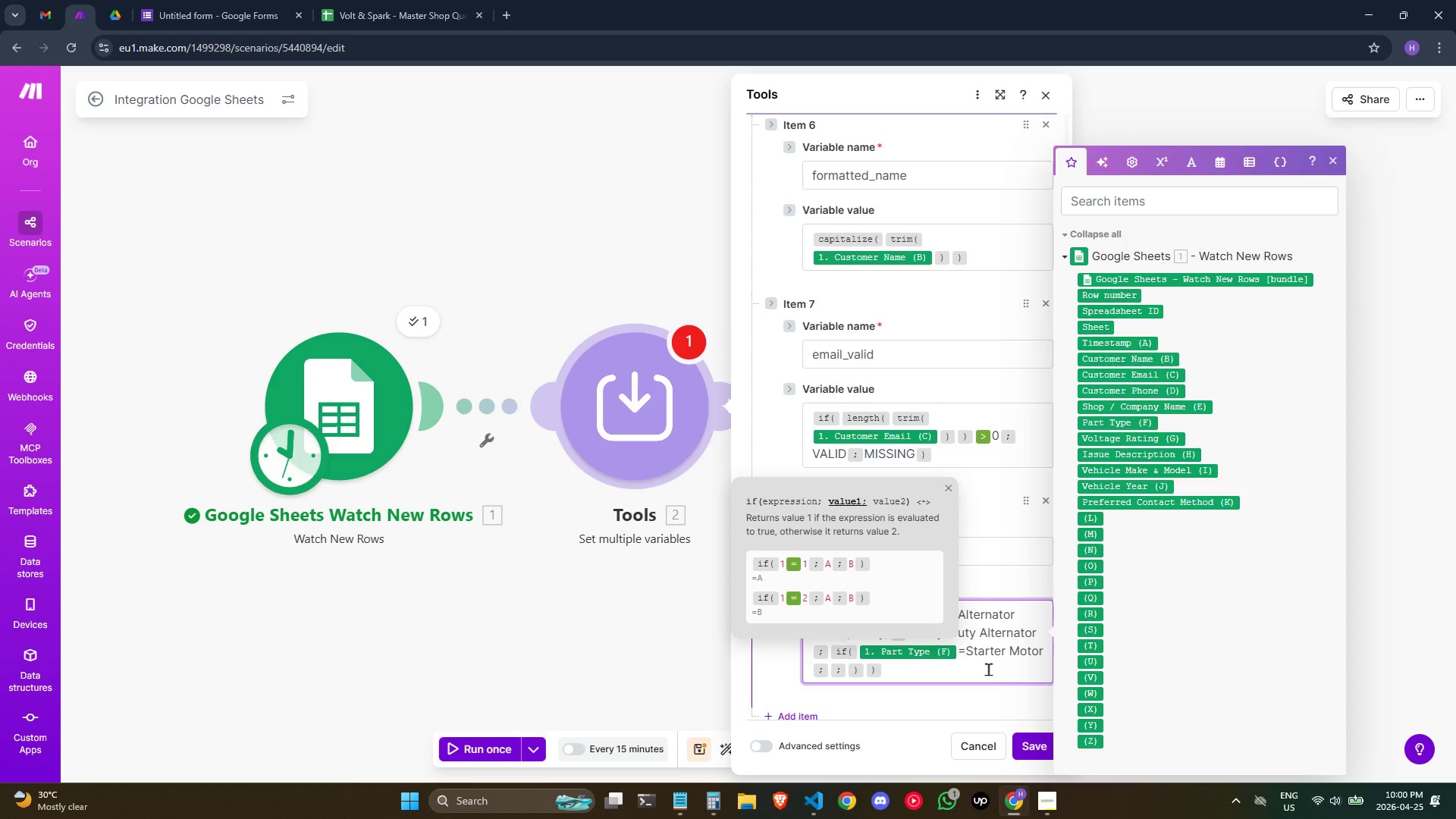 
type(Startr Motor)
 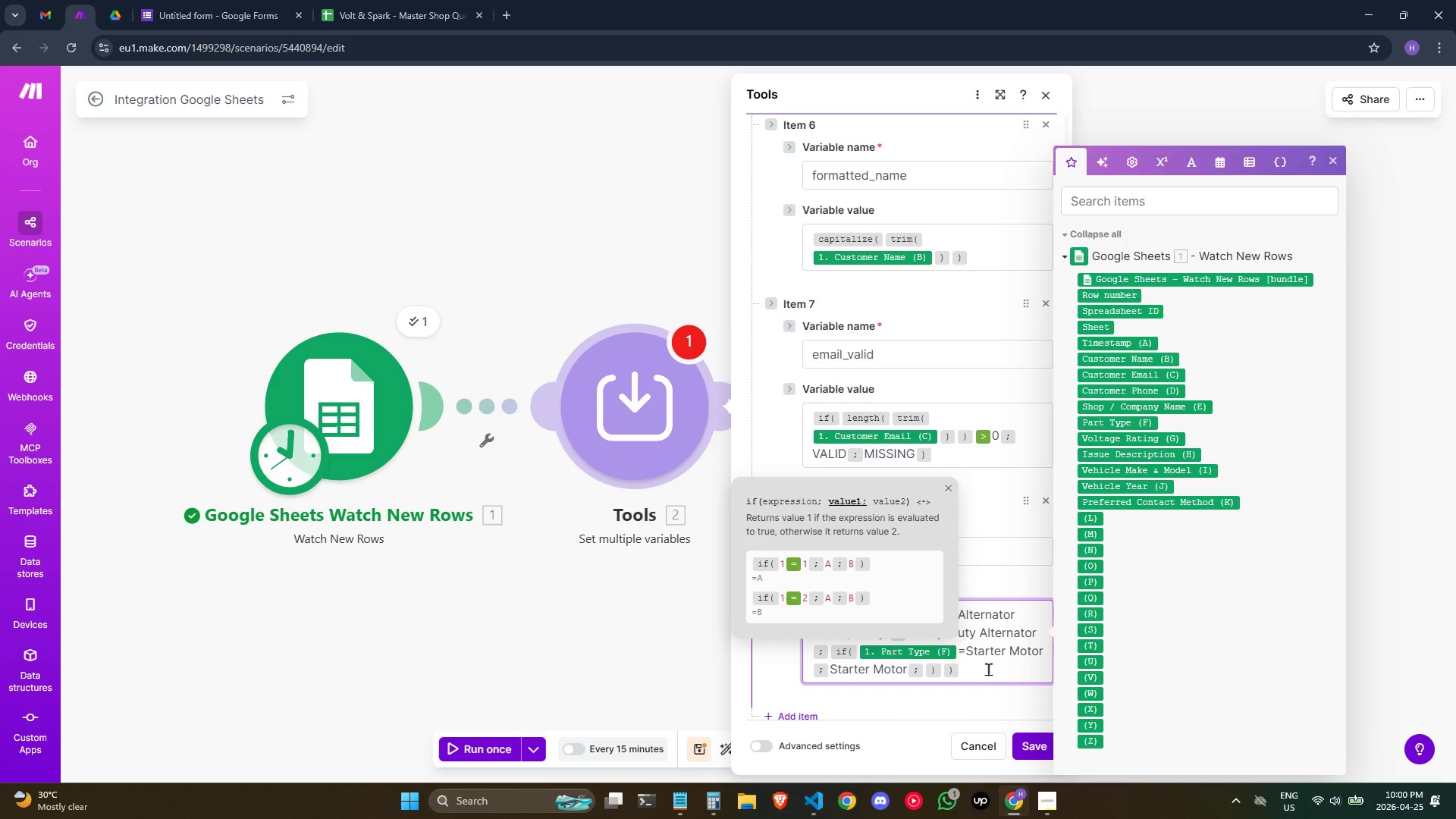 
hold_key(key=E, duration=0.44)
 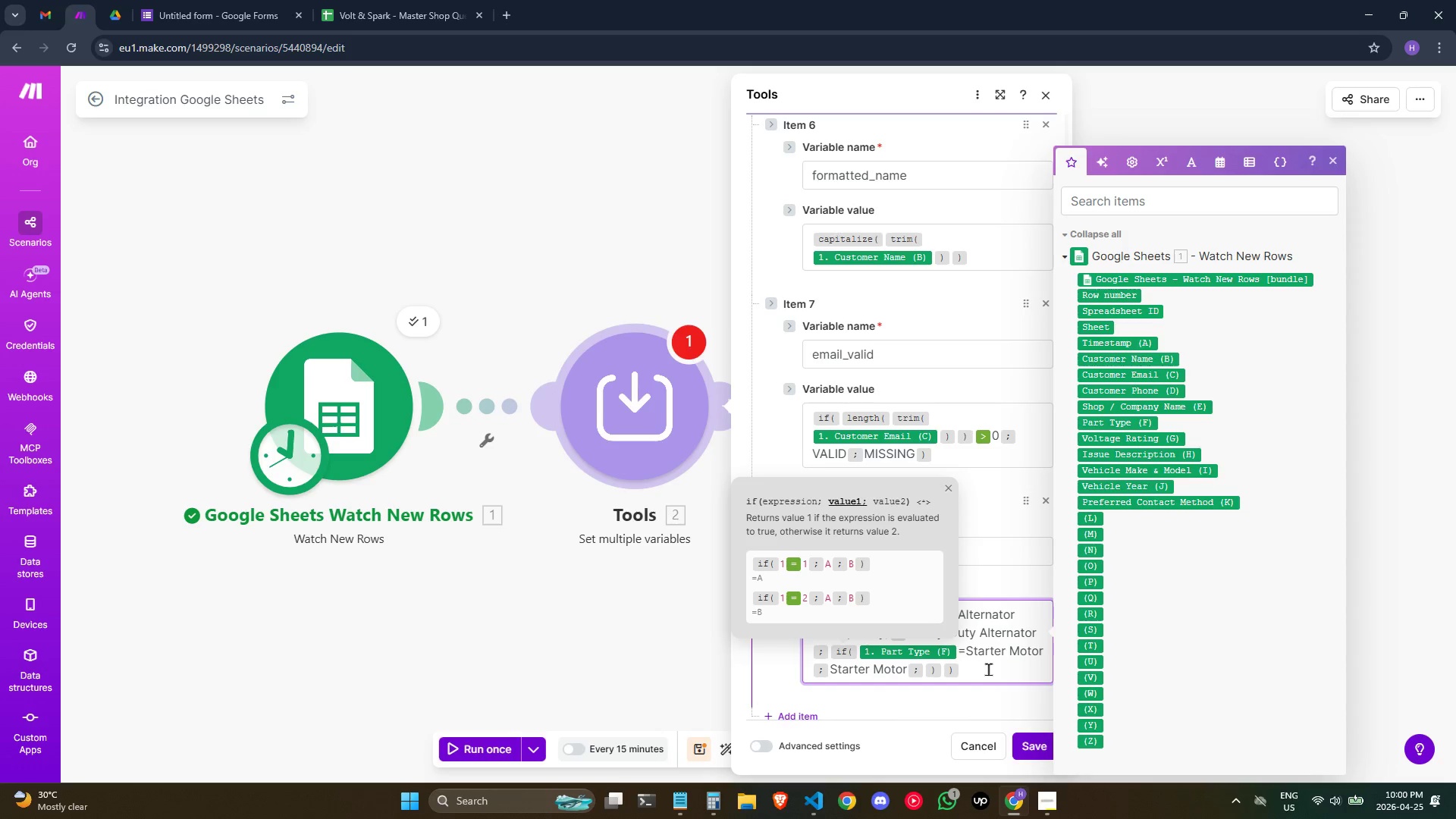 
key(ArrowRight)
 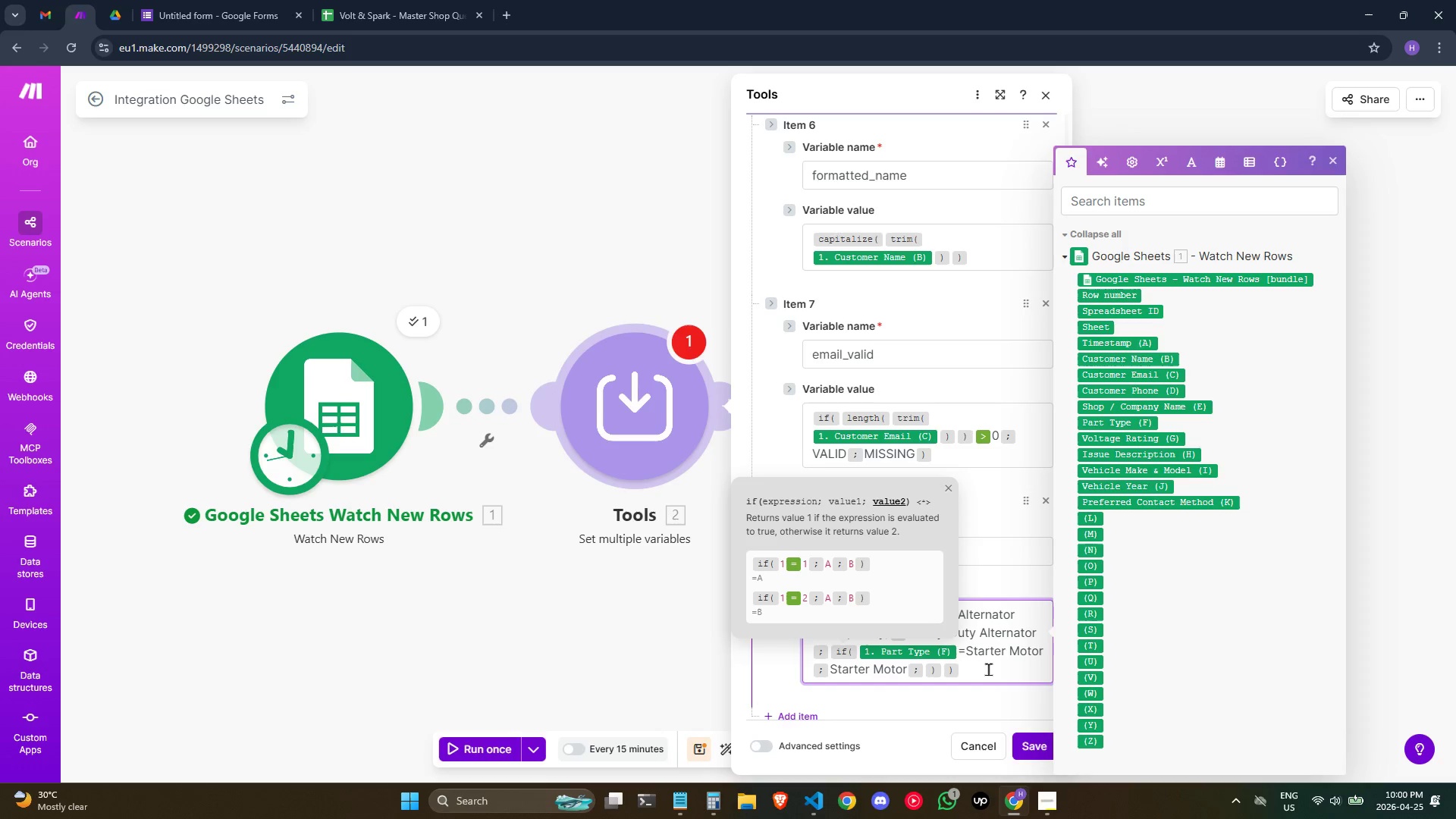 
type(/if)
 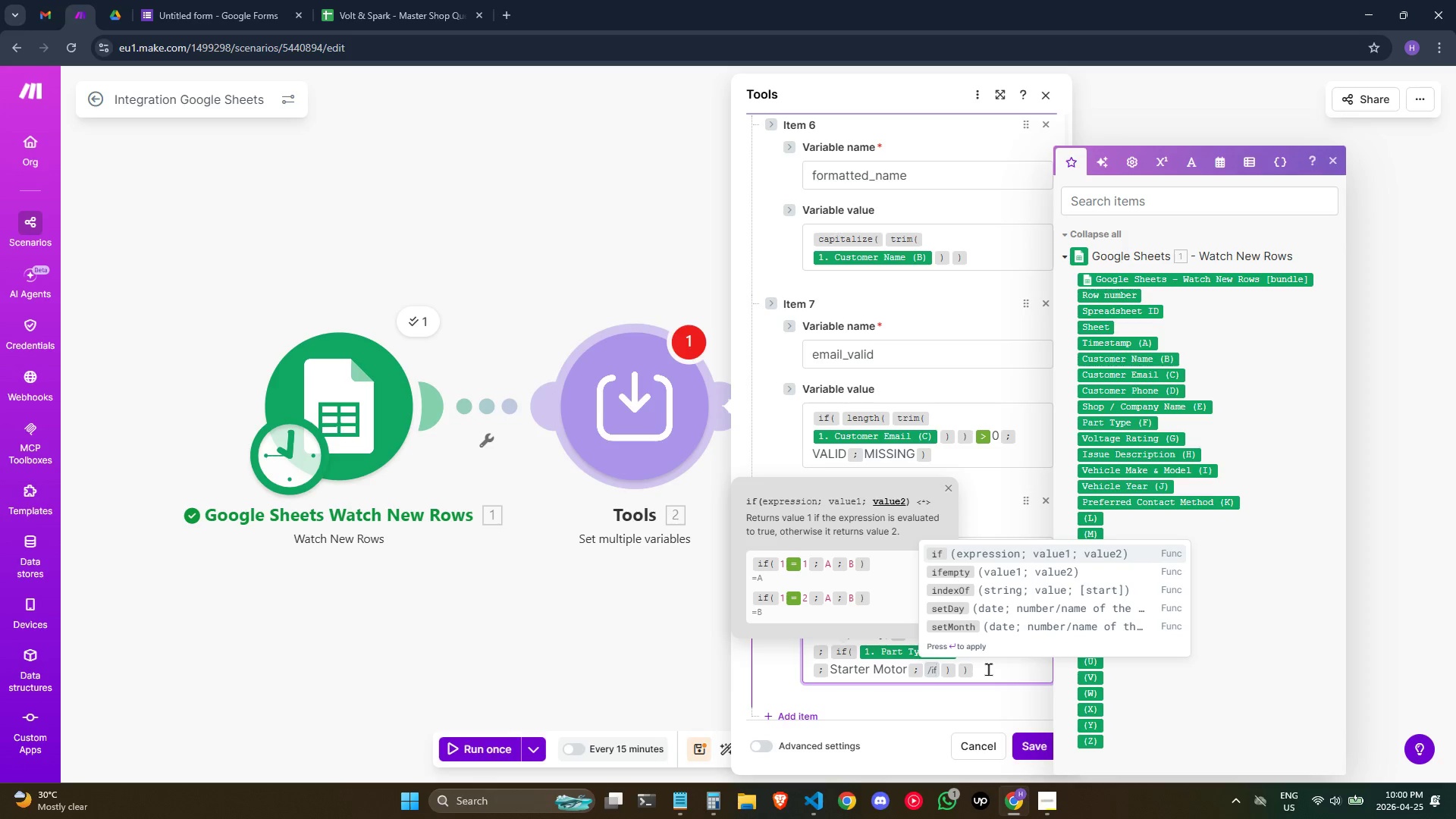 
key(Enter)
 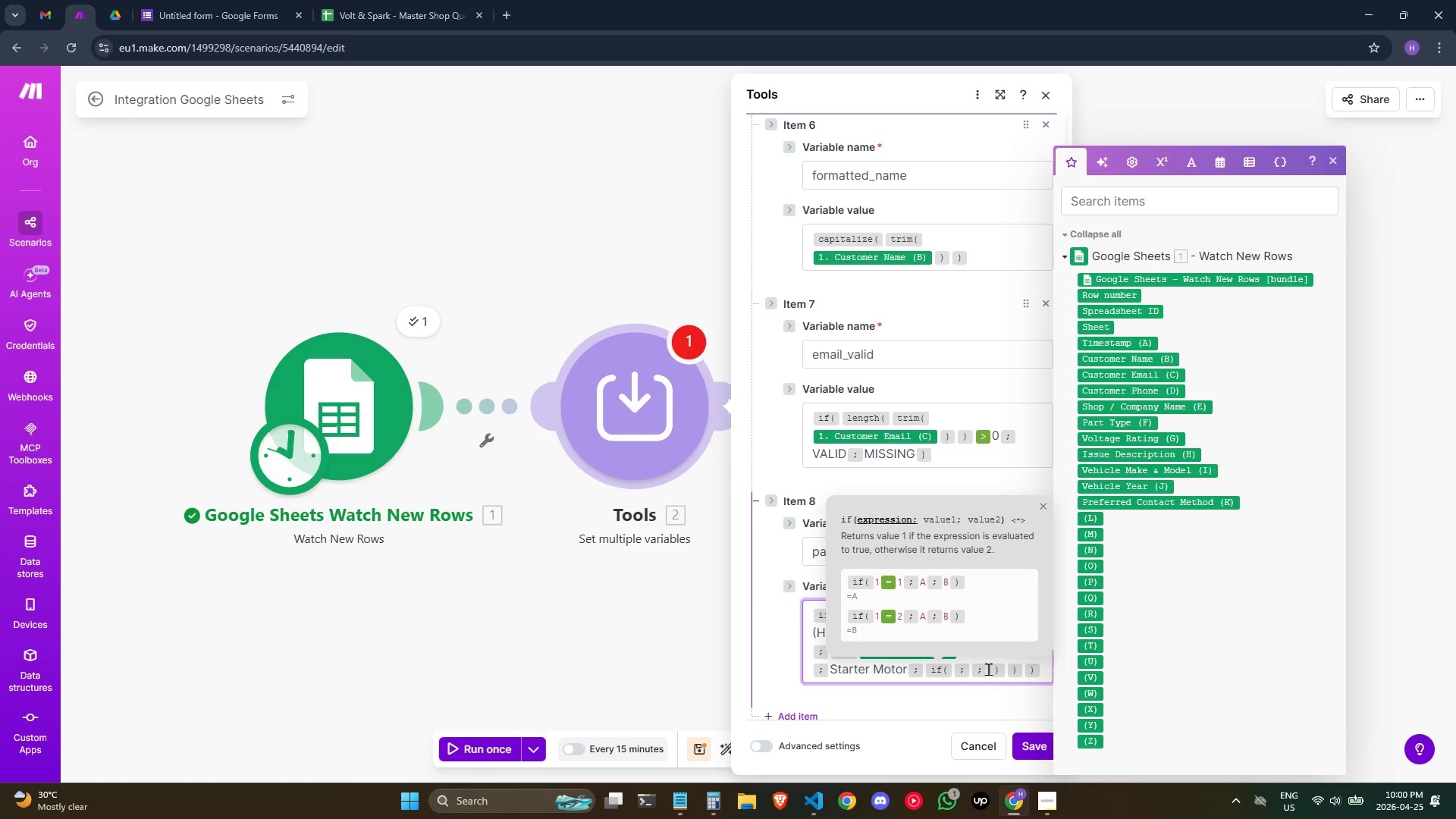 
wait(8.08)
 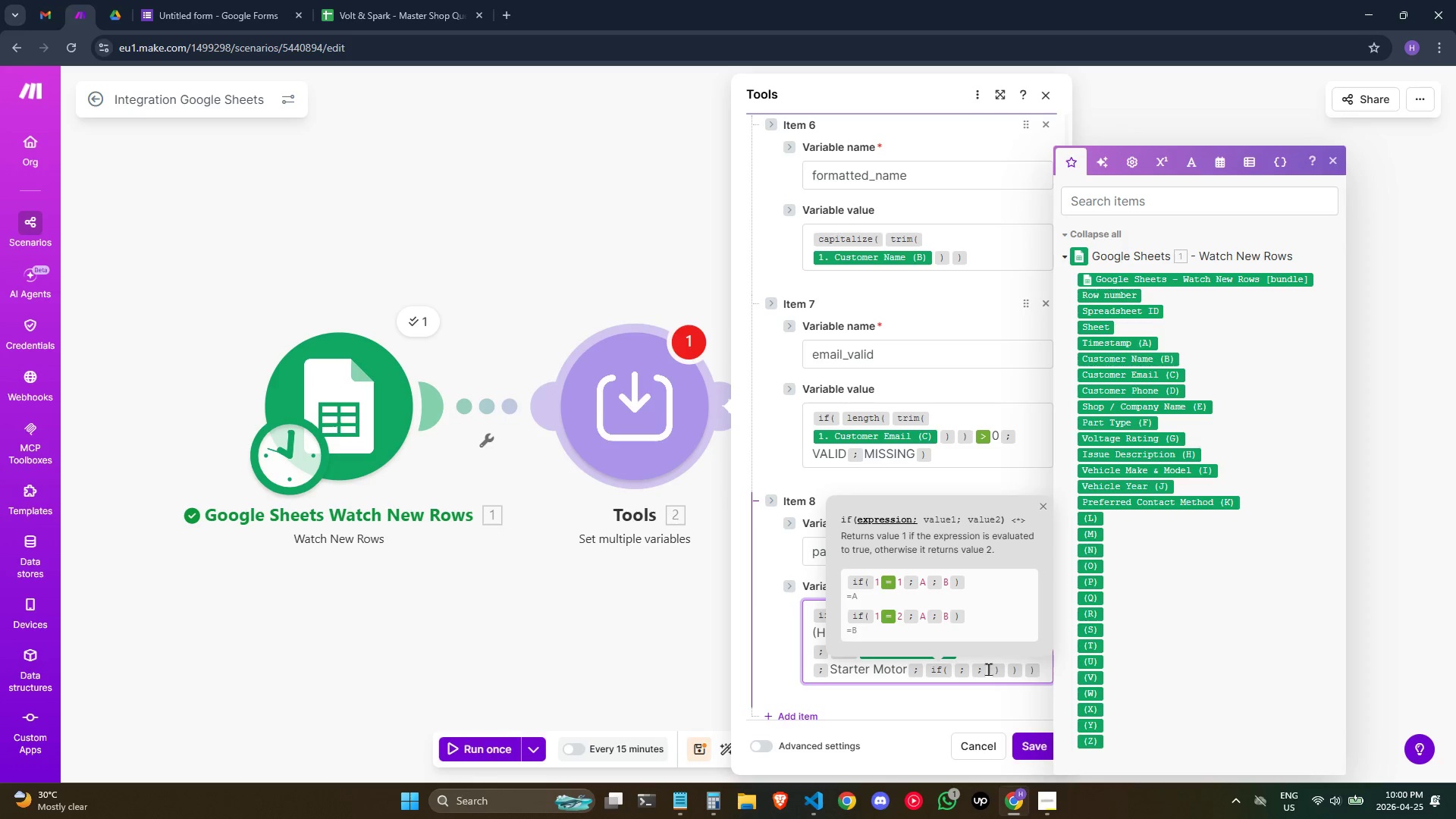 
left_click([1124, 423])
 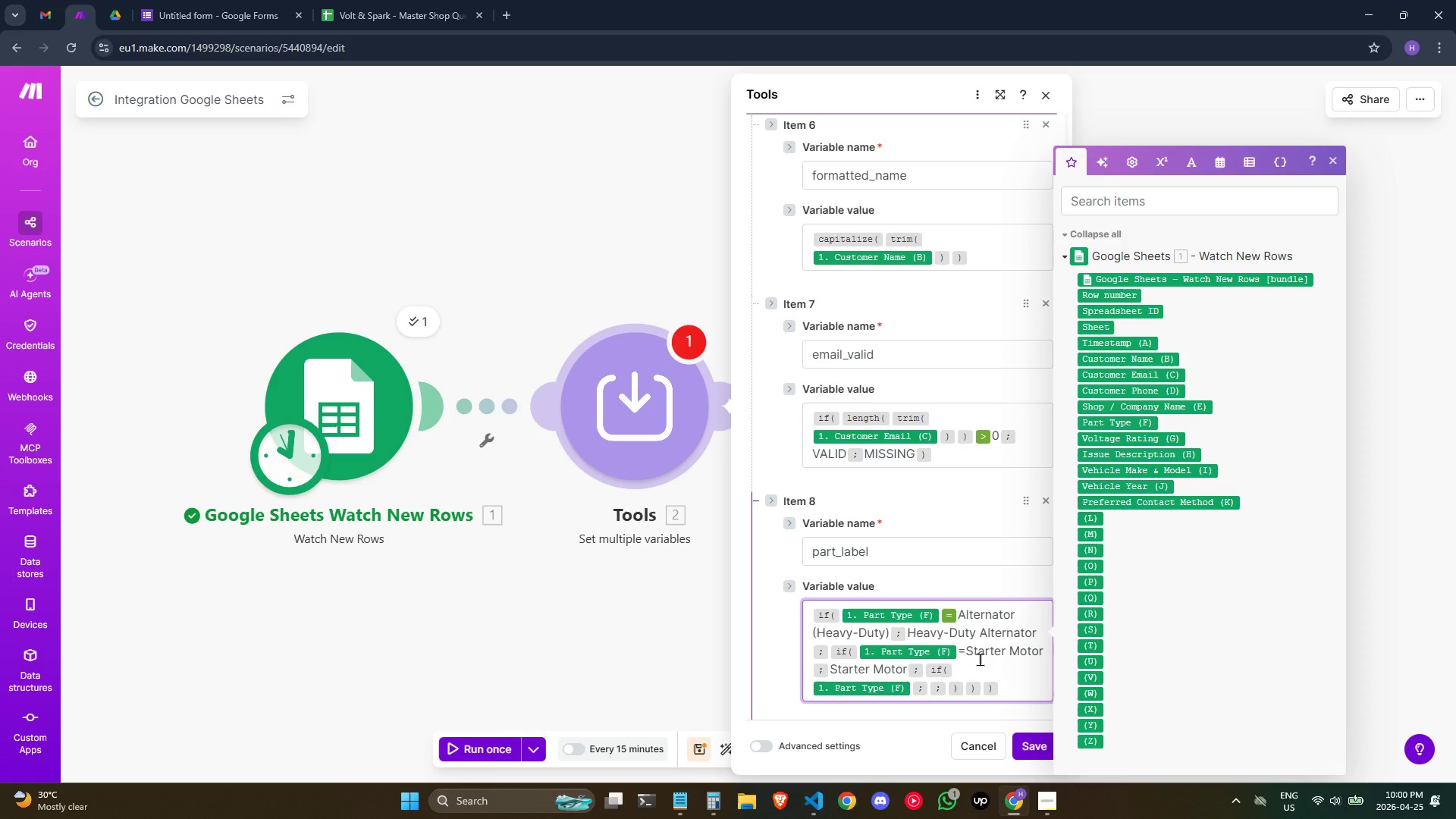 
wait(8.02)
 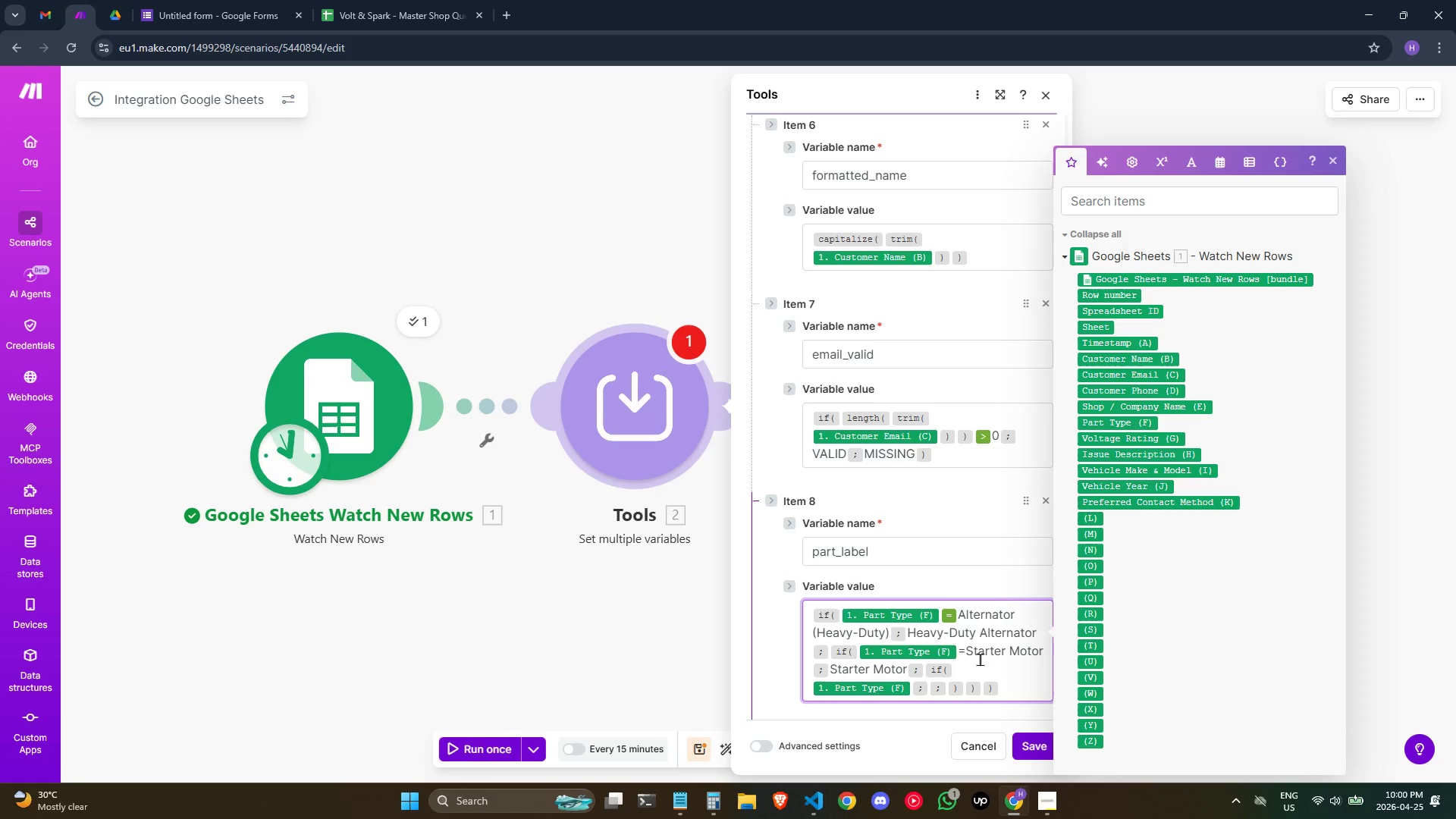 
type(=Votage)
key(Backspace)
key(Backspace)
key(Backspace)
key(Backspace)
type(ltage Regulator)
 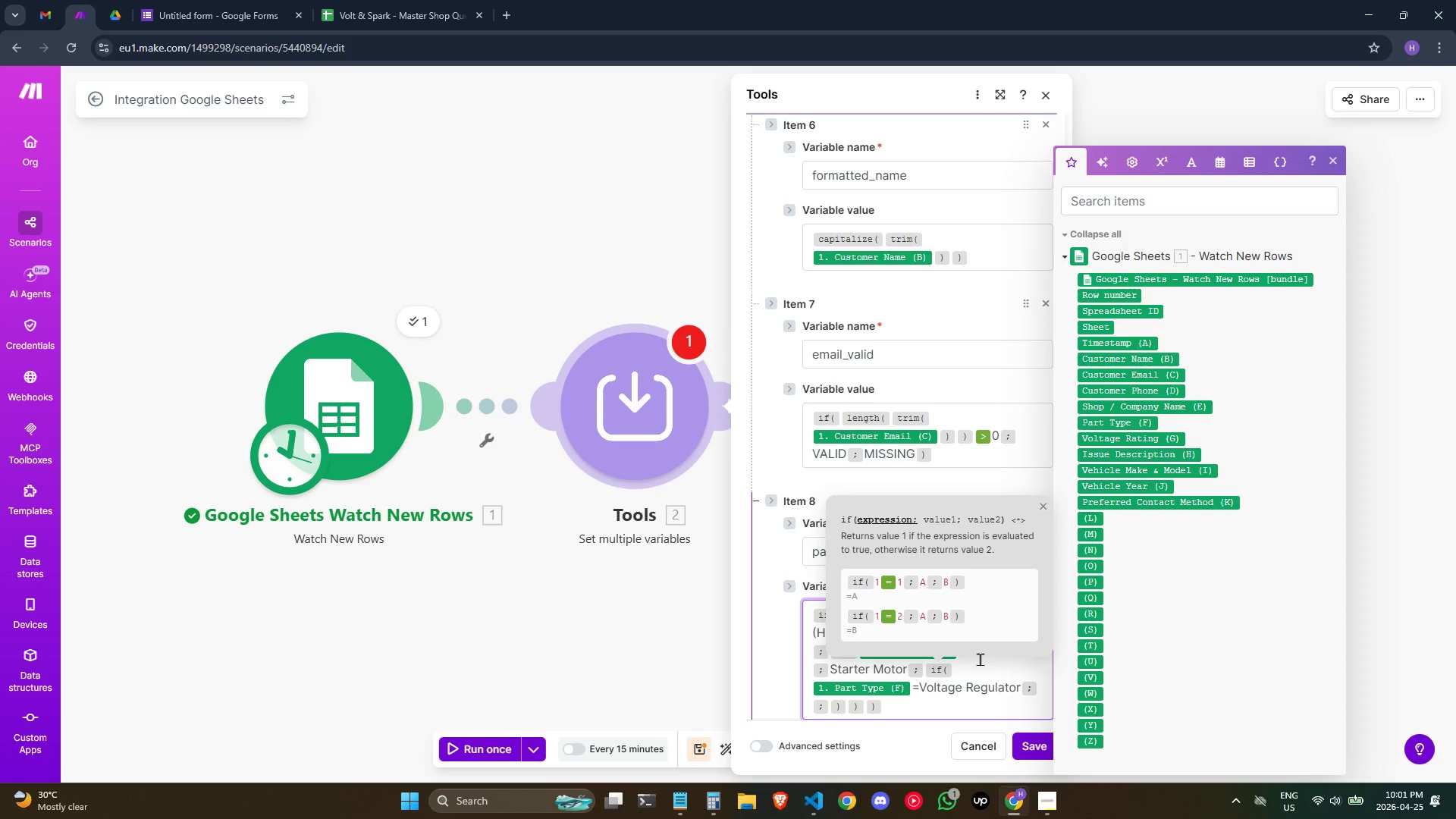 
key(ArrowRight)
 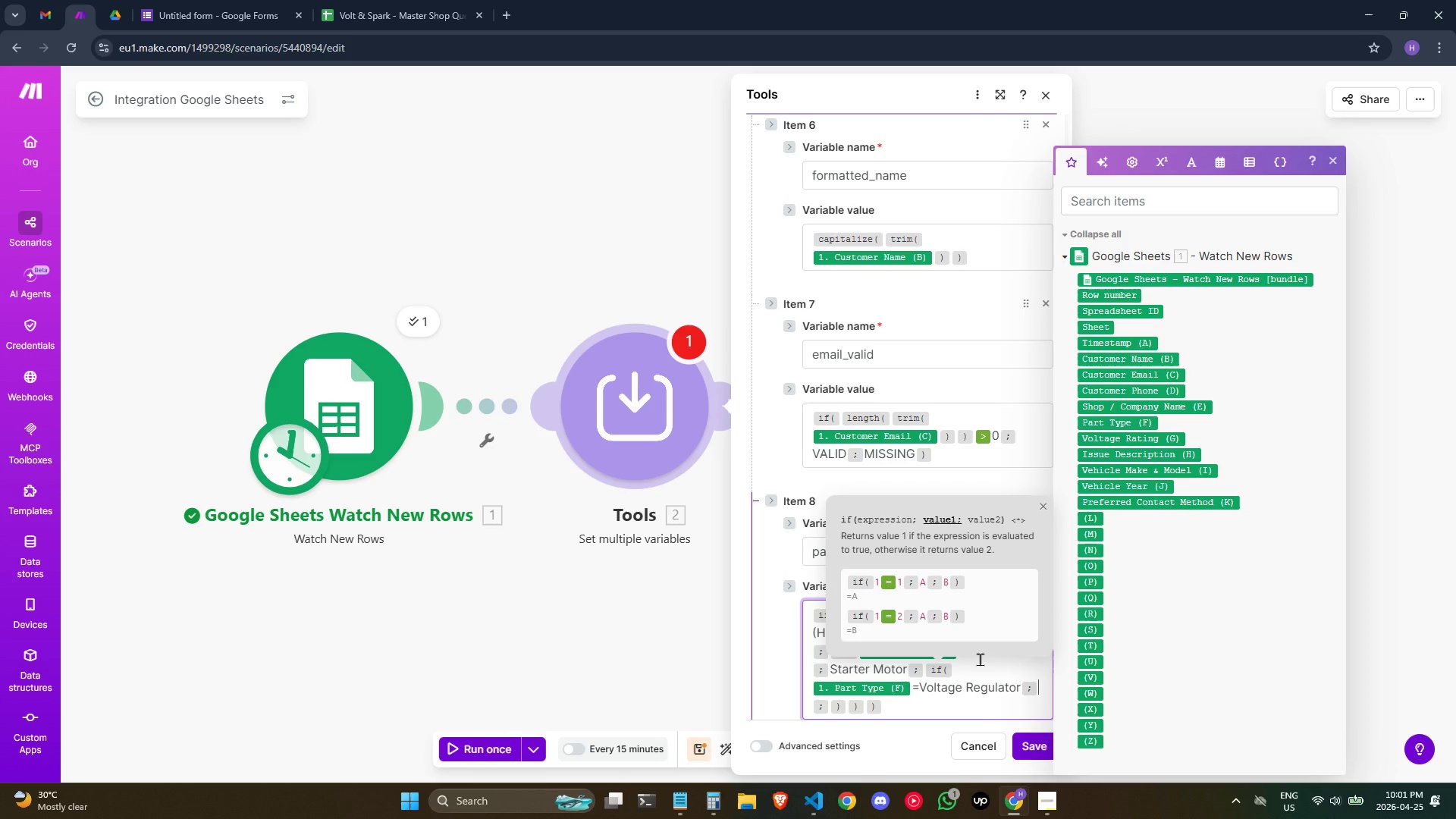 
type(Volateg)
key(Backspace)
key(Backspace)
key(Backspace)
key(Backspace)
type(atge)
key(Backspace)
key(Backspace)
key(Backspace)
key(Backspace)
type(tage)
 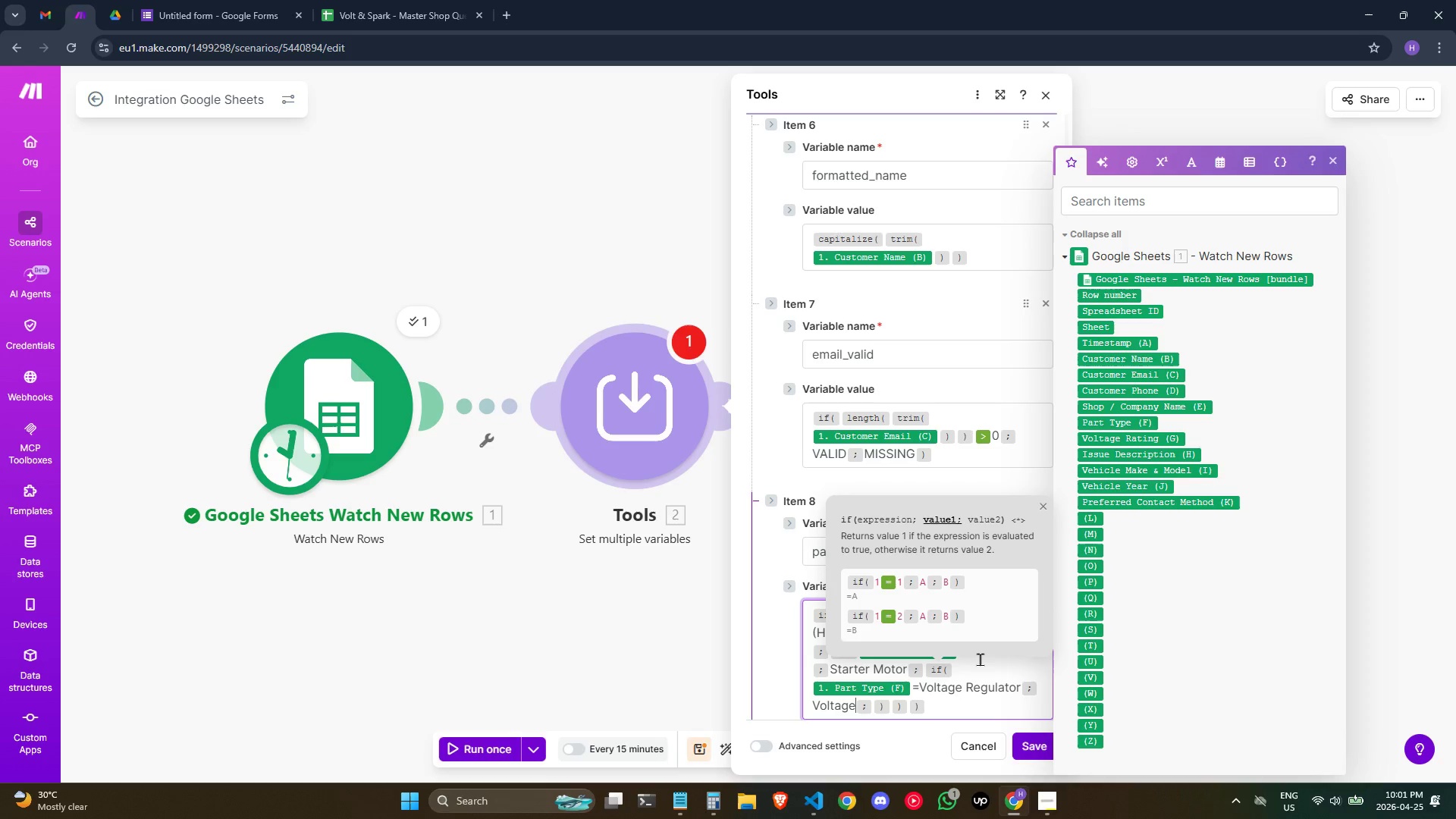 
wait(5.98)
 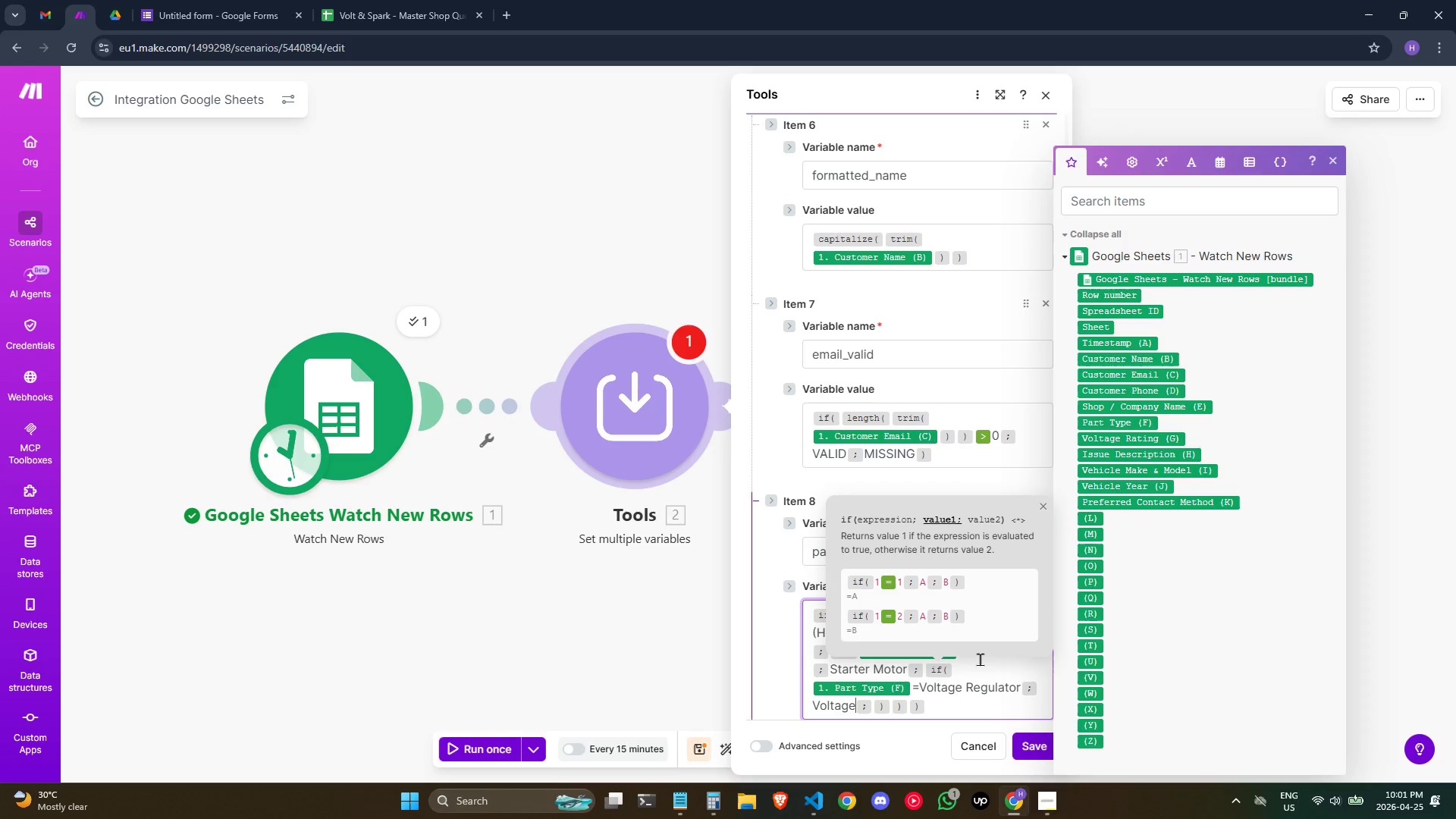 
type( Regulator)
 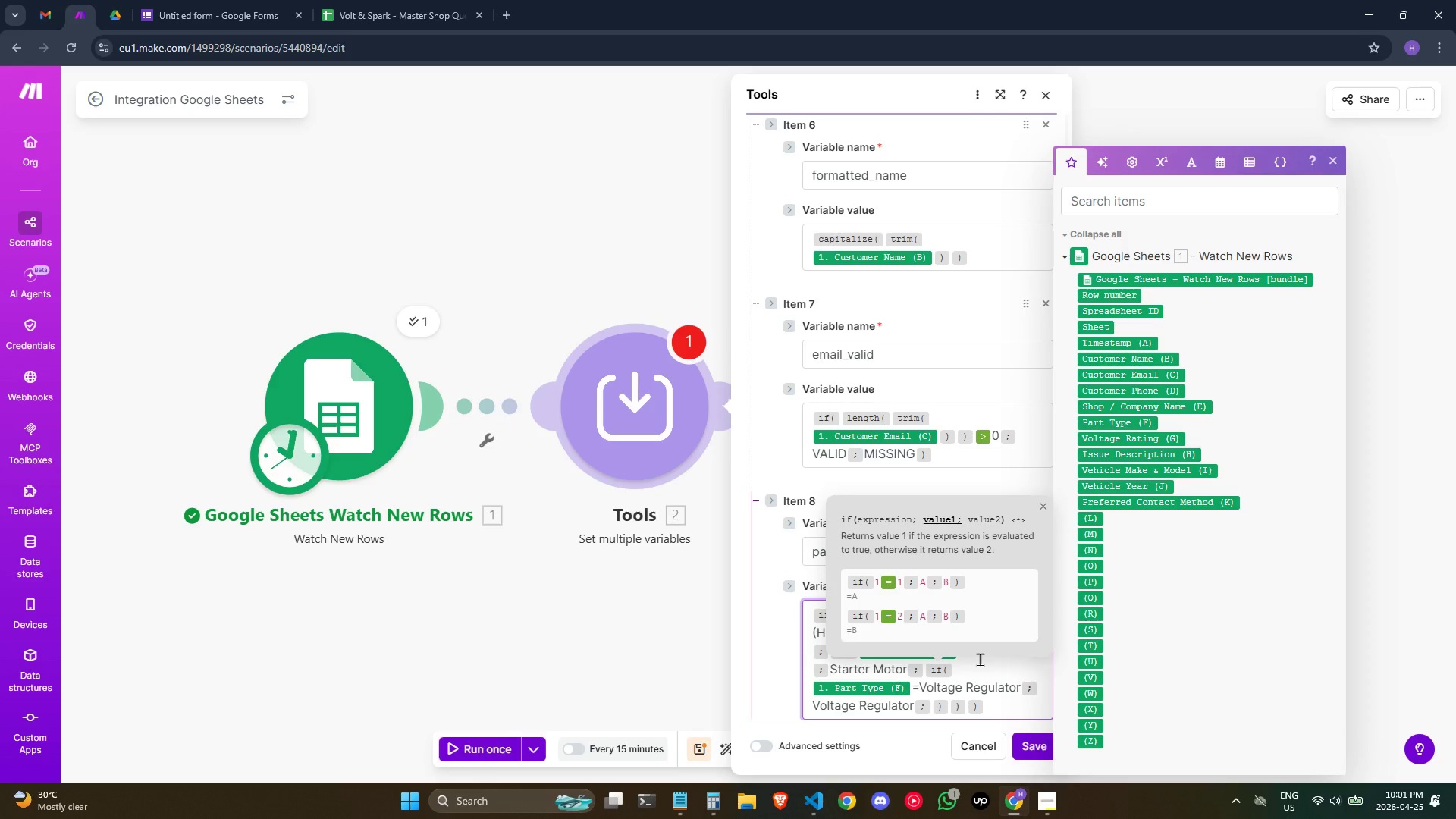 
key(ArrowRight)
 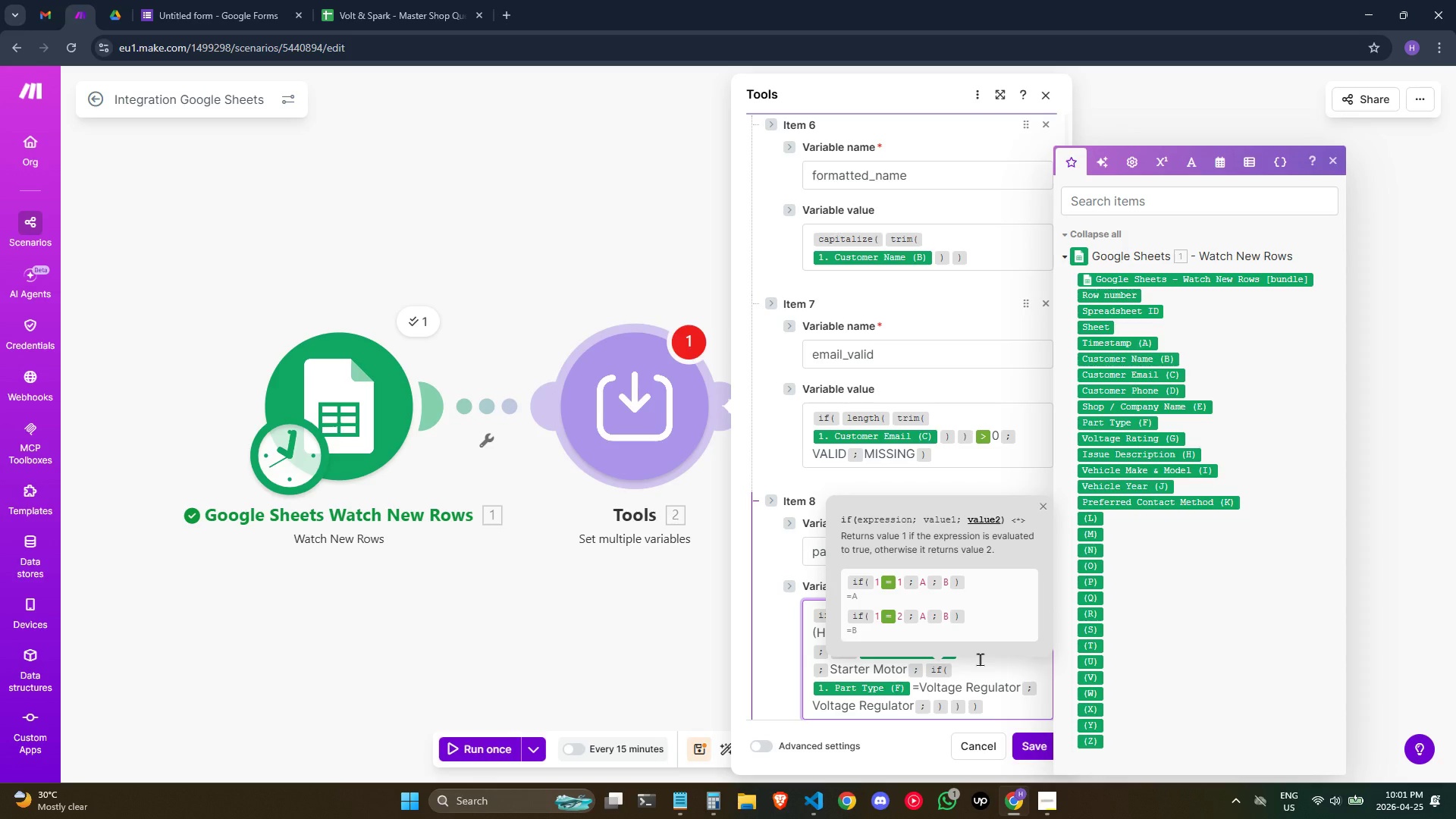 
type(Electrical)
 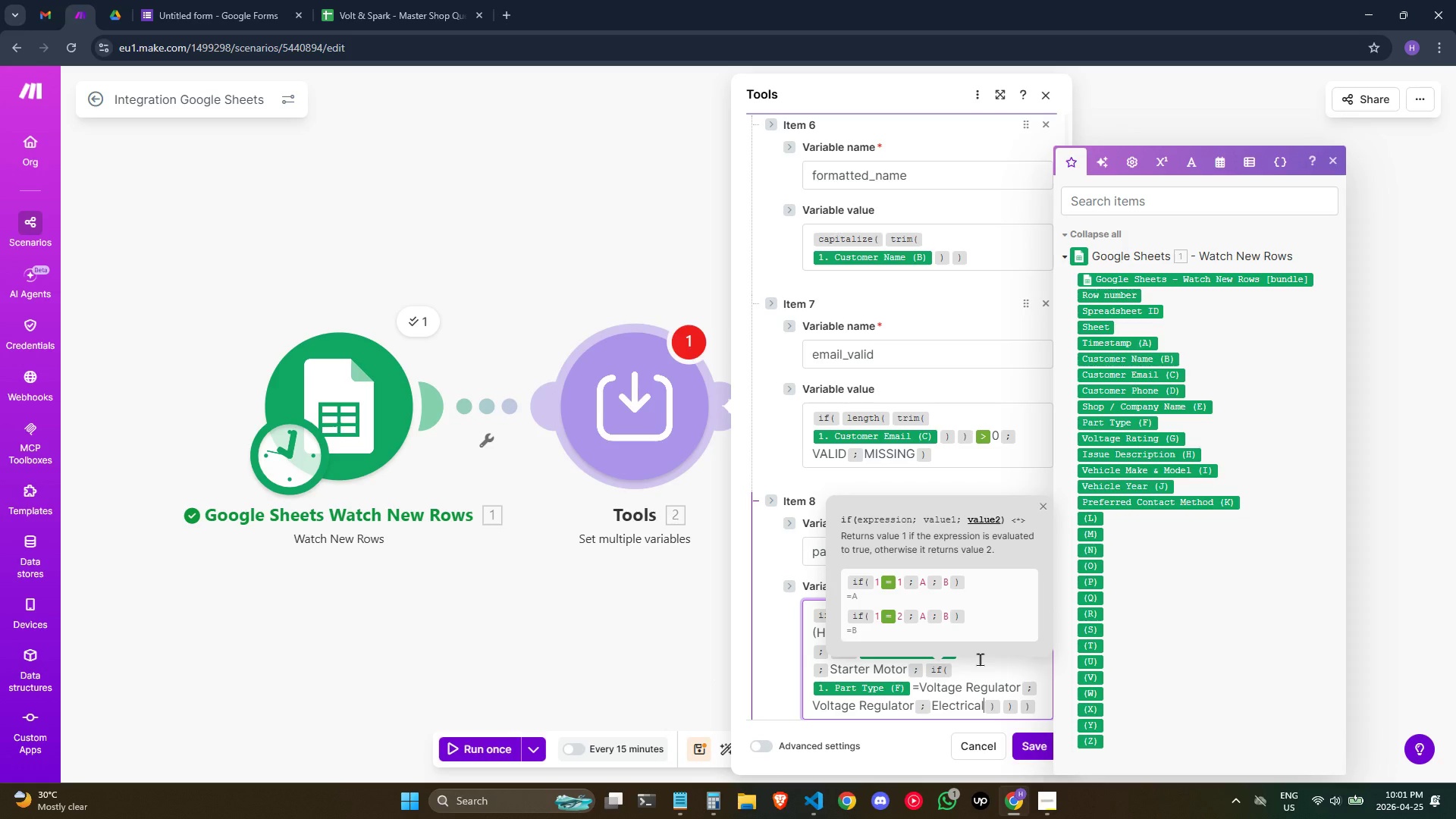 
type( Component)
 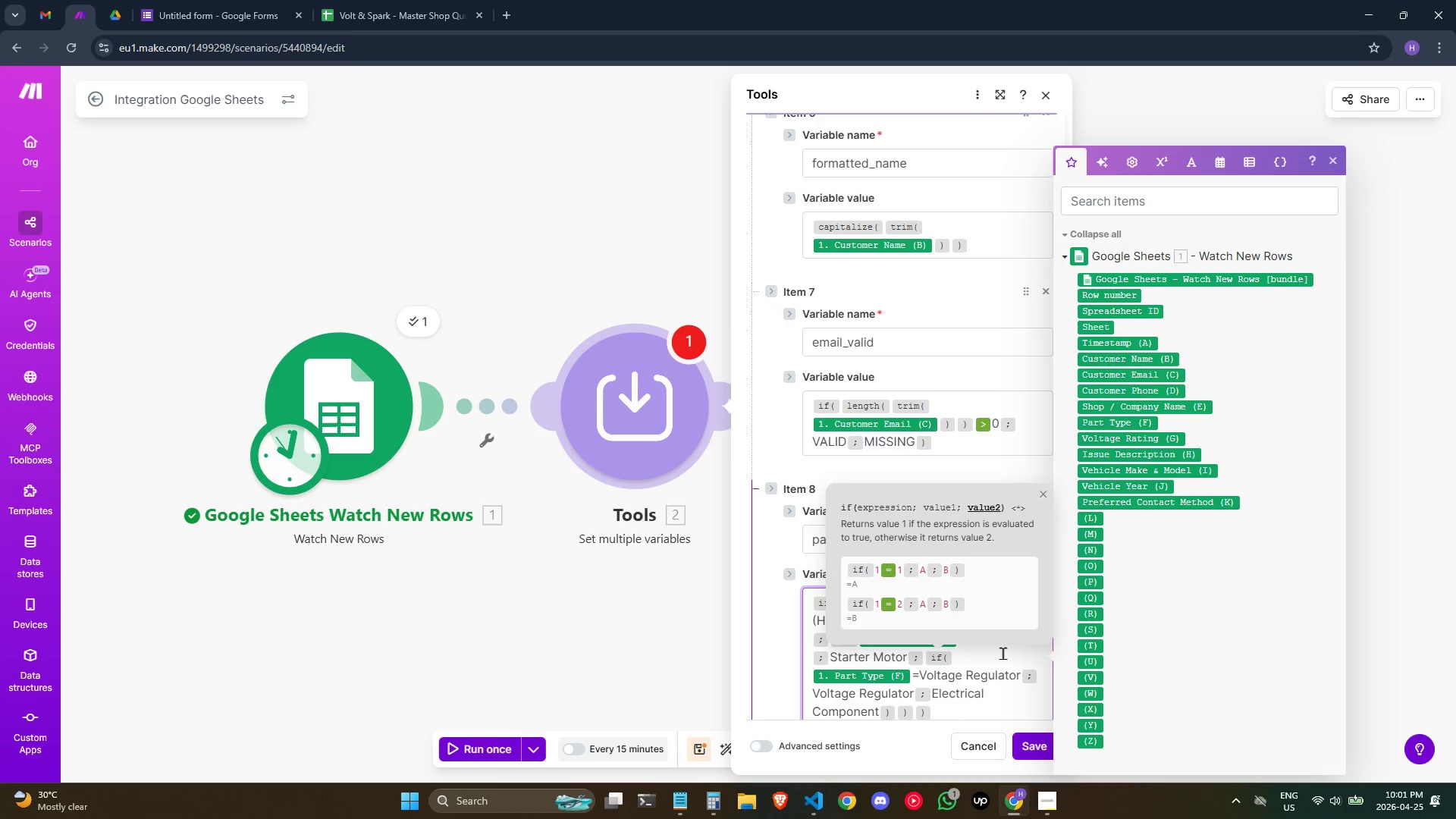 
key(Shift+0)
 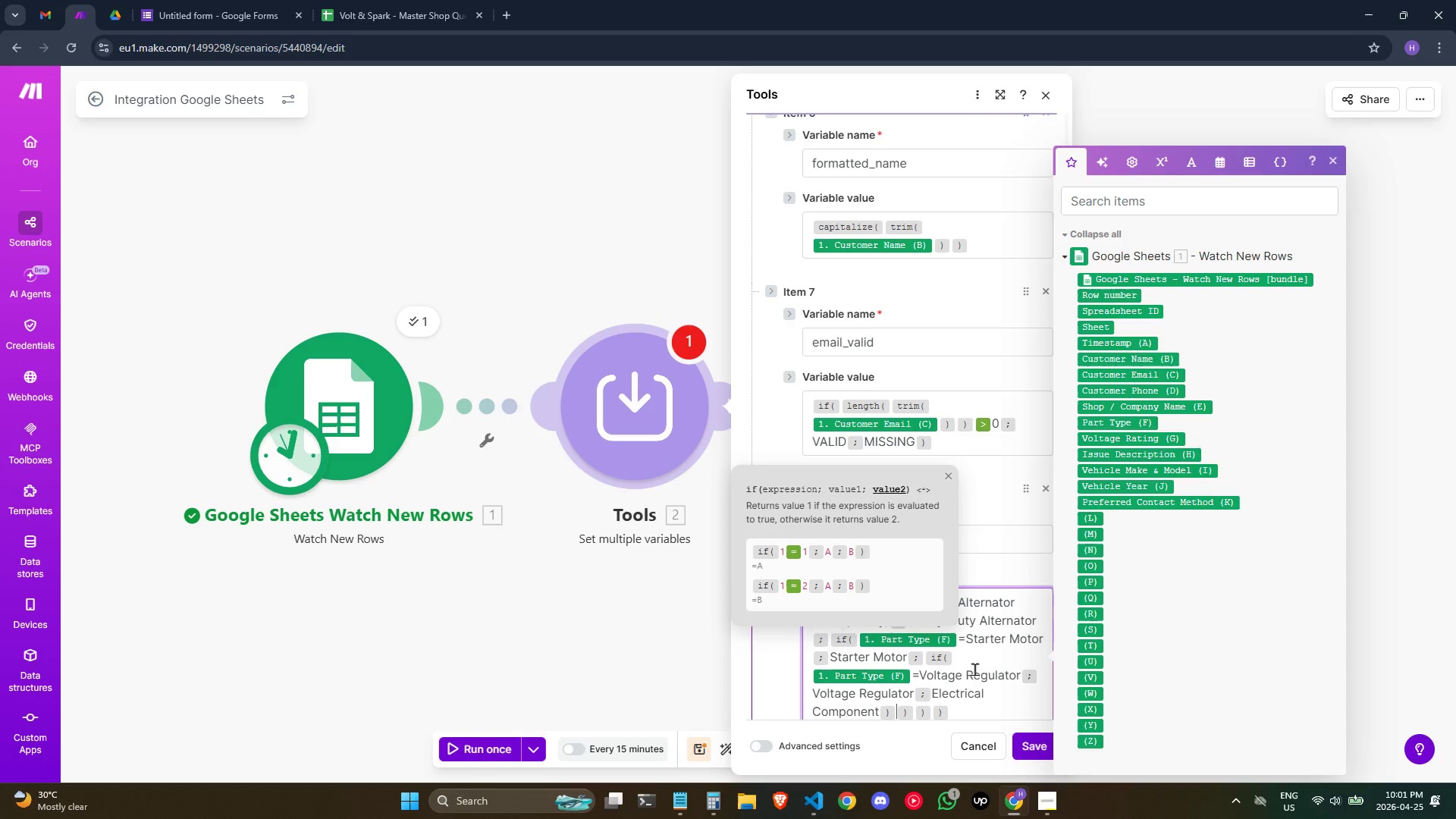 
left_click([958, 689])
 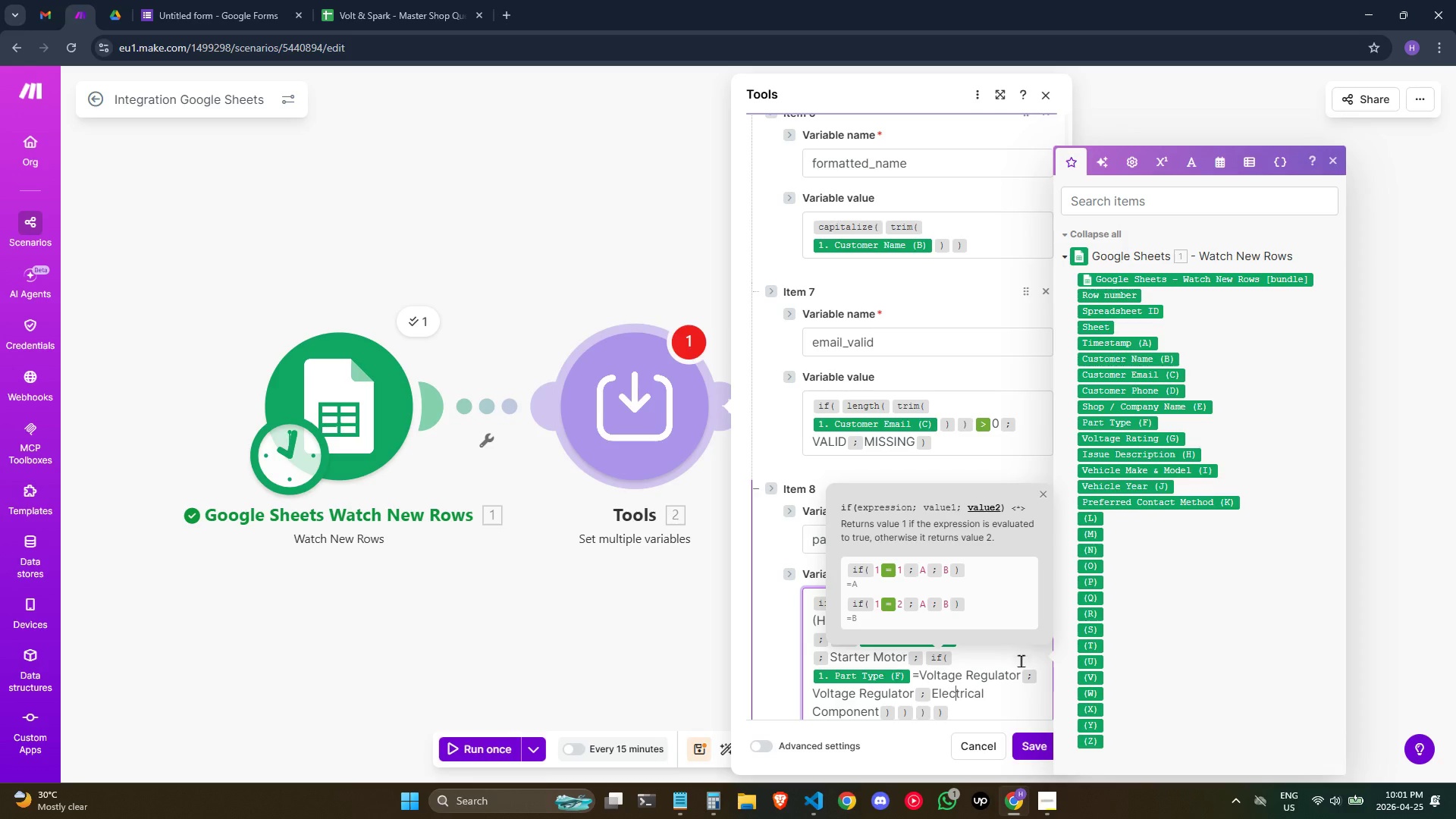 
left_click([1026, 750])
 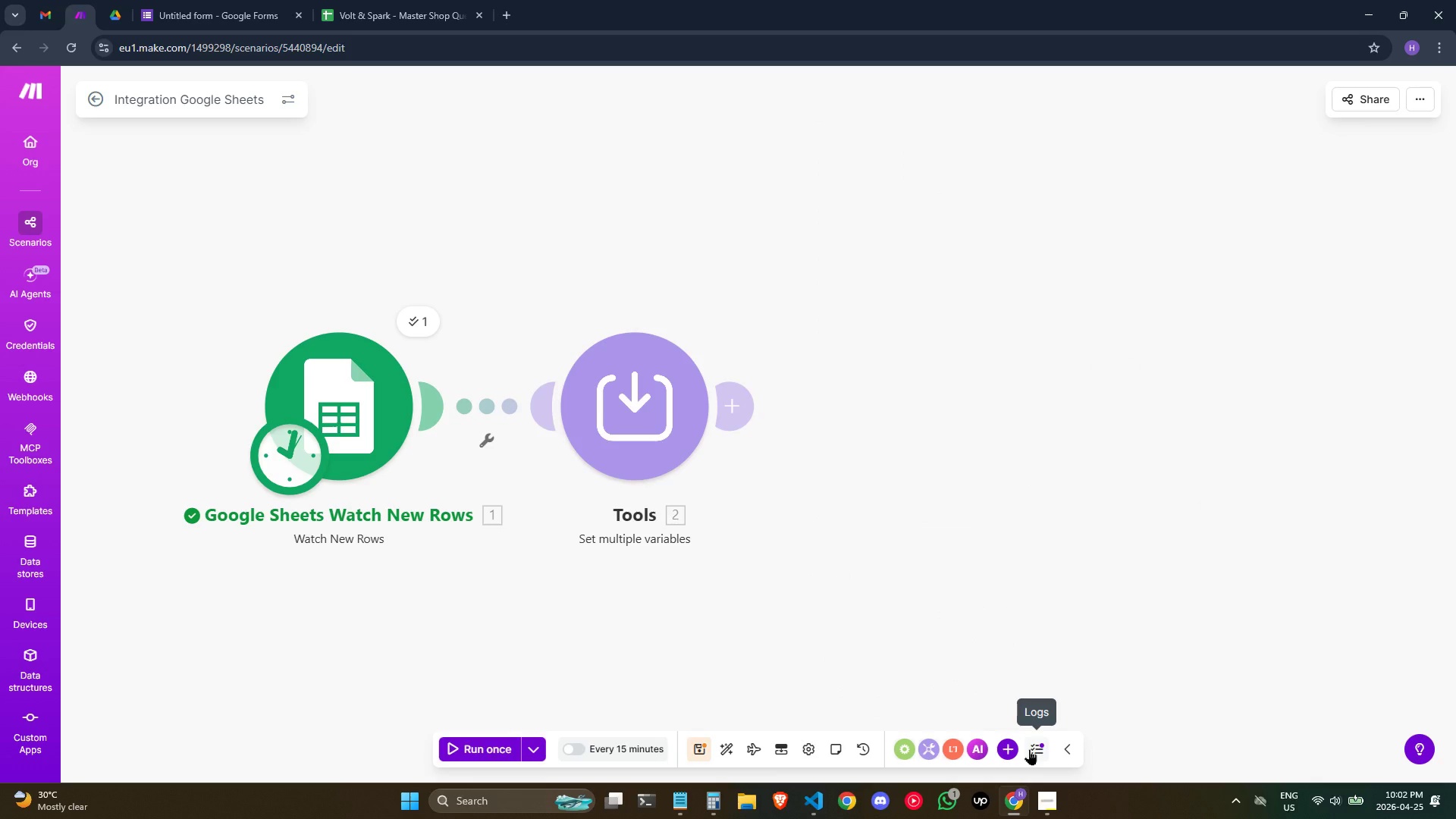 
wait(9.38)
 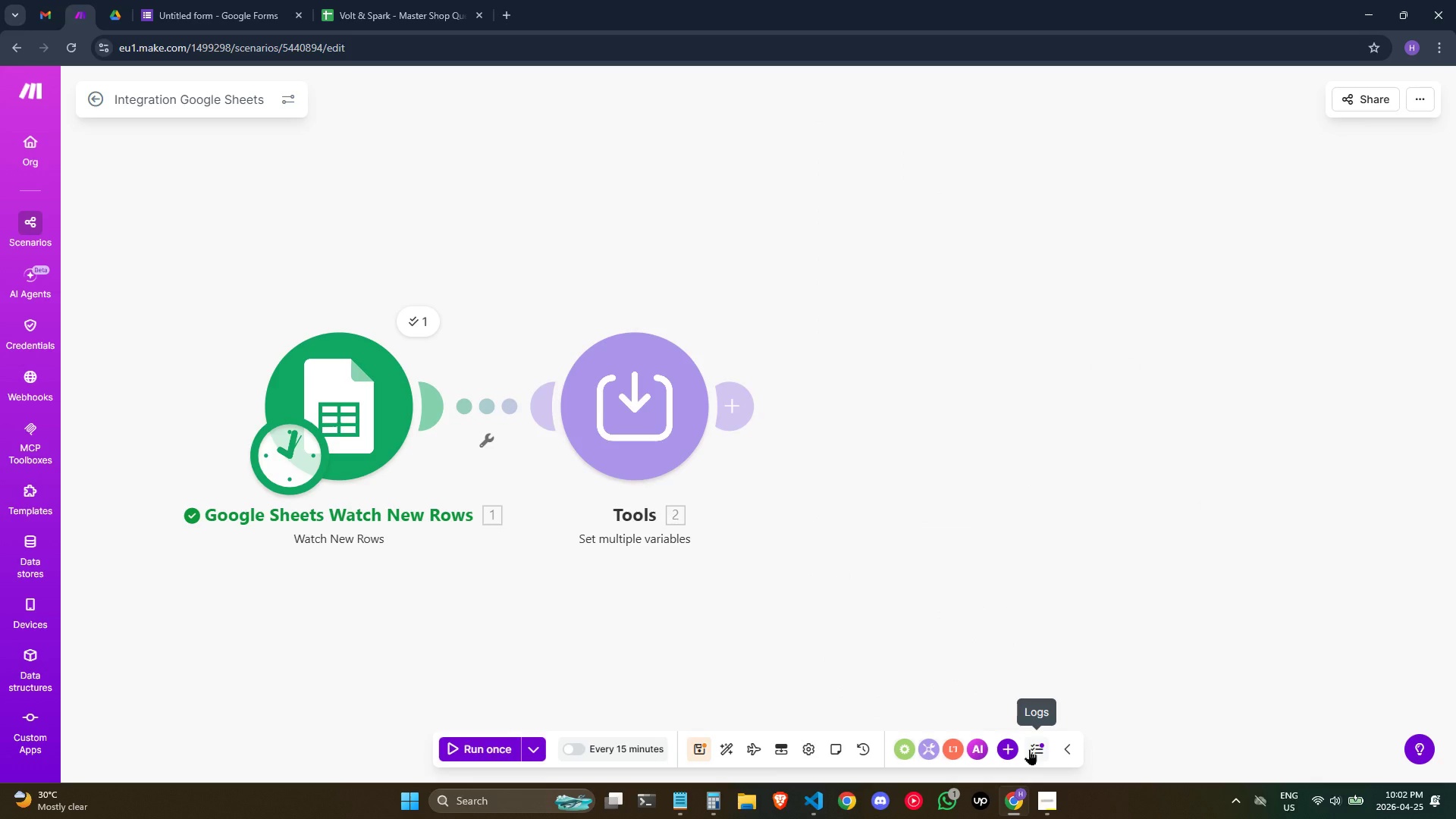 
left_click([790, 386])
 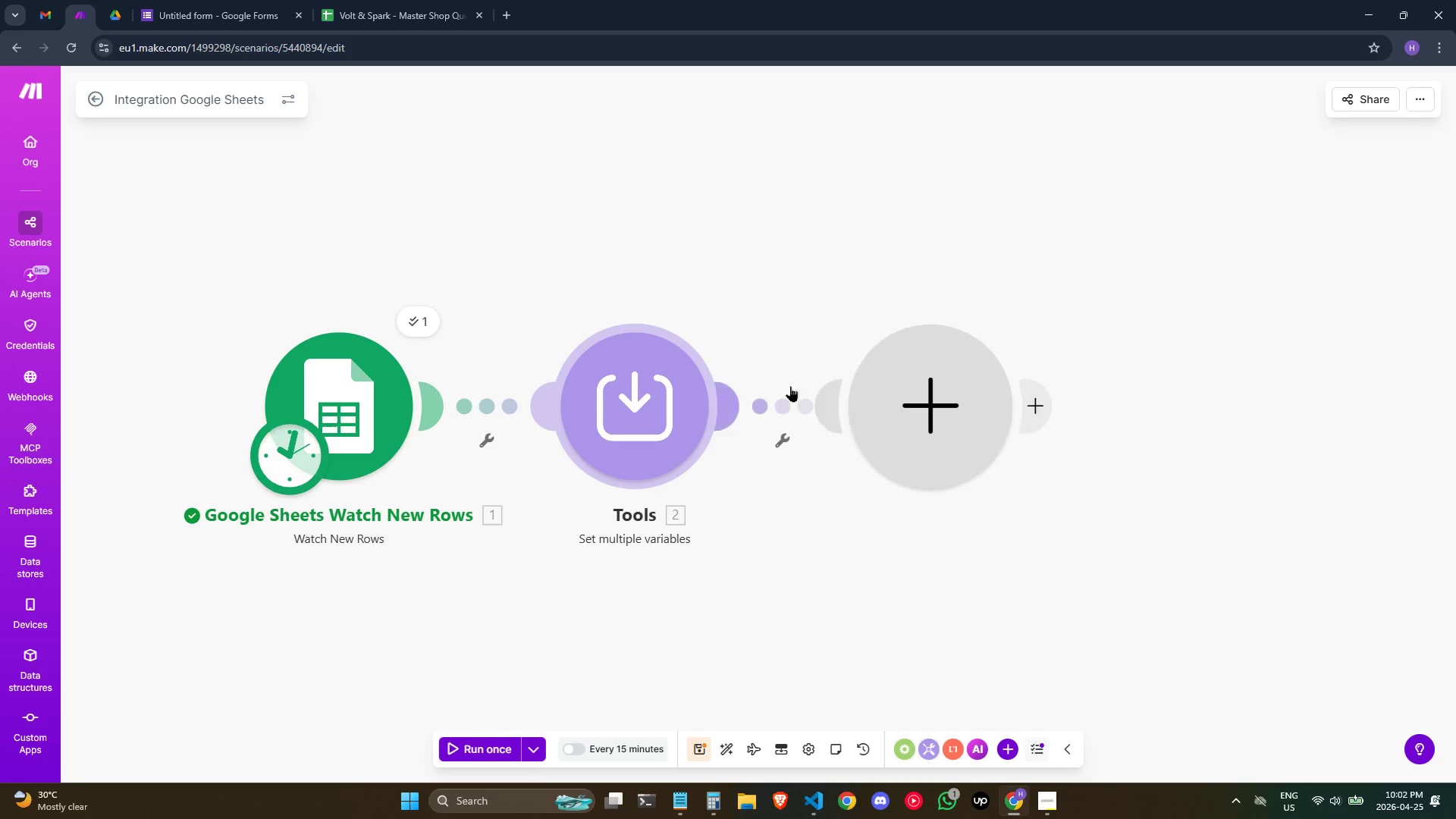 
mouse_move([772, 390])
 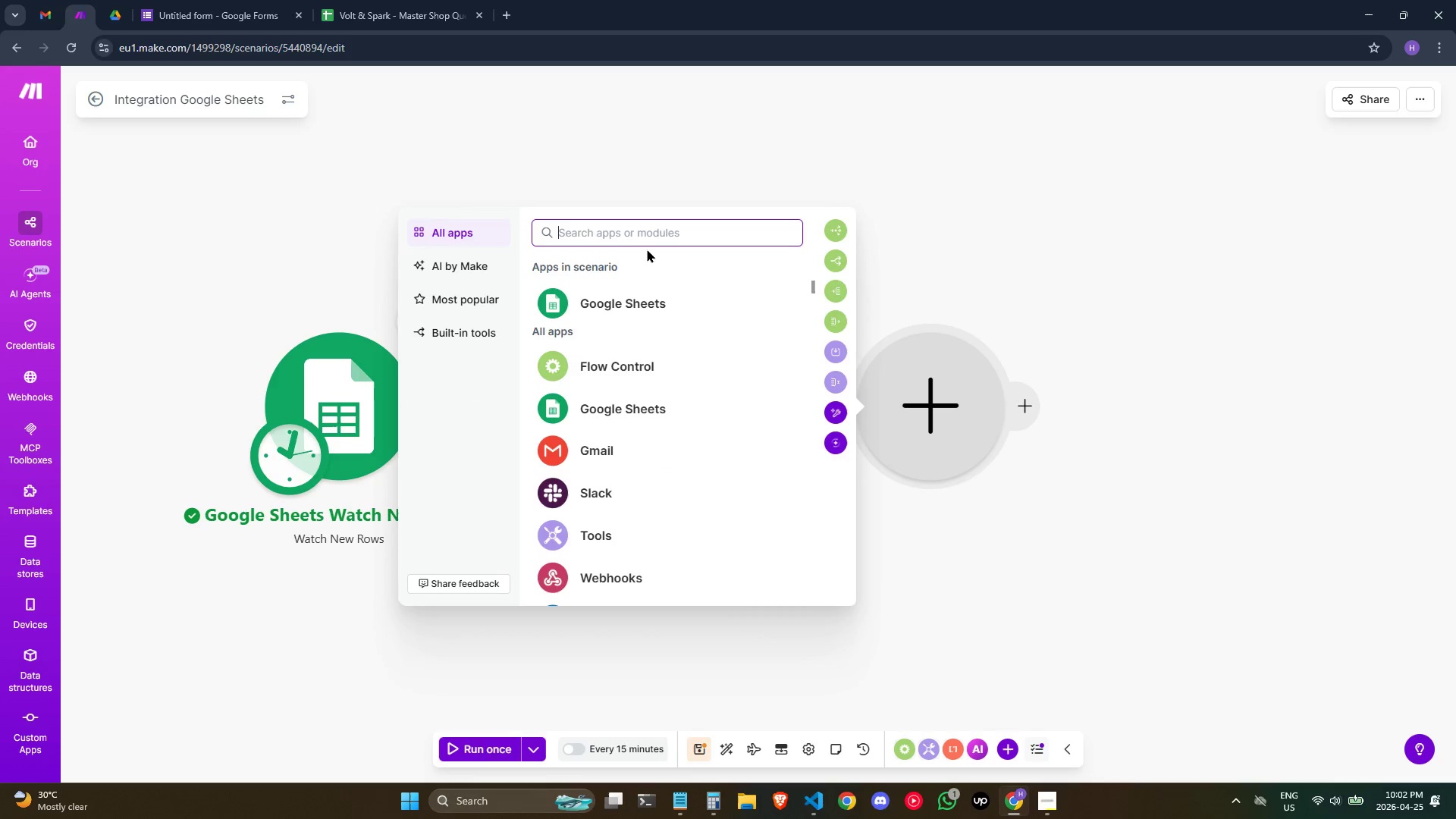 
left_click([651, 234])
 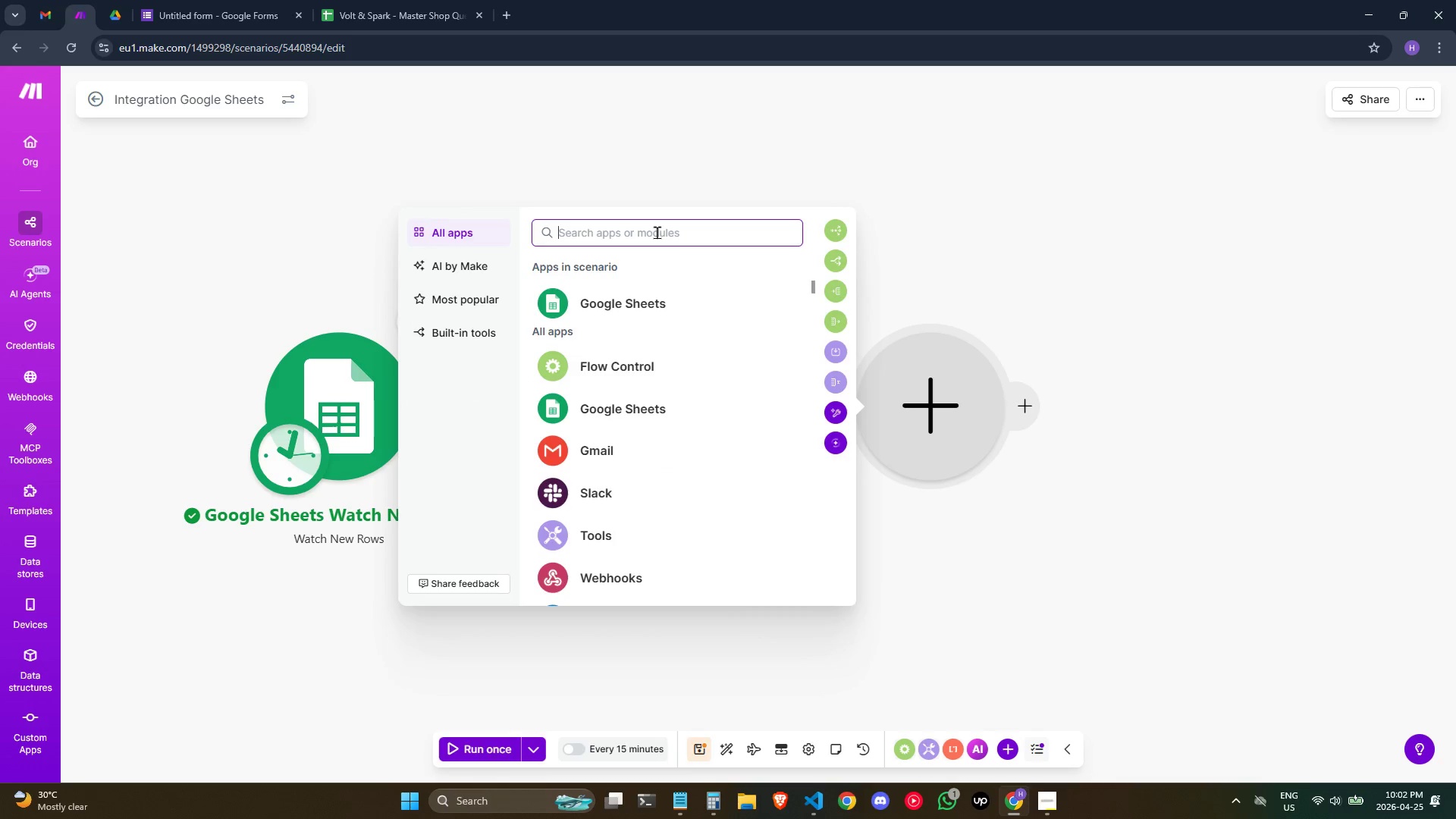 
type(ro)
 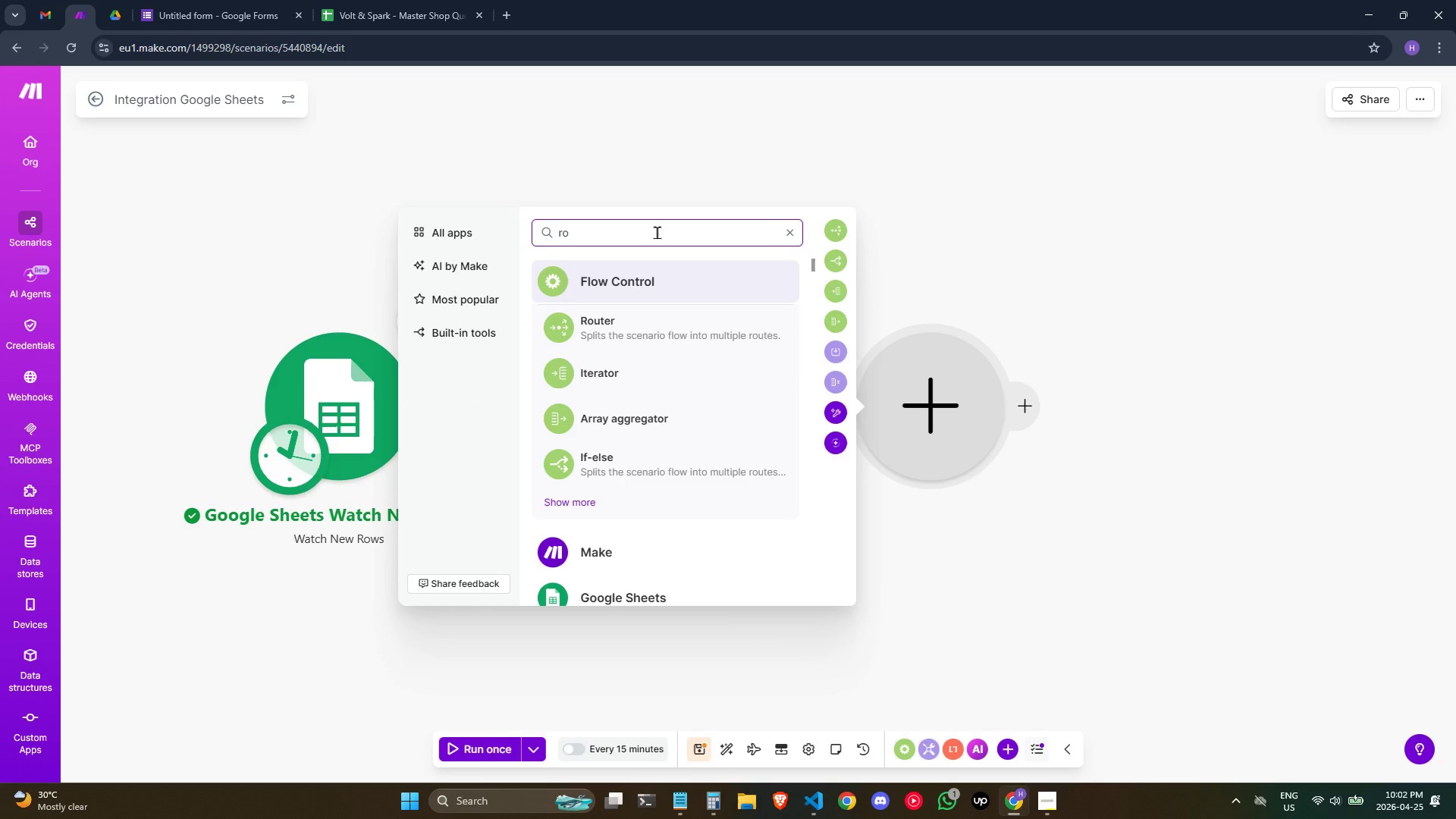 
key(ArrowDown)
 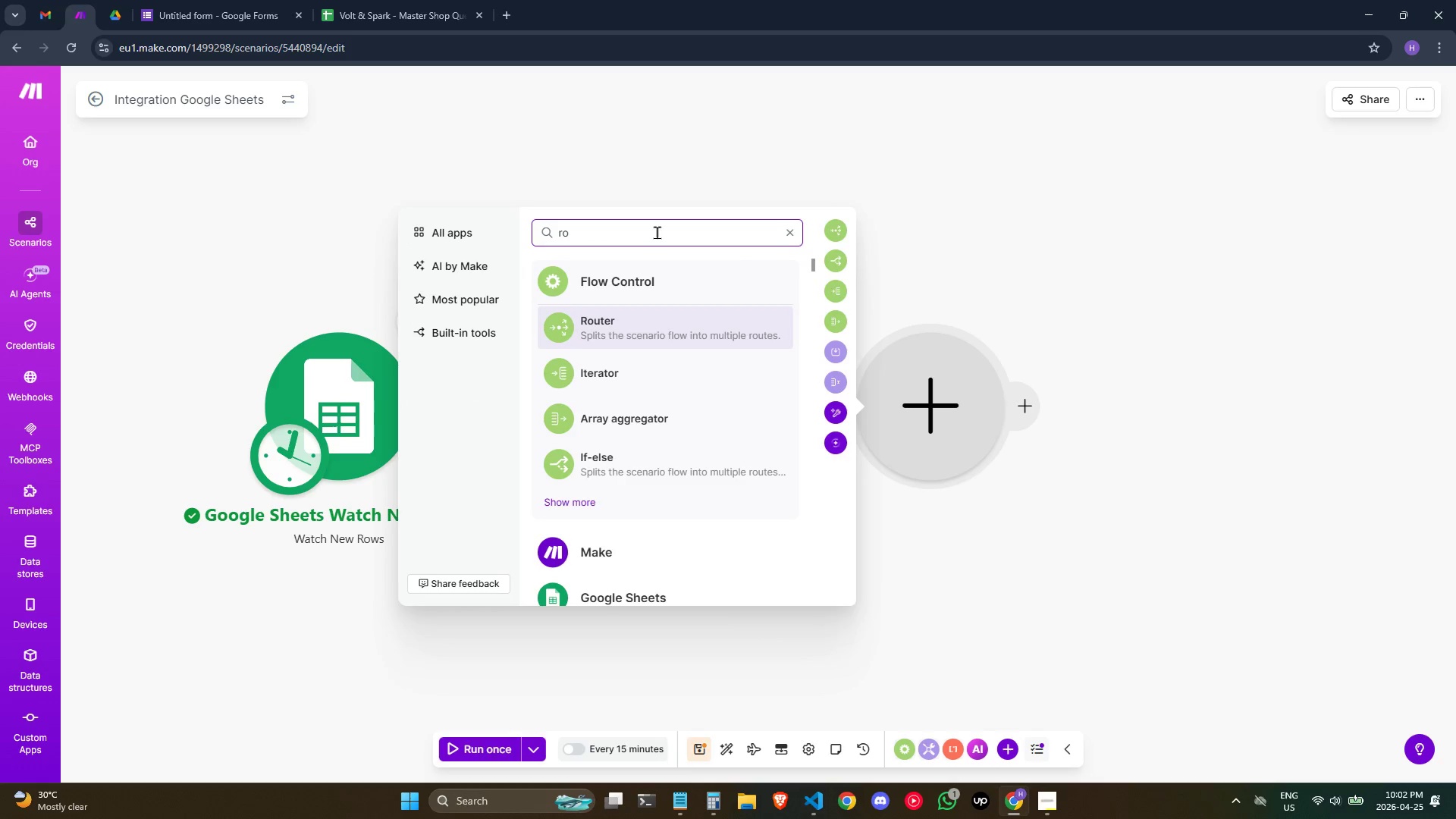 
key(Enter)
 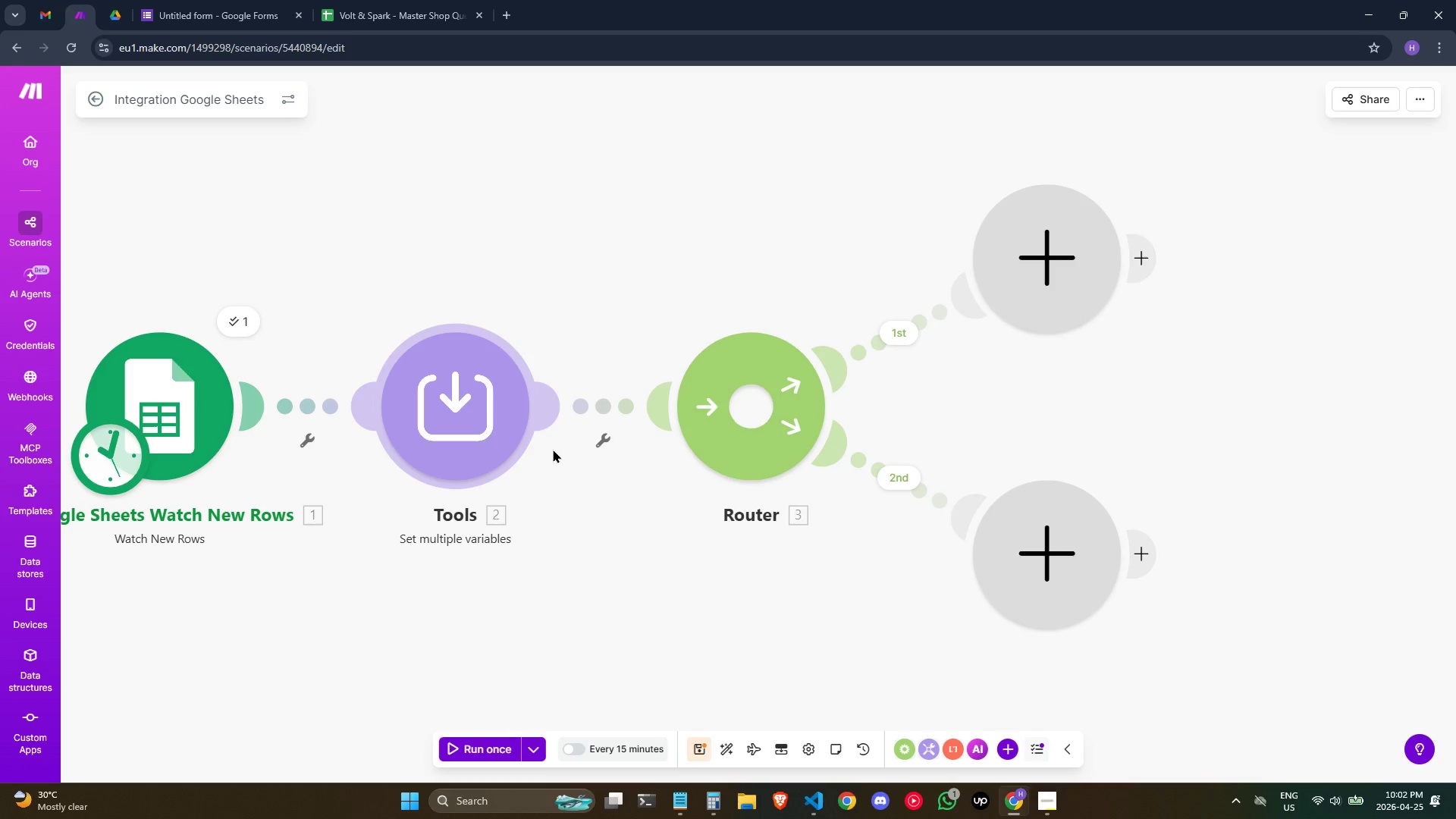 
wait(11.64)
 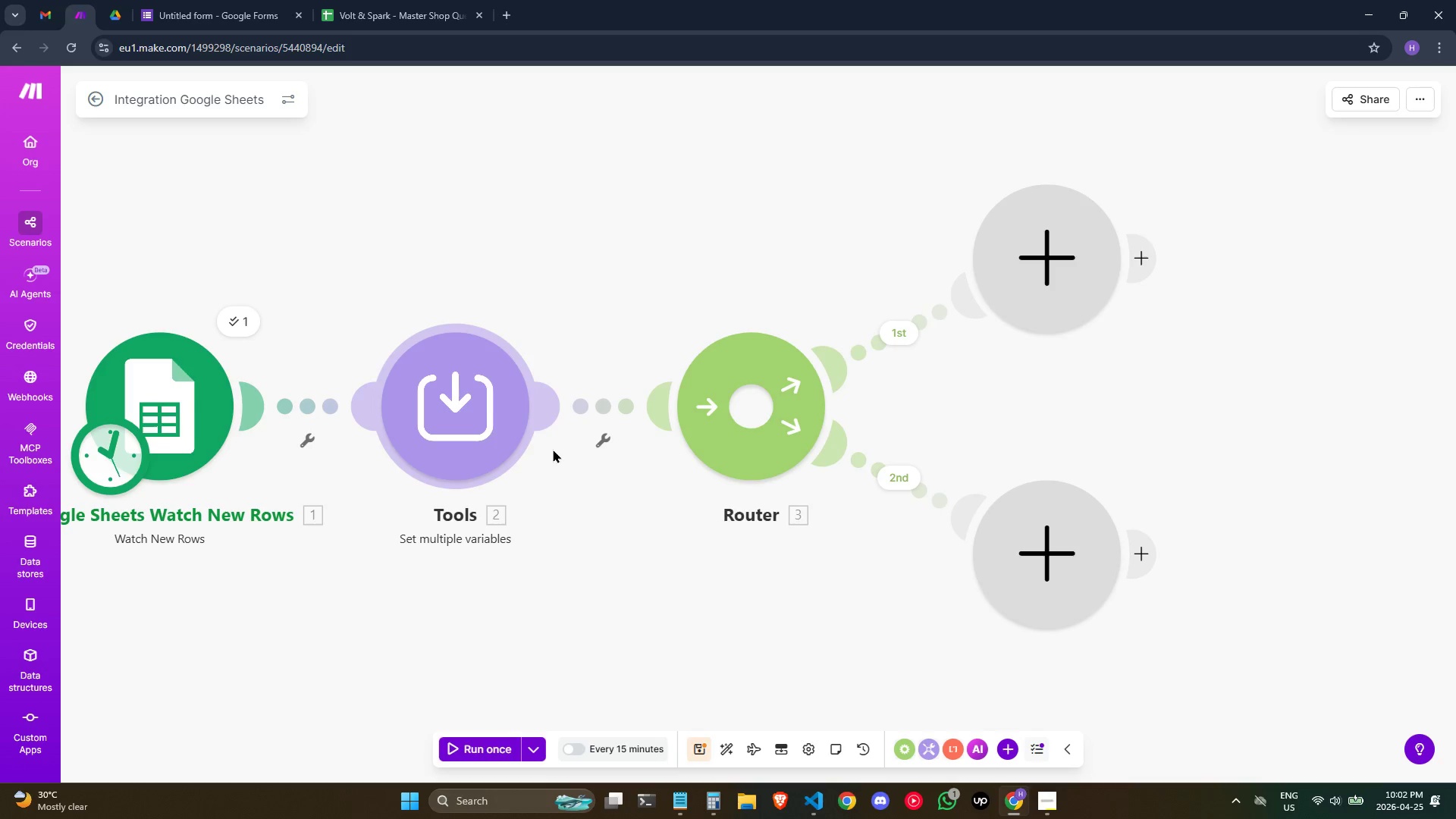 
right_click([438, 414])
 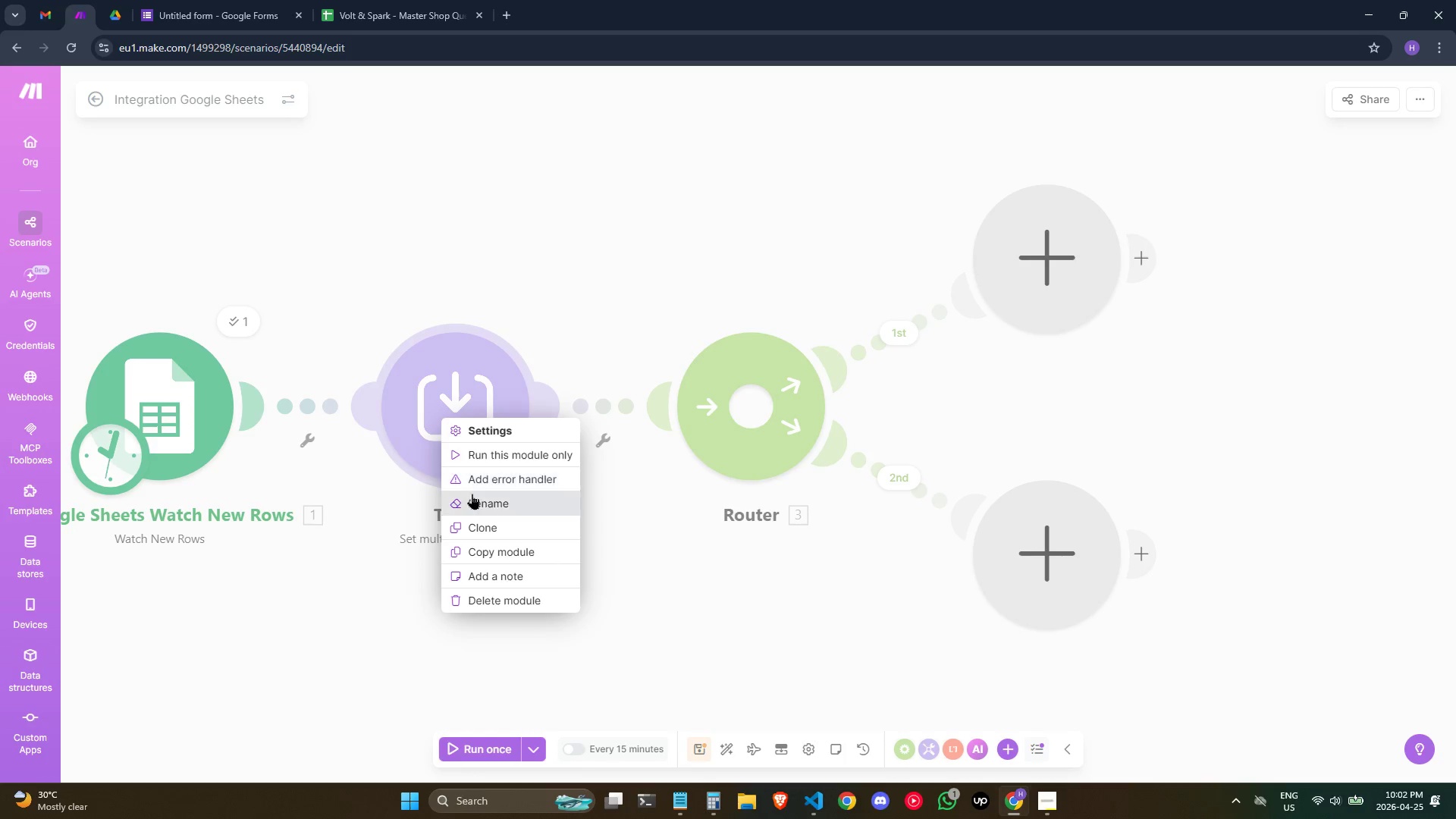 
left_click([466, 506])
 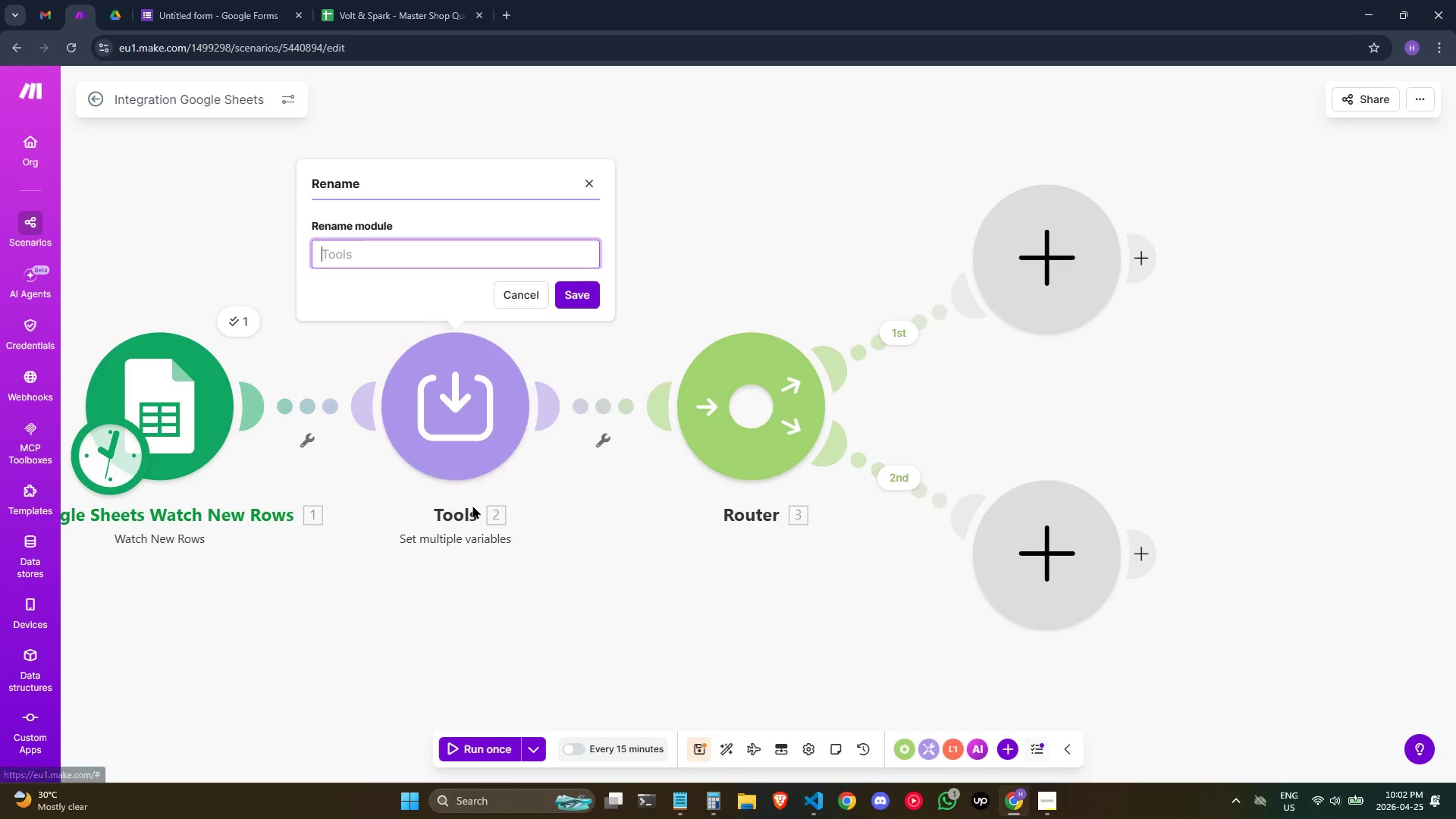 
type(Tools Set Muli)
key(Backspace)
type(tiple Vara)
key(Backspace)
type(iables)
 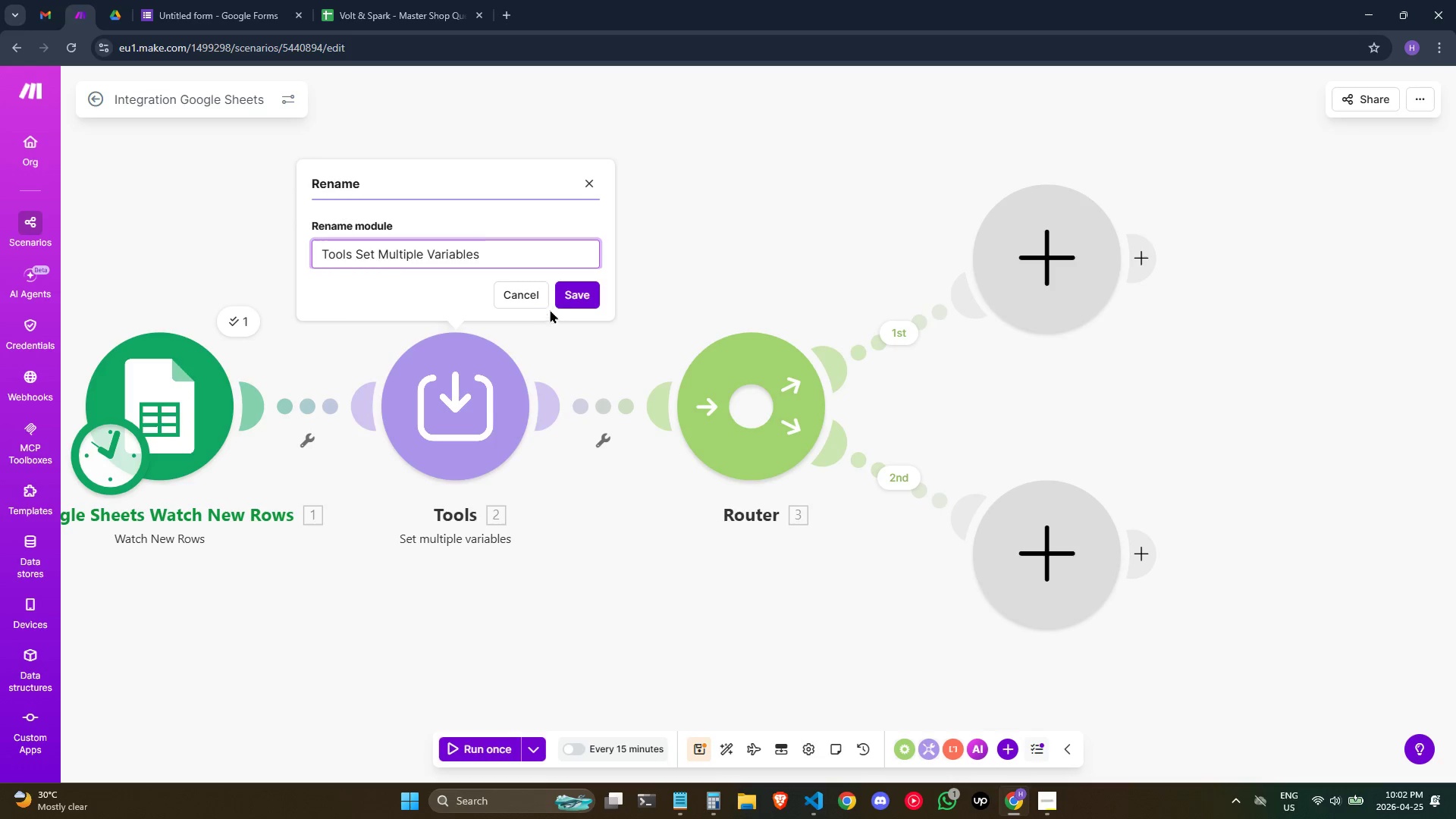 
left_click([564, 297])
 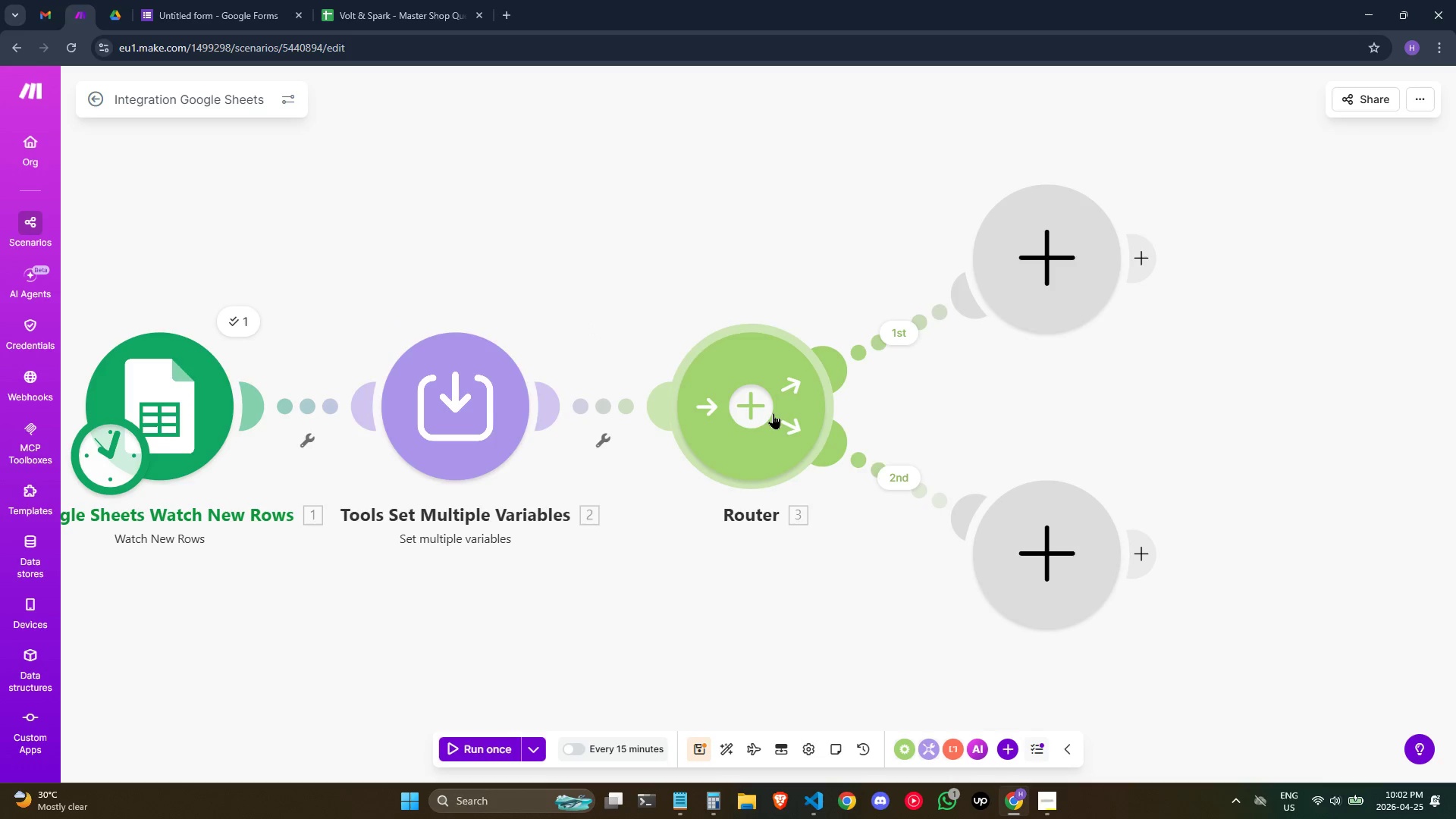 
right_click([774, 414])
 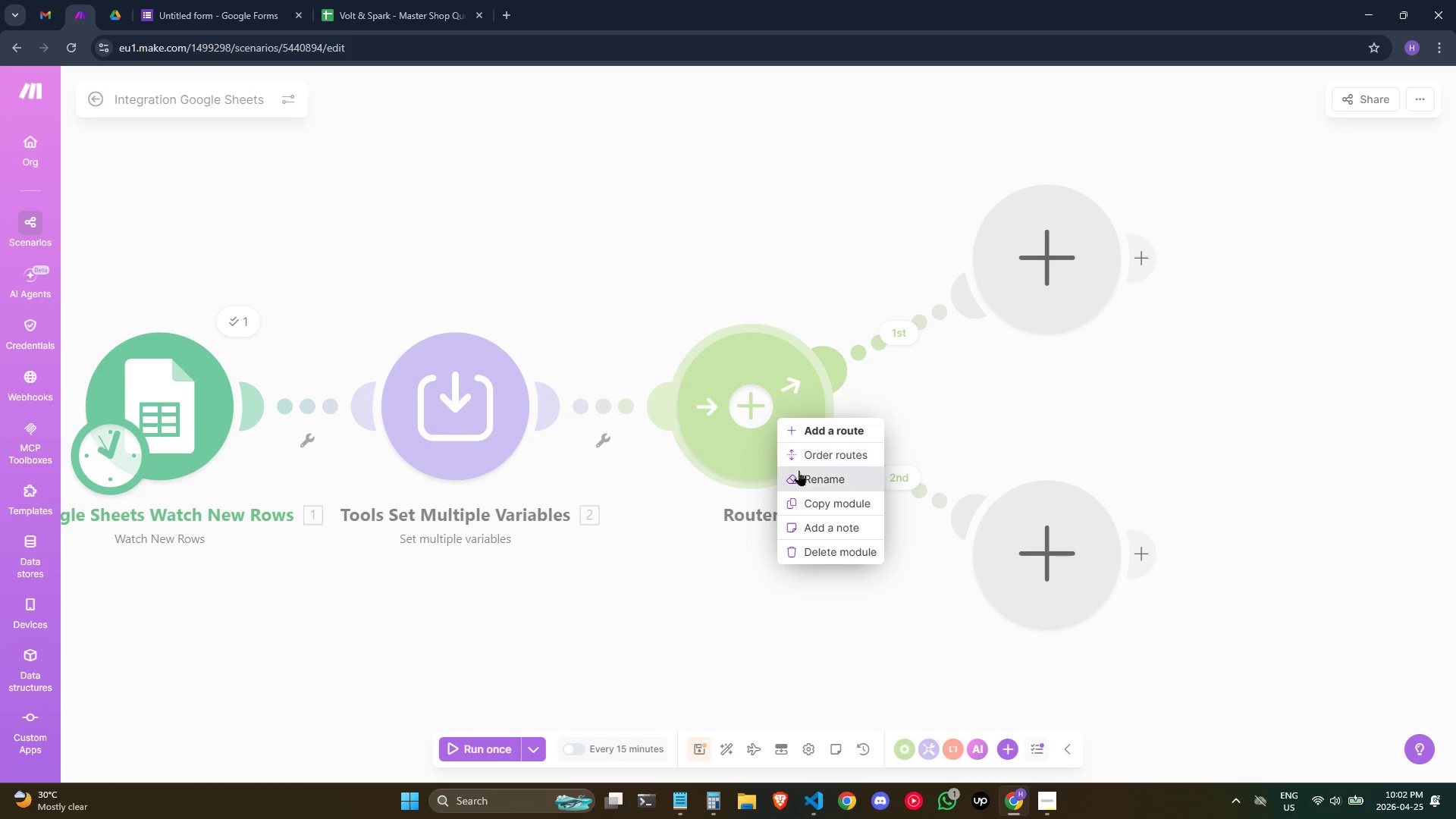 
left_click([799, 470])
 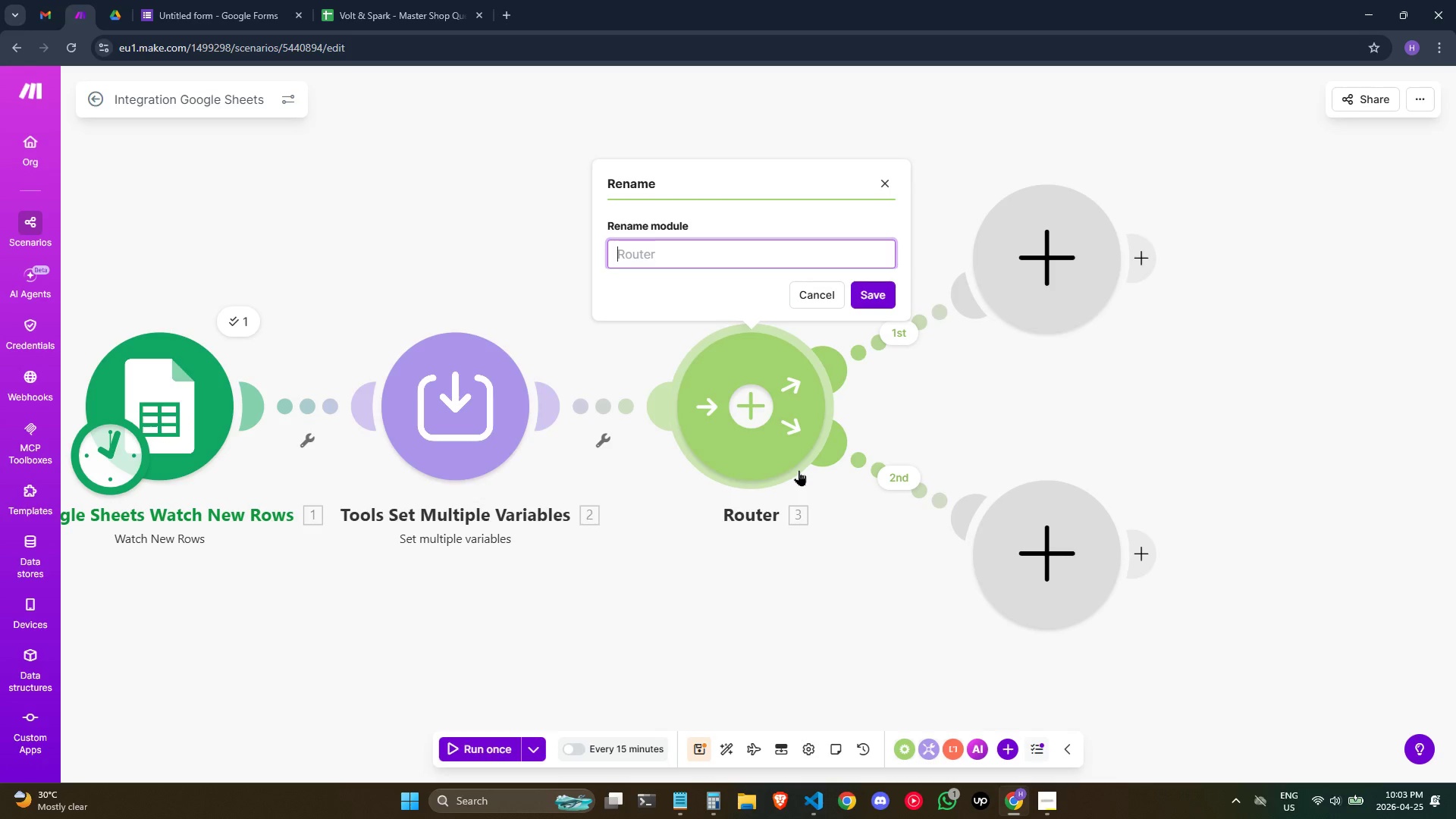 
wait(10.33)
 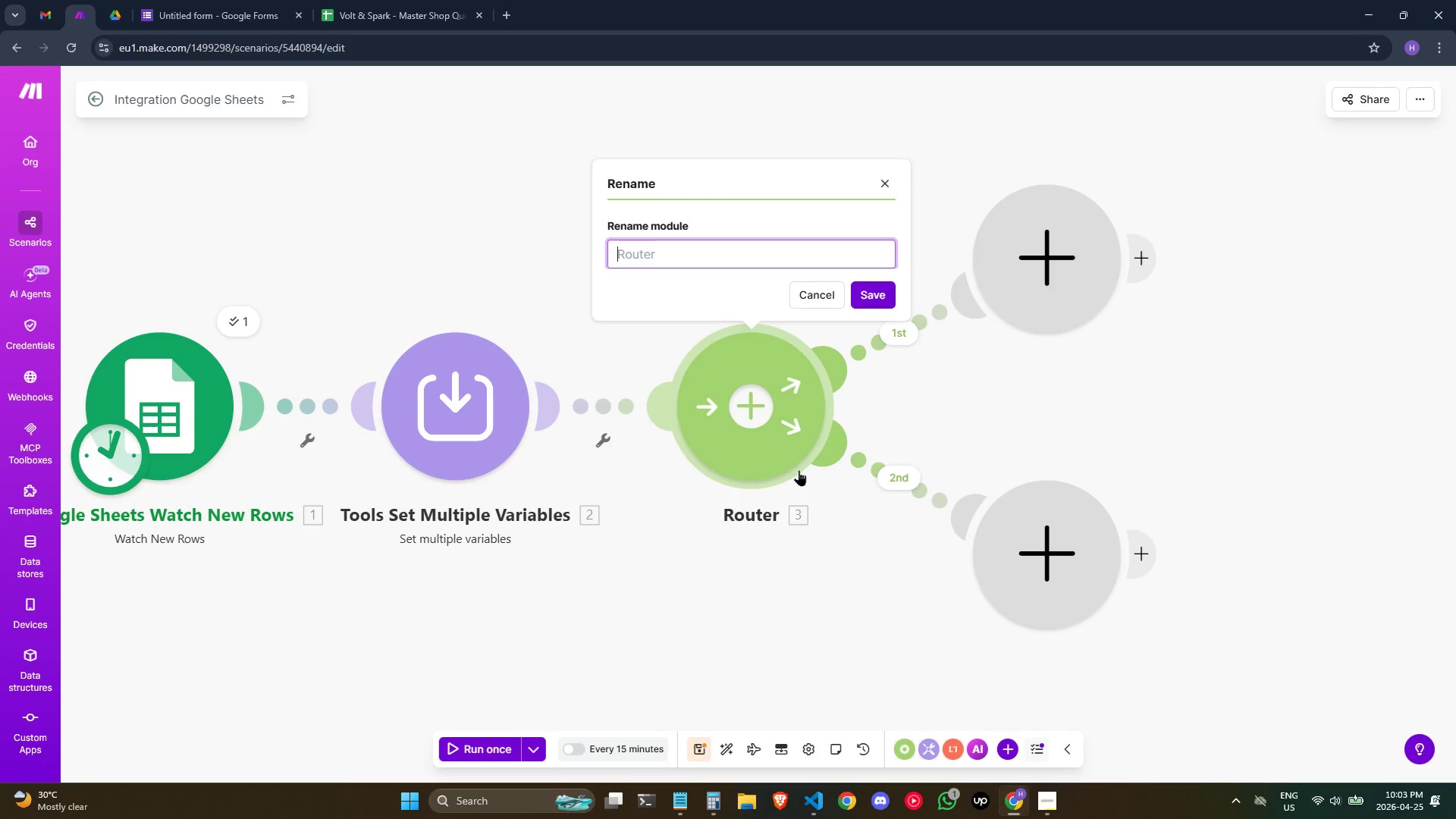 
left_click([798, 612])
 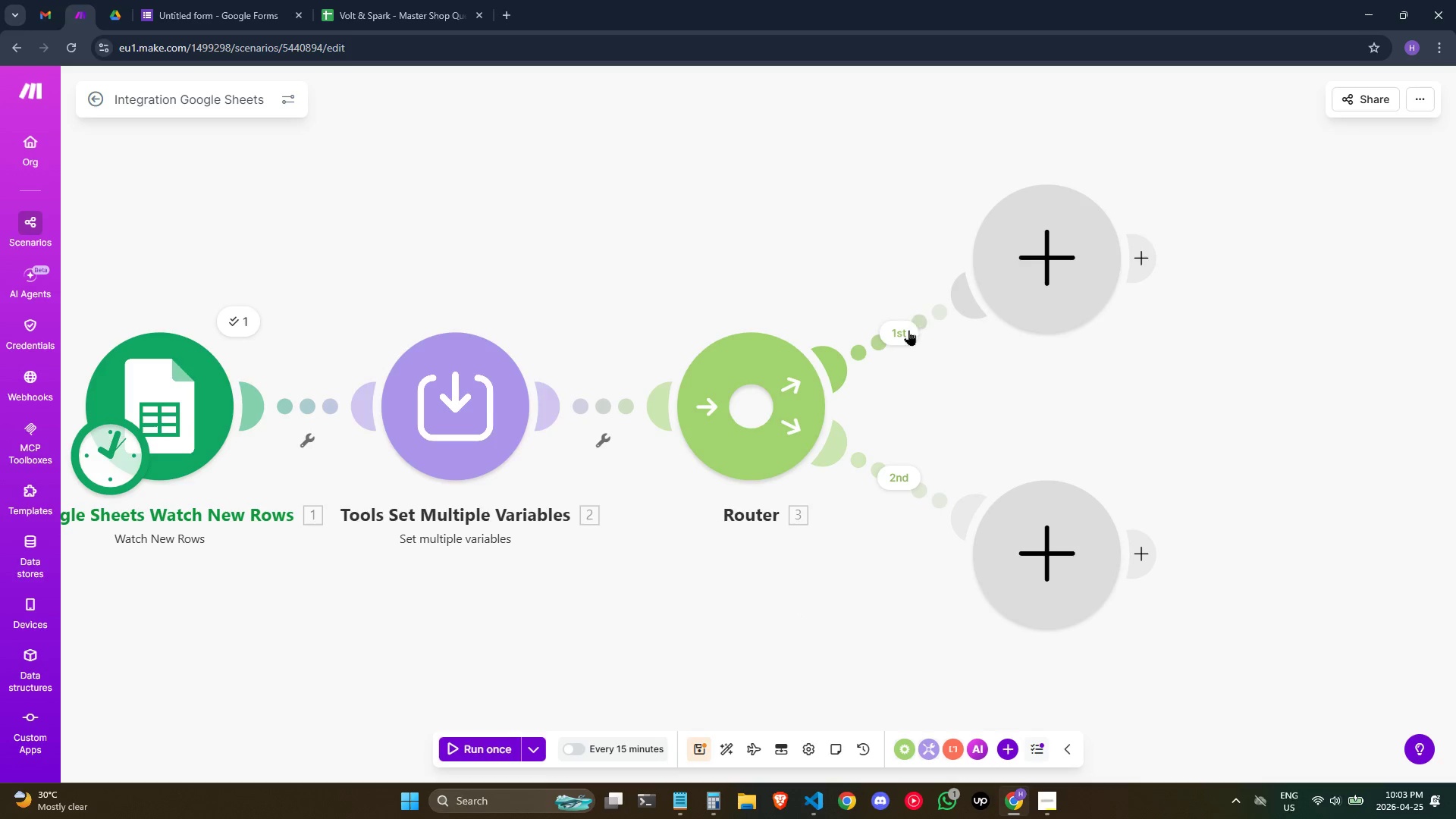 
left_click([906, 331])
 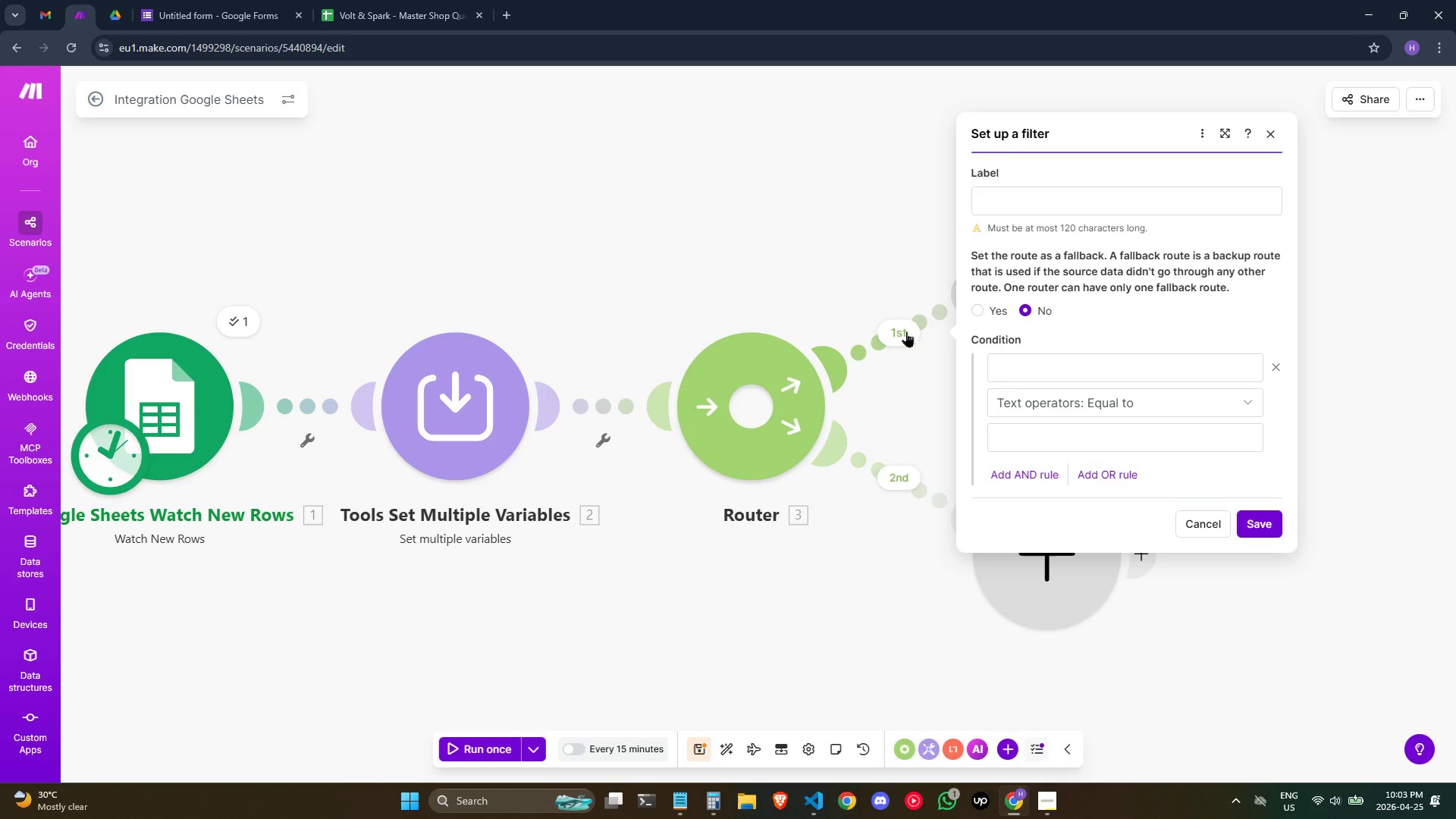 
key(CapsLock)
 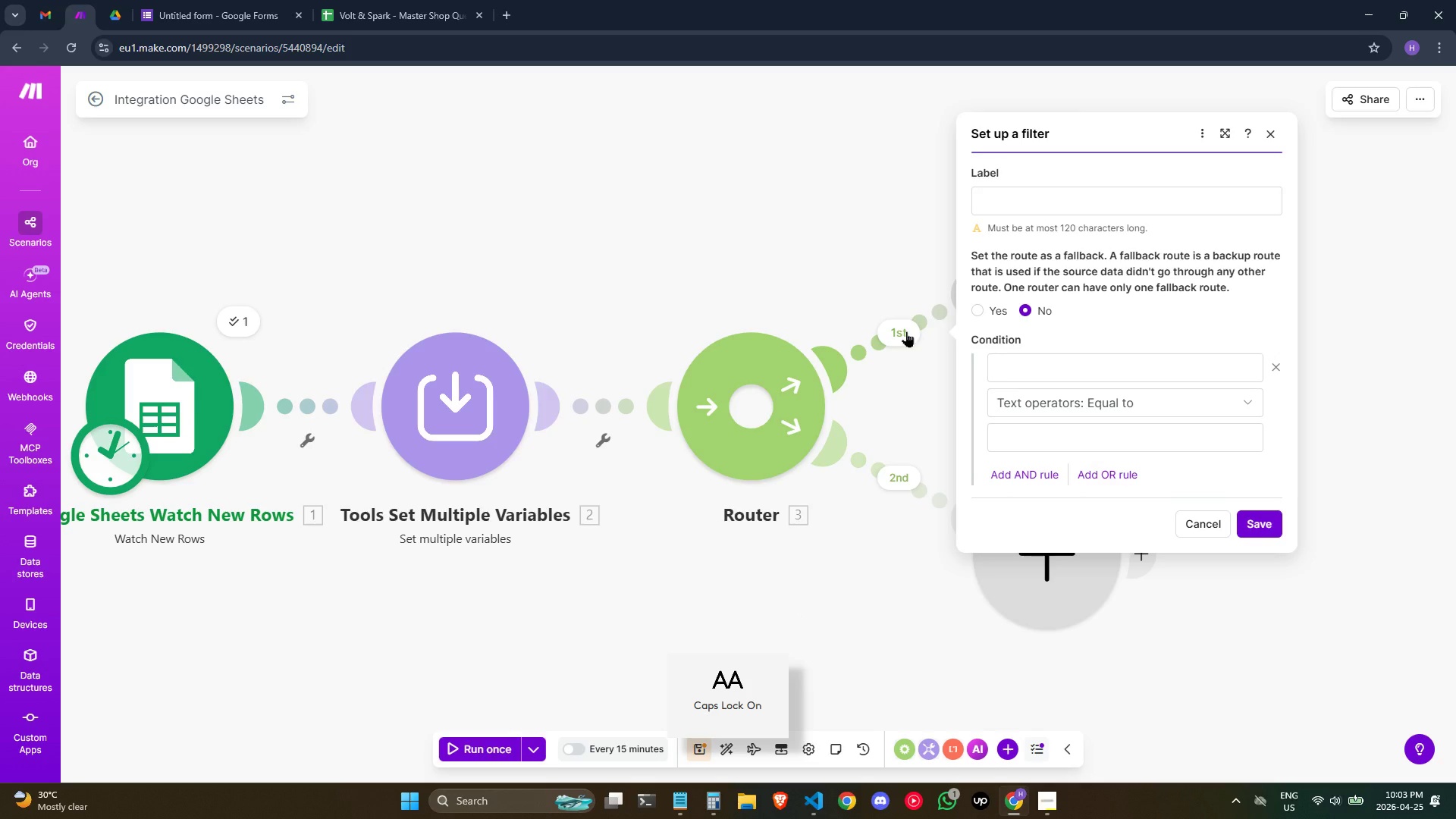 
key(Meta+Semicolon)
 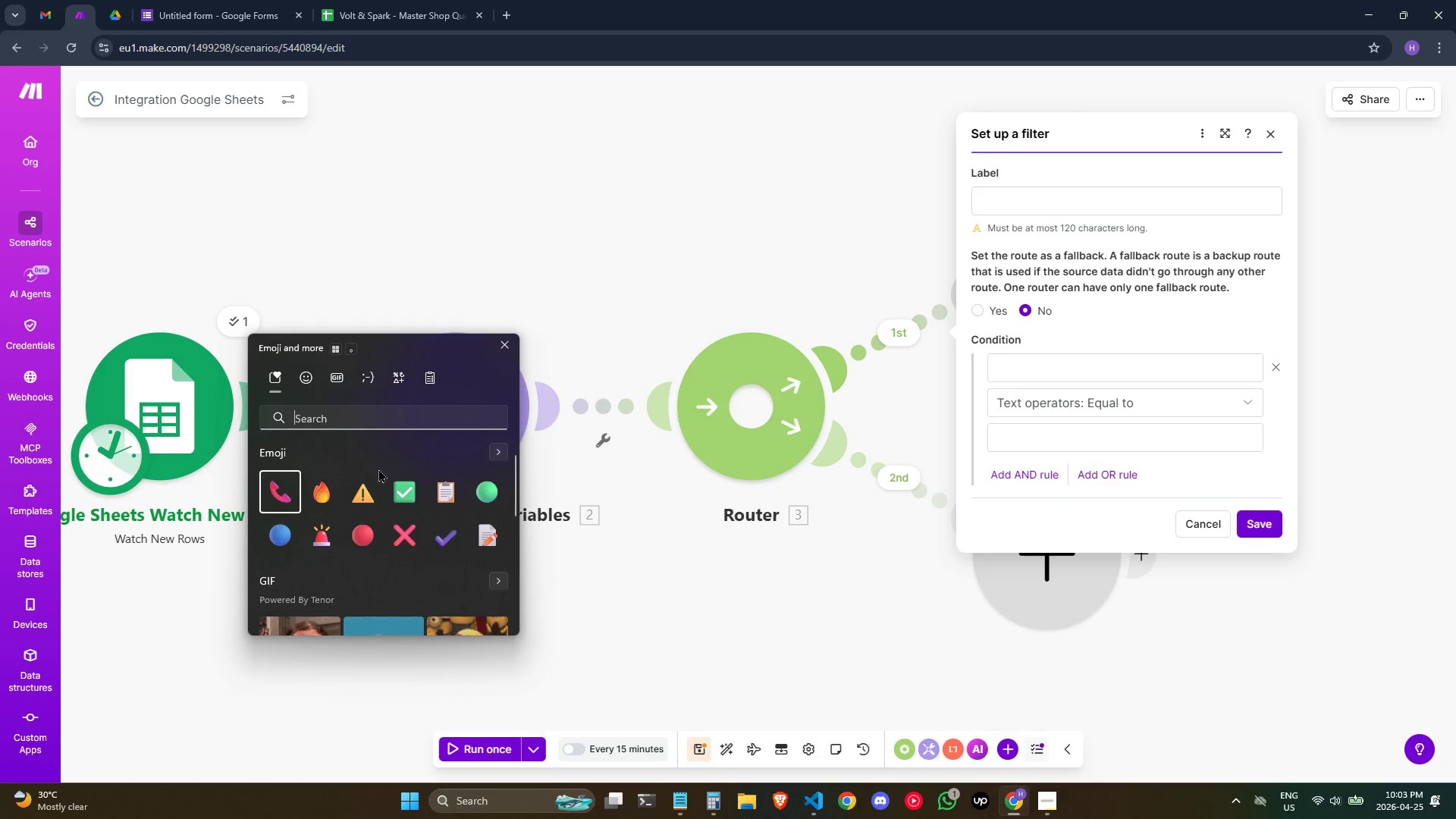 
left_click([400, 482])
 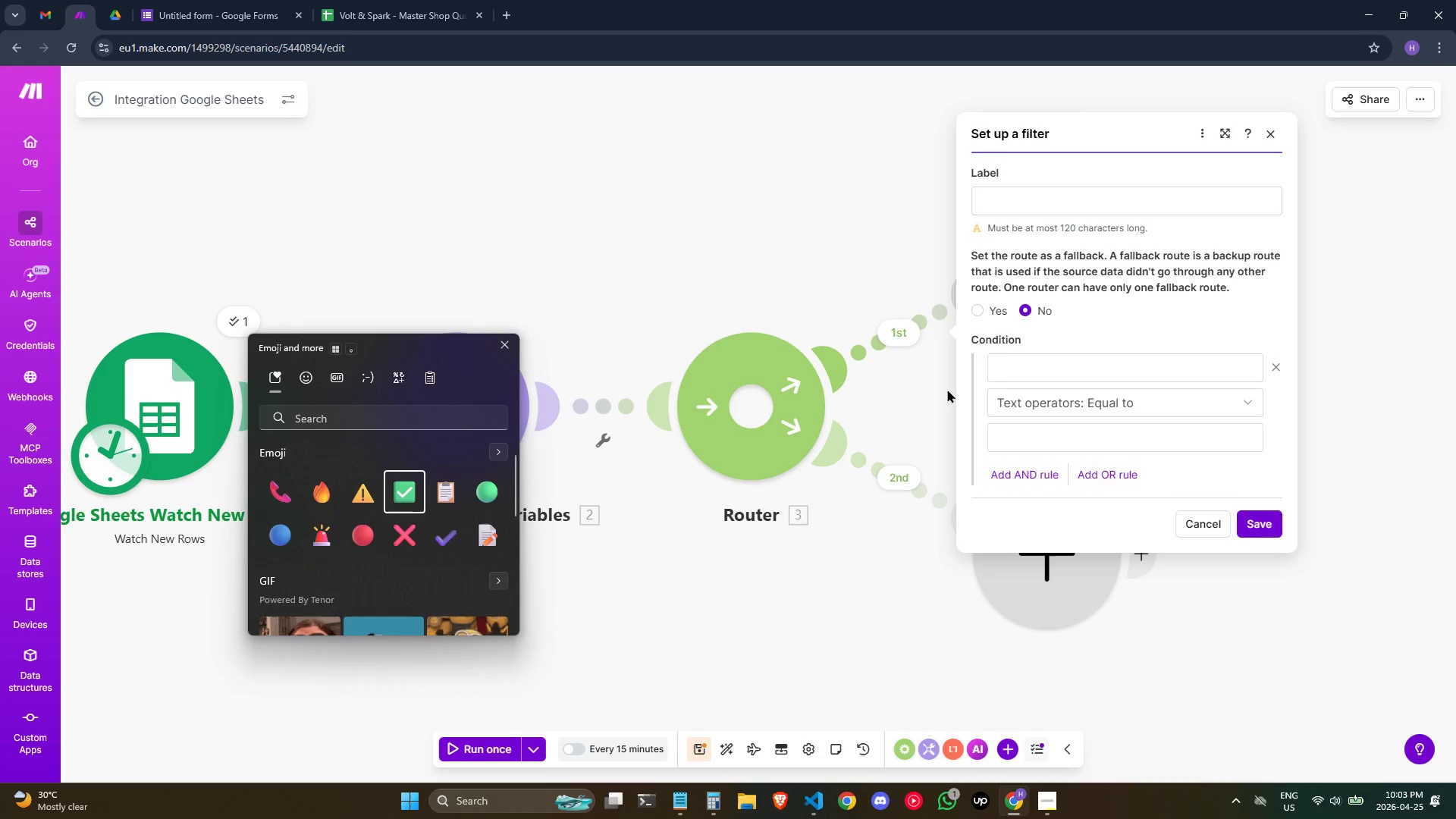 
left_click([1021, 373])
 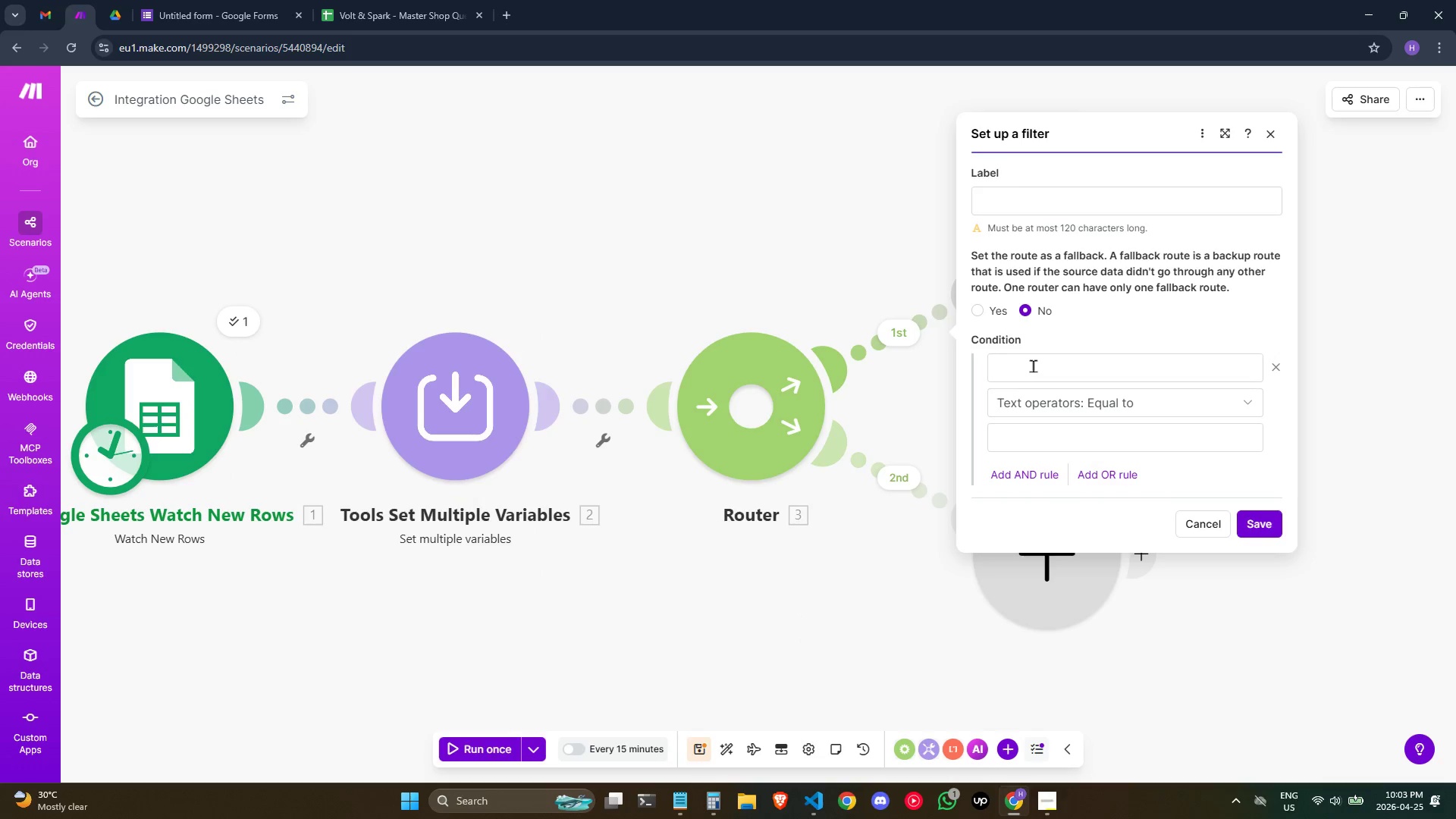 
left_click([1037, 364])
 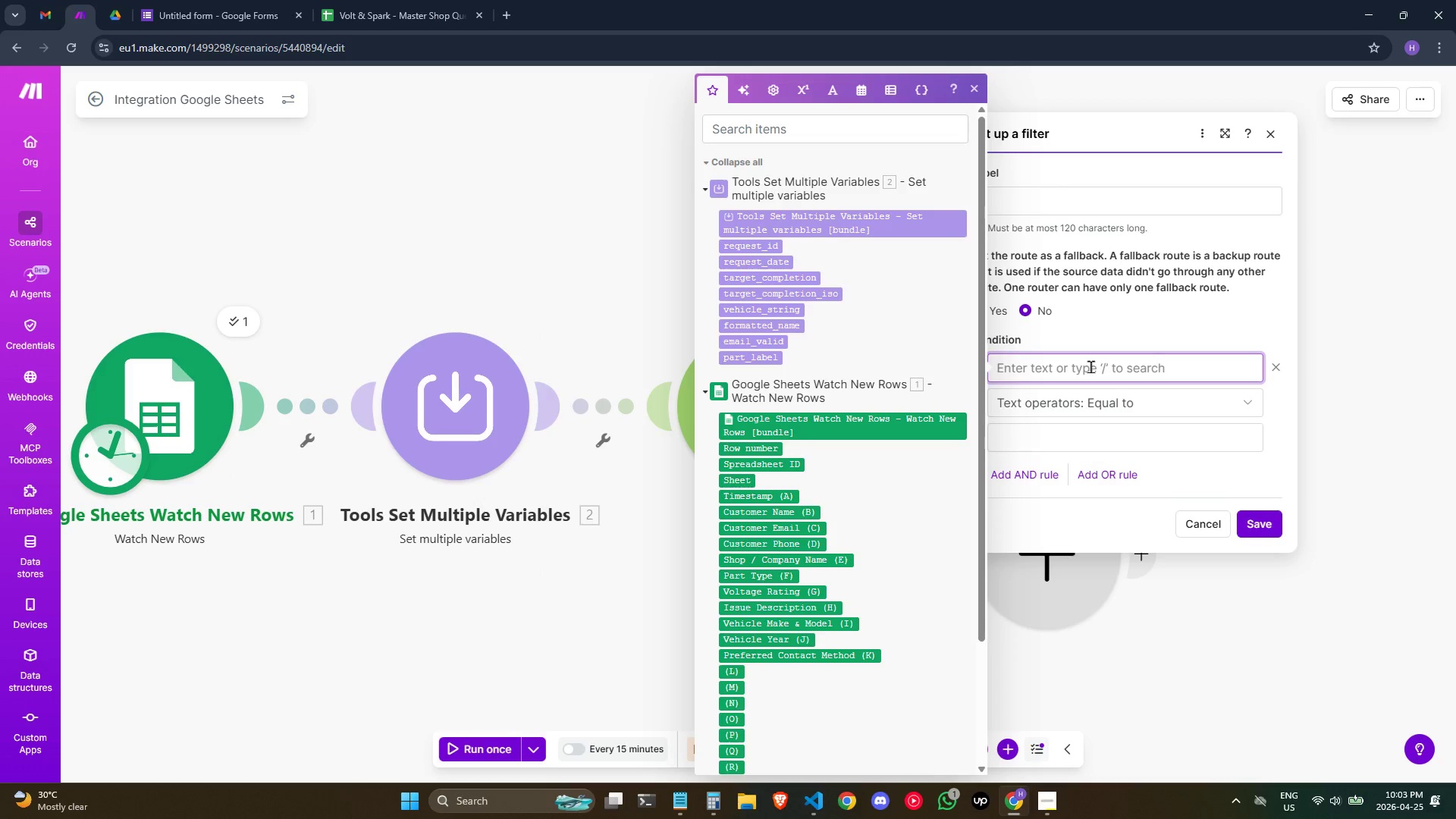 
key(Meta+Semicolon)
 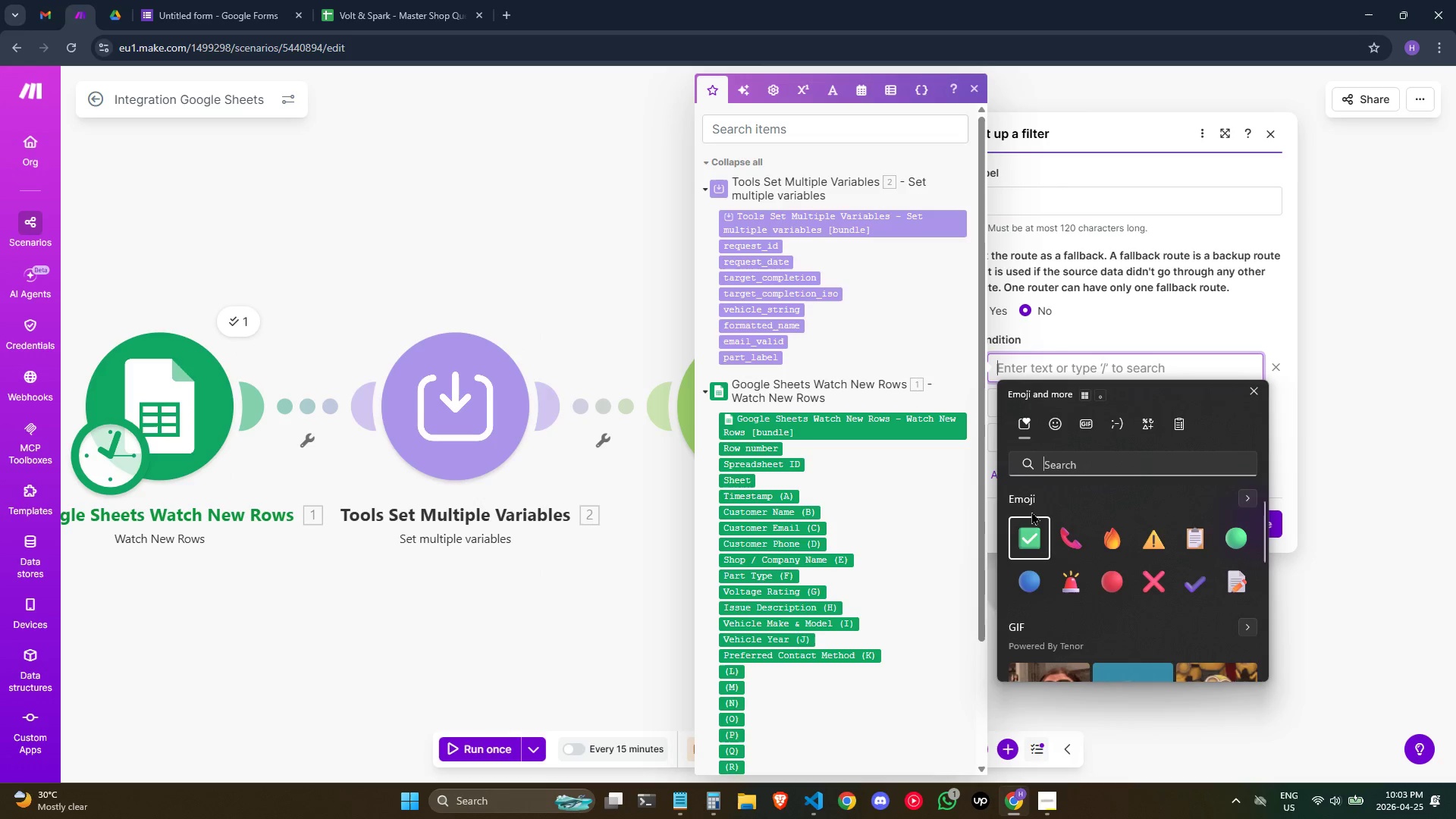 
double_click([1031, 530])
 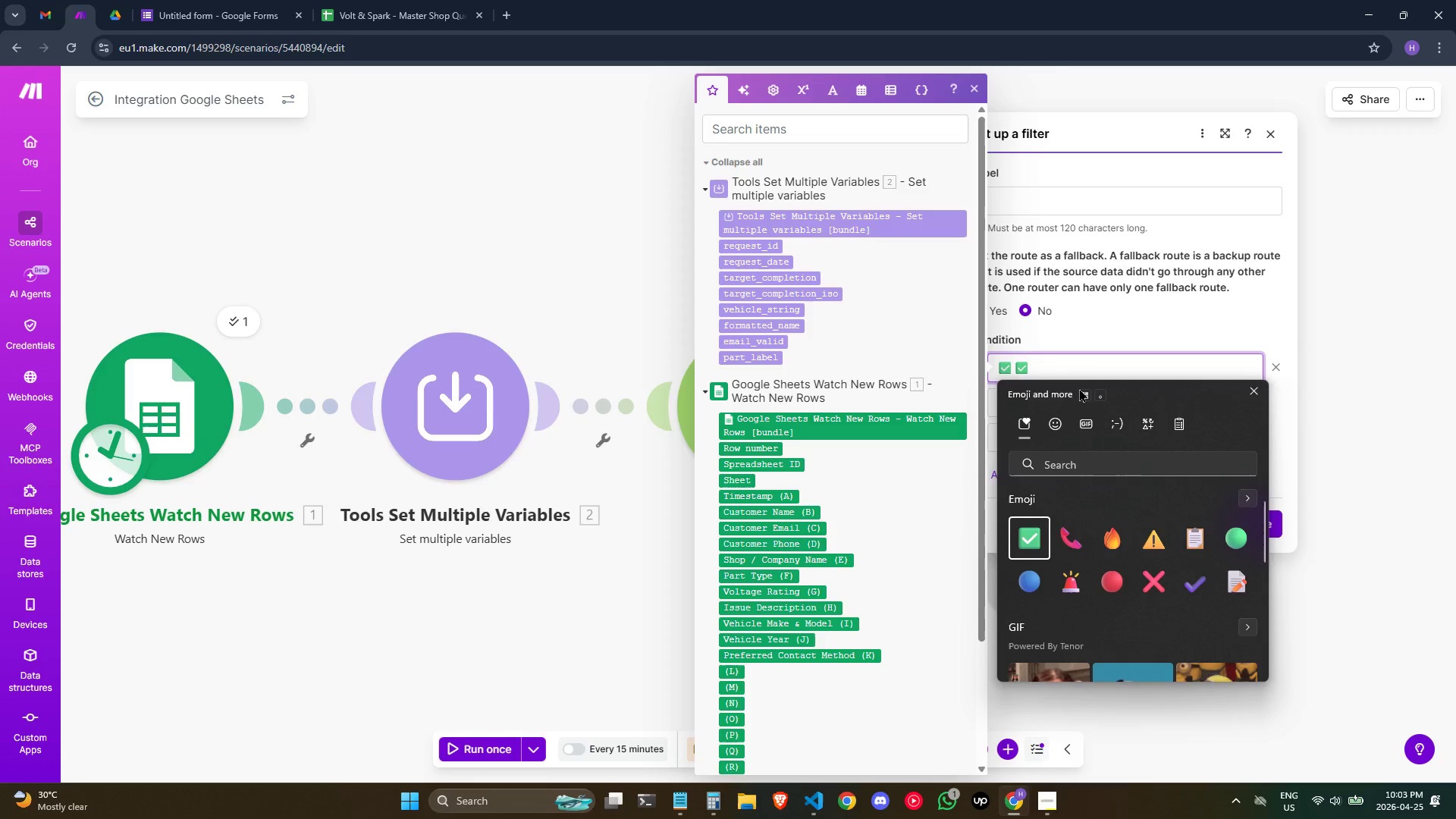 
key(Backspace)
type( vALI)
key(Backspace)
key(Backspace)
key(Backspace)
key(Backspace)
type(Valid Email - )
 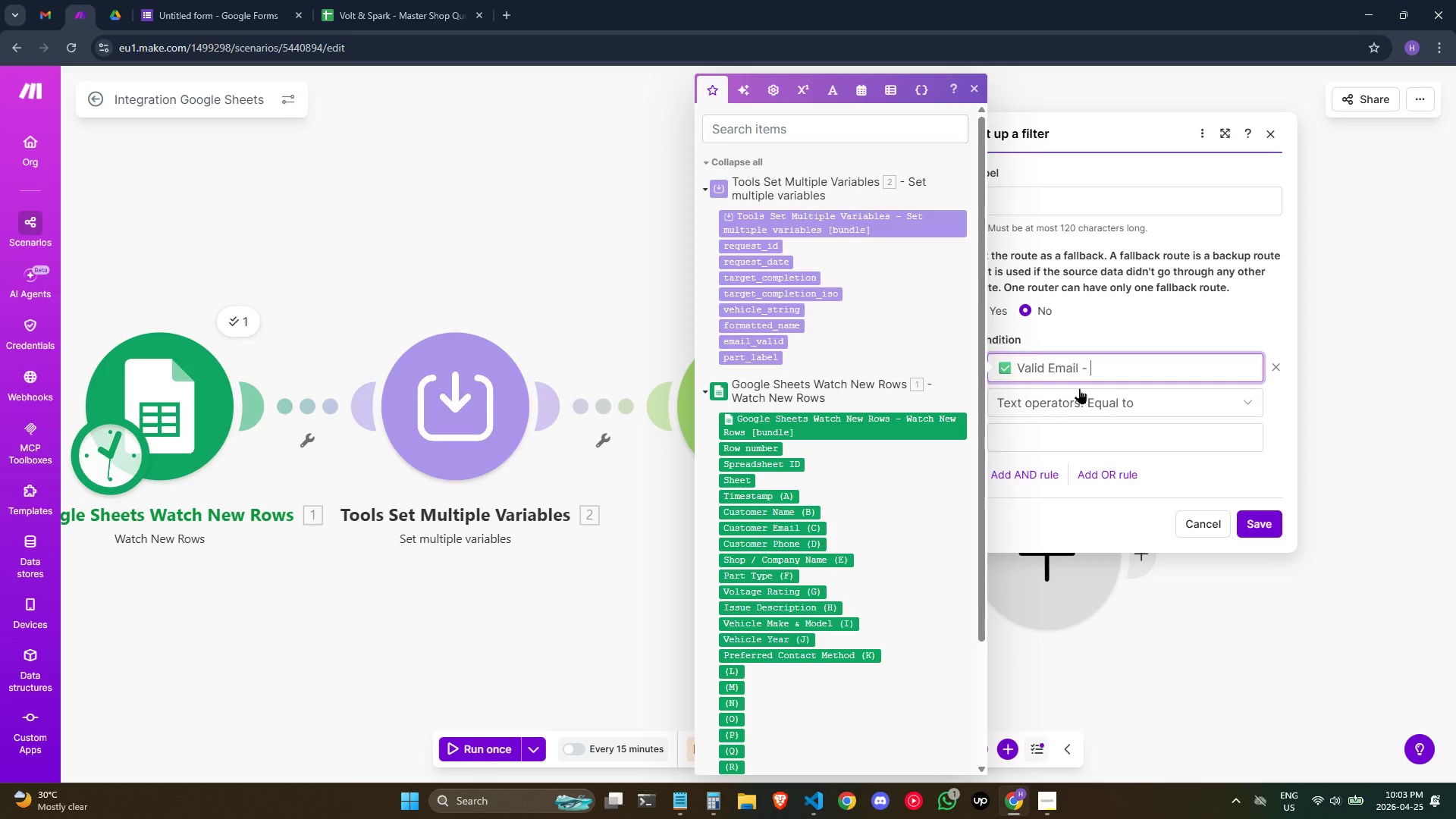 
wait(5.89)
 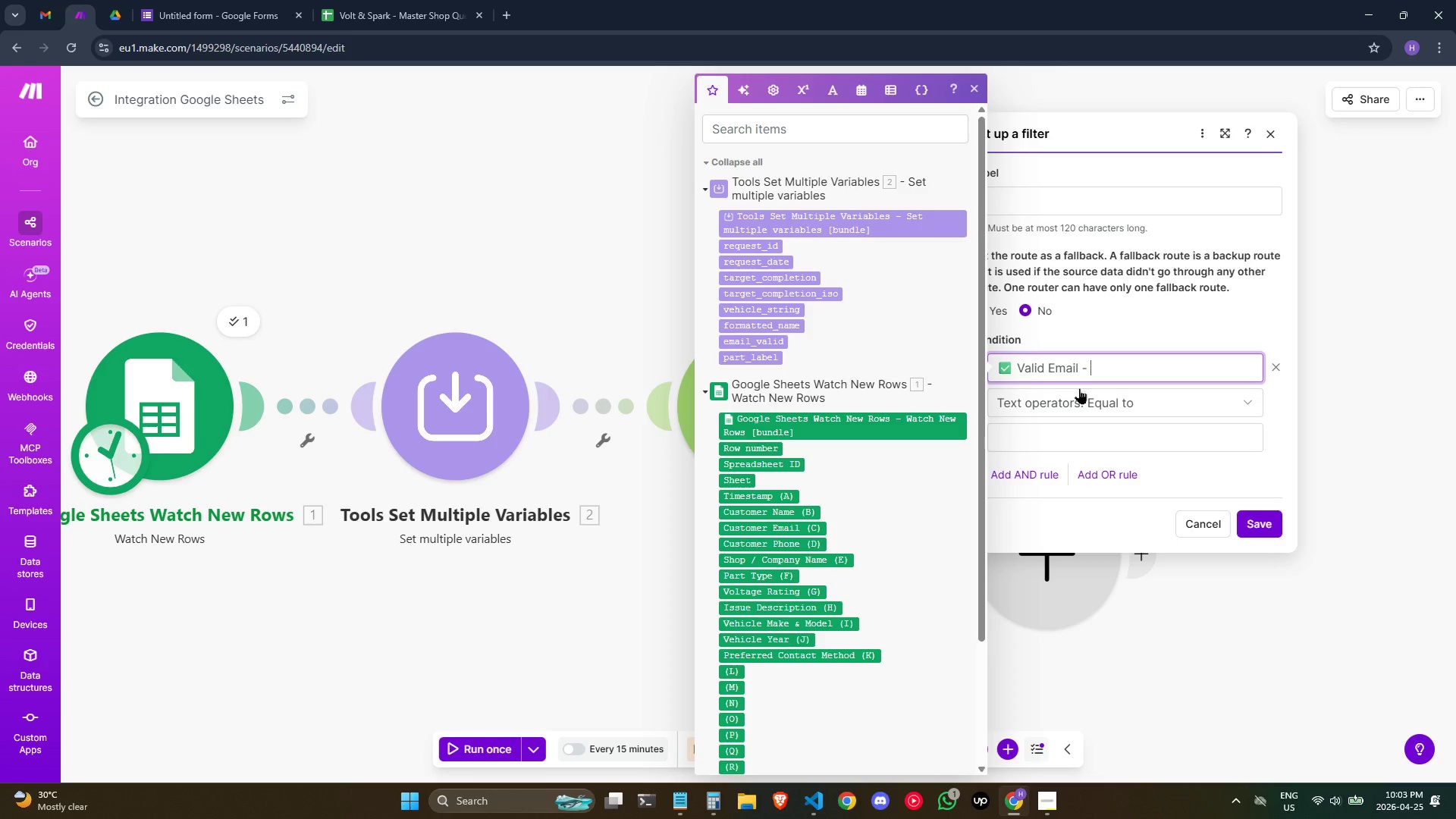 
type(Process)
 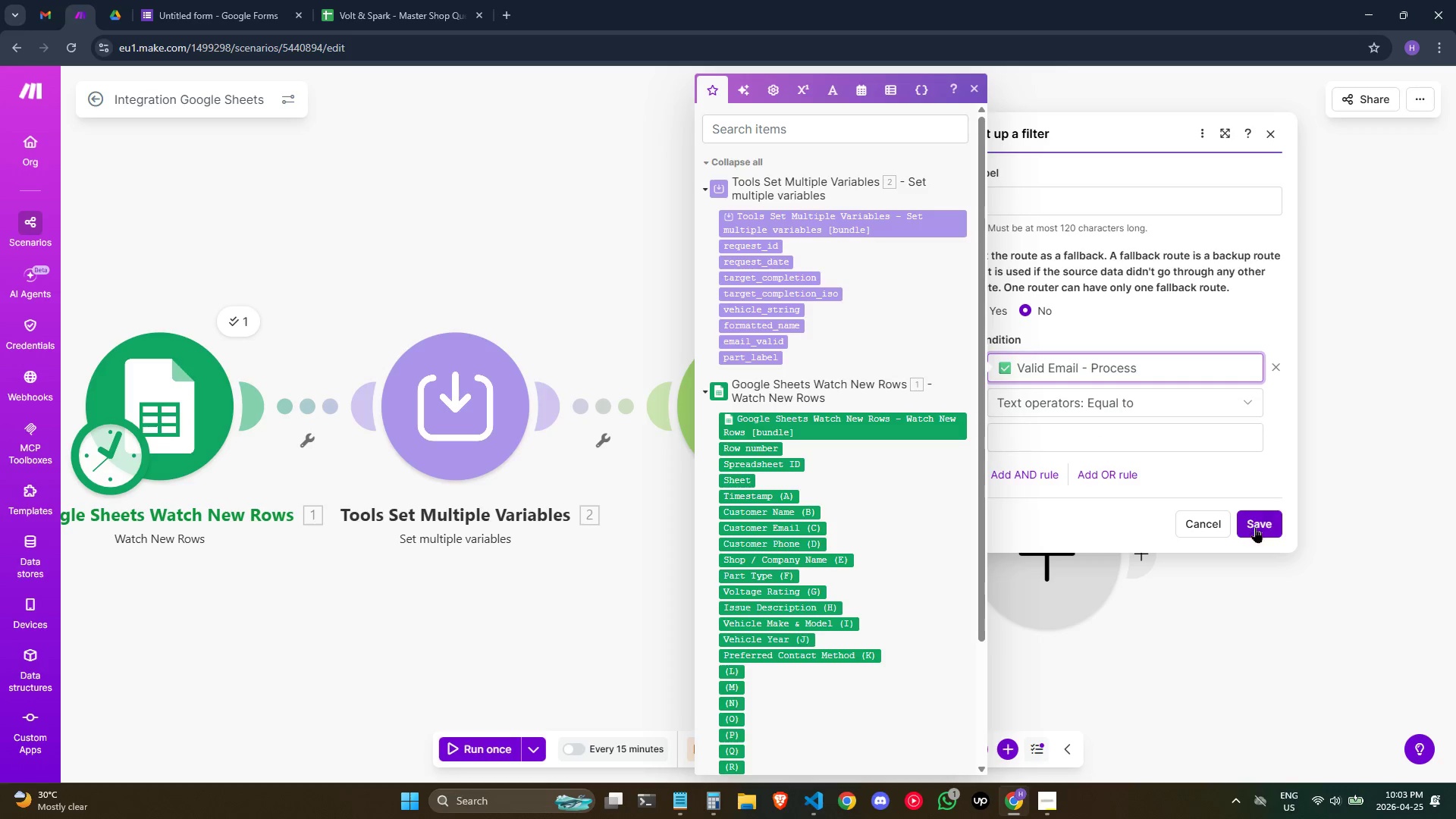 
left_click_drag(start_coordinate=[1112, 371], to_coordinate=[952, 352])
 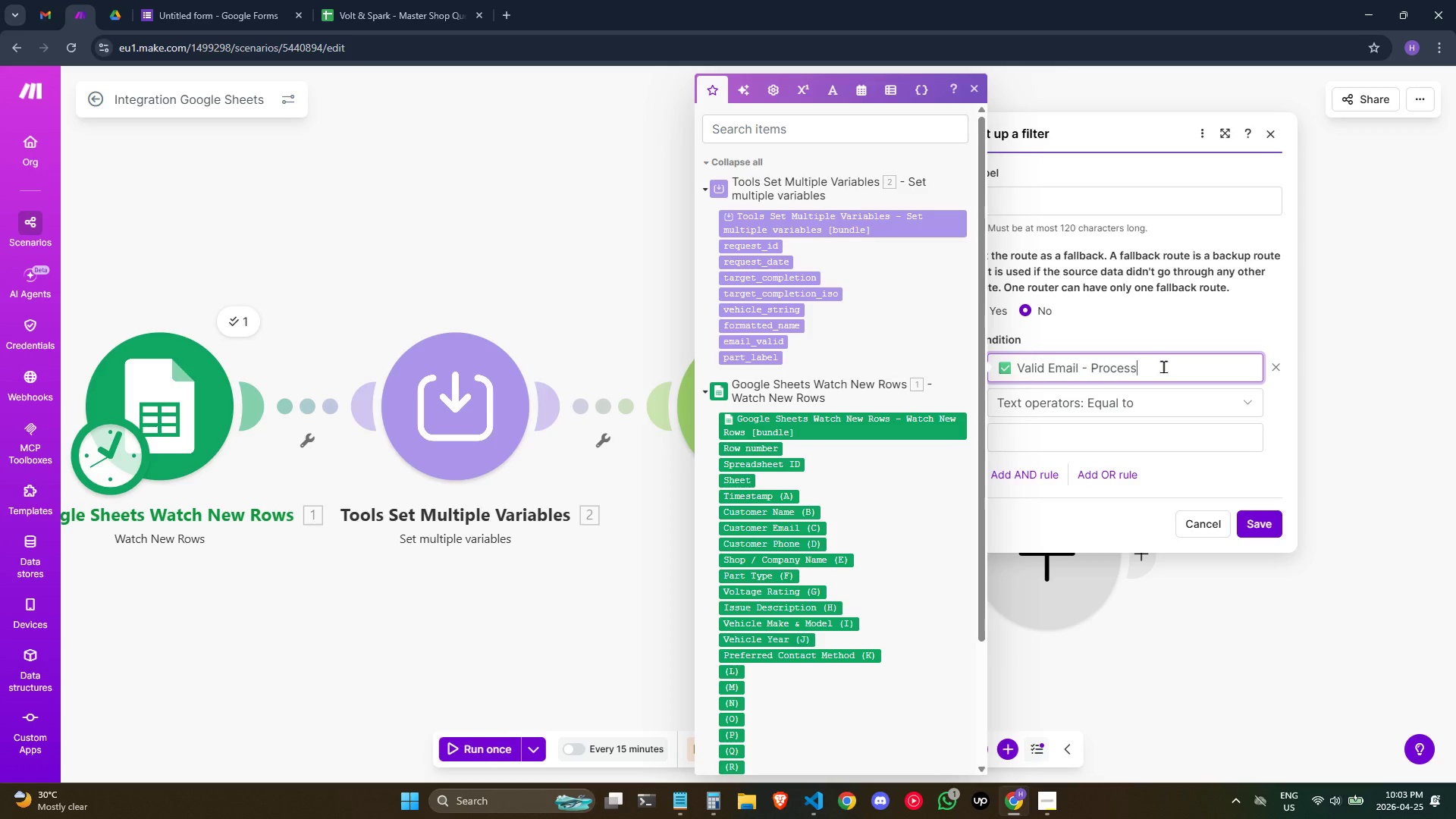 
double_click([981, 385])
 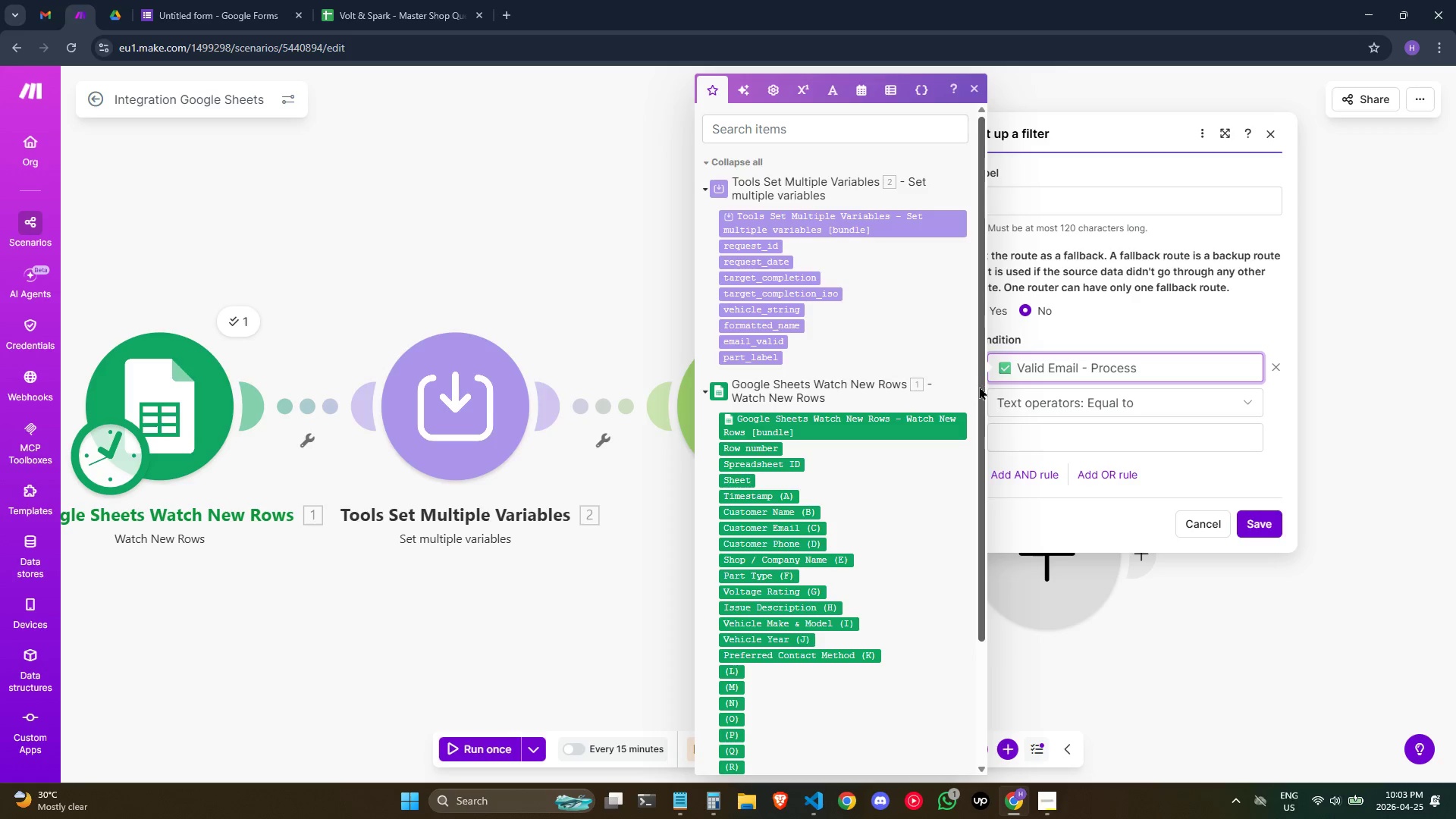 
left_click_drag(start_coordinate=[979, 385], to_coordinate=[981, 375])
 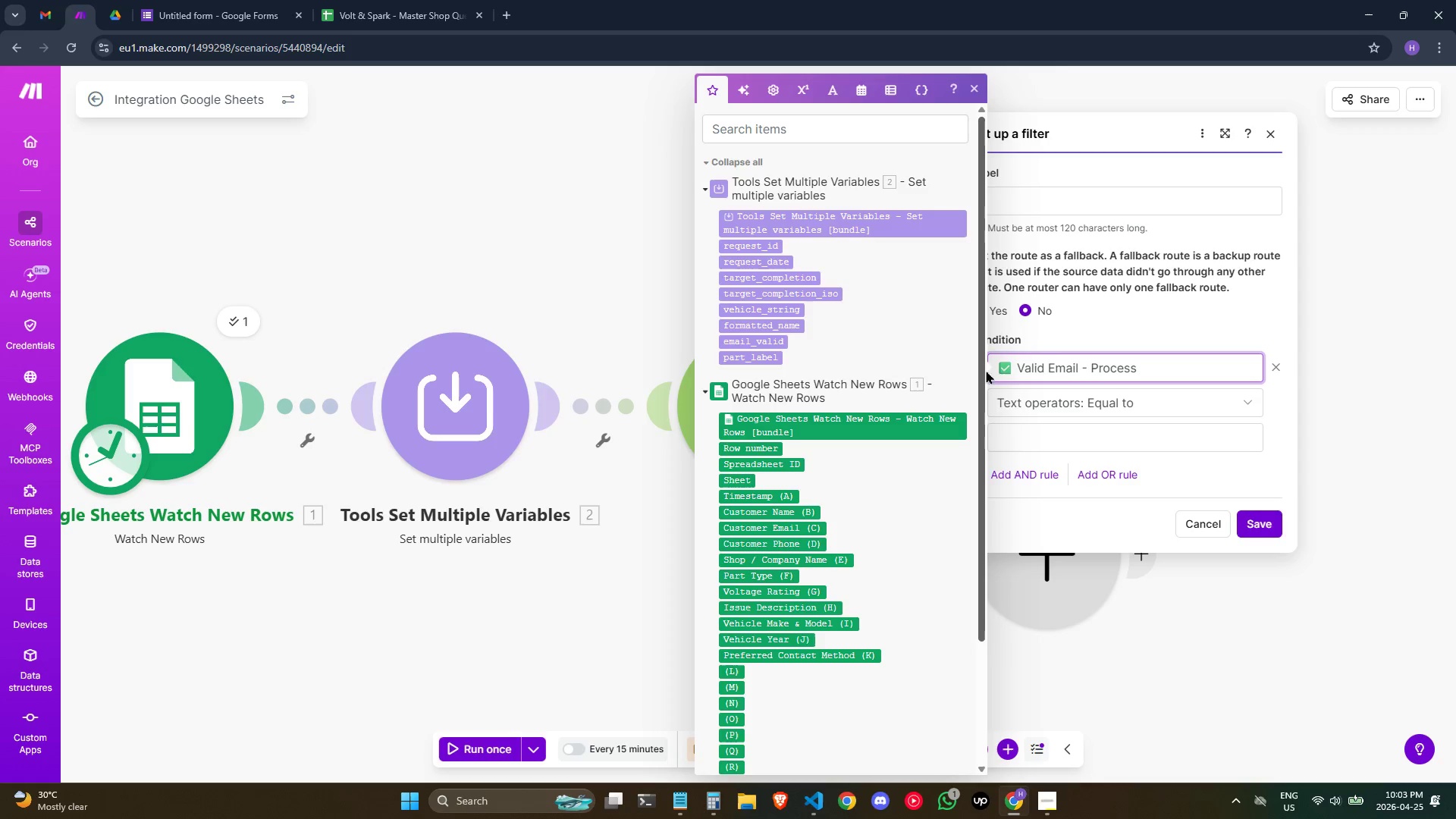 
left_click_drag(start_coordinate=[986, 370], to_coordinate=[1003, 367])
 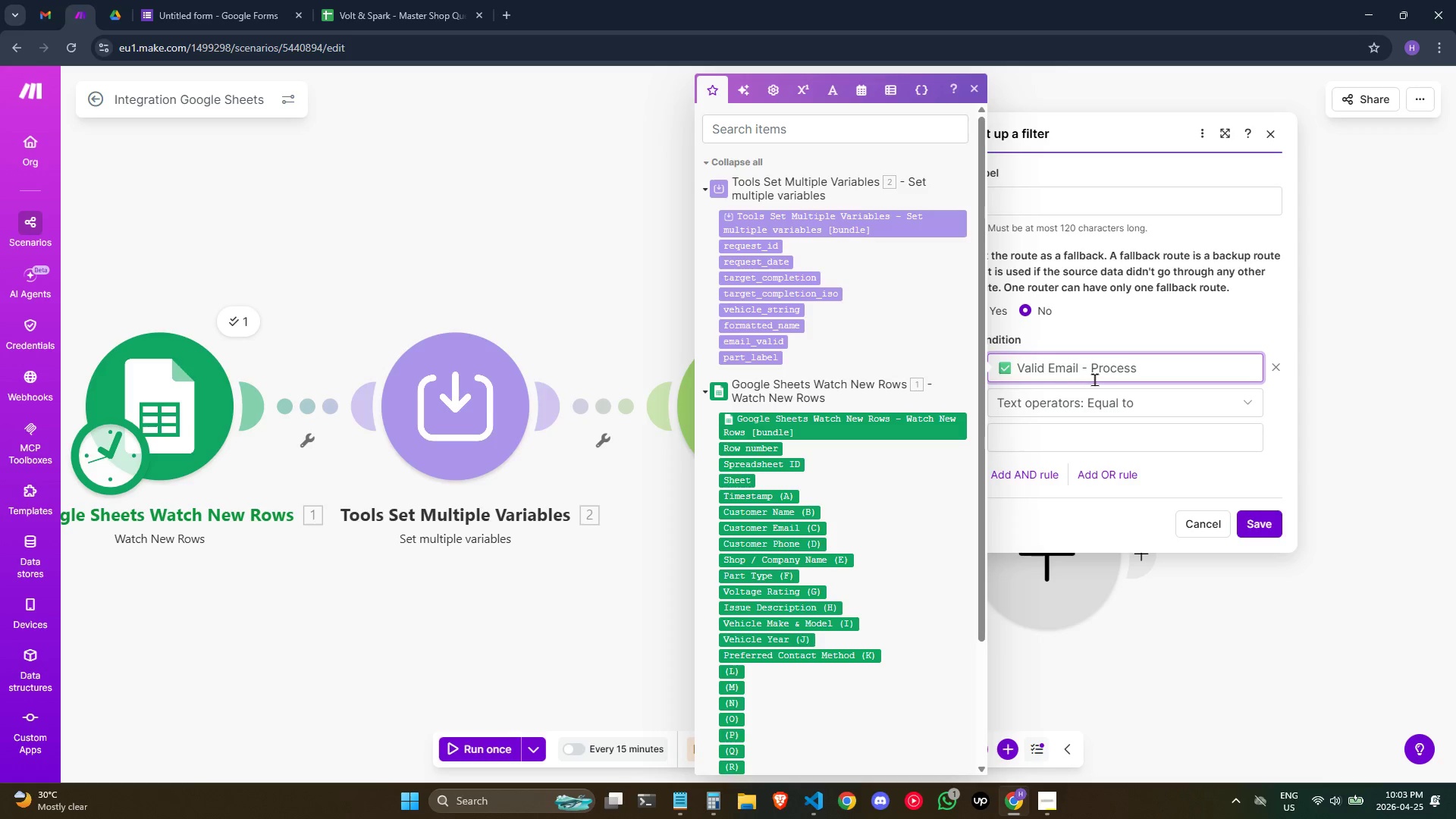 
left_click([1094, 379])
 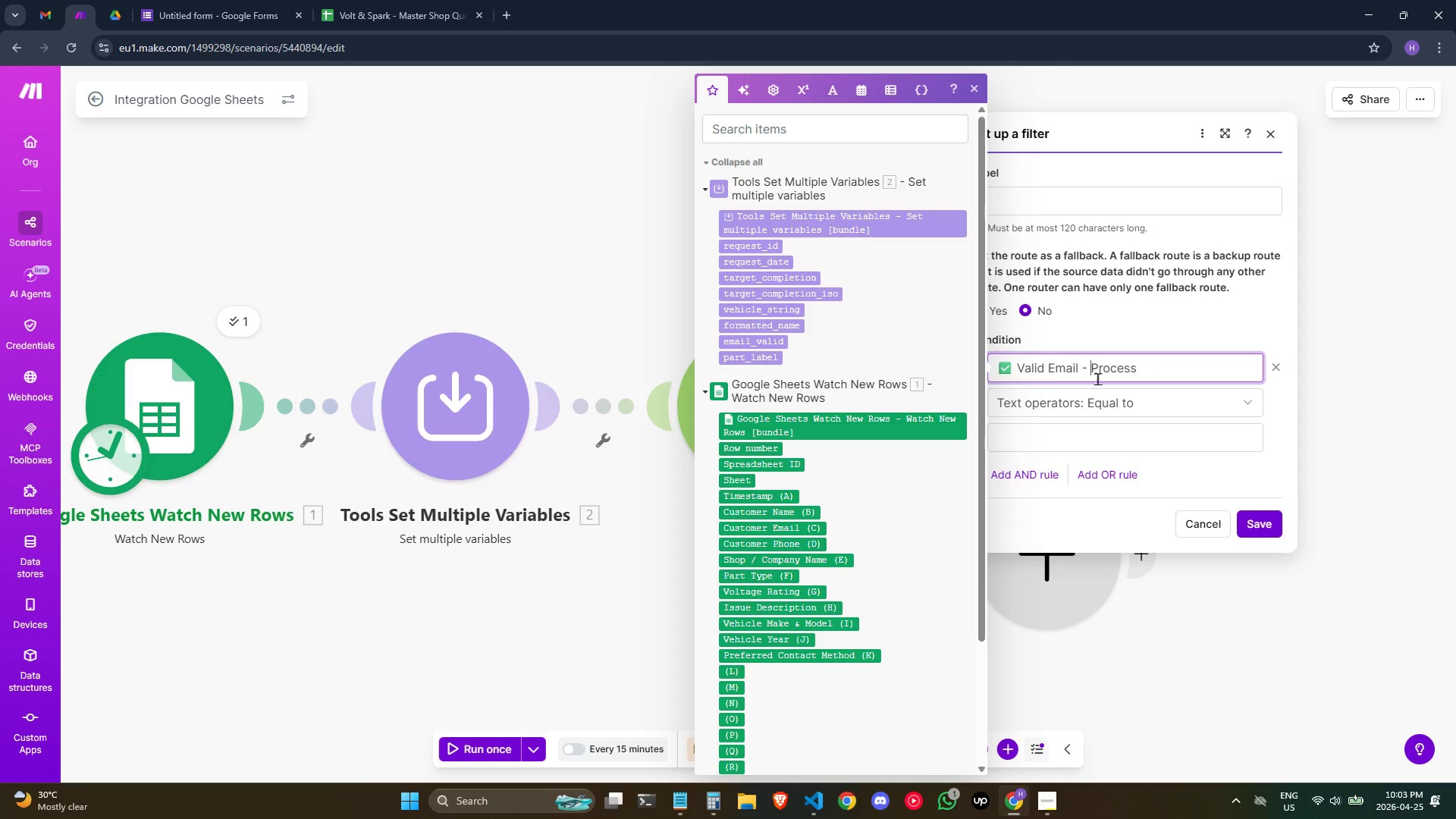 
left_click_drag(start_coordinate=[1106, 378], to_coordinate=[997, 386])
 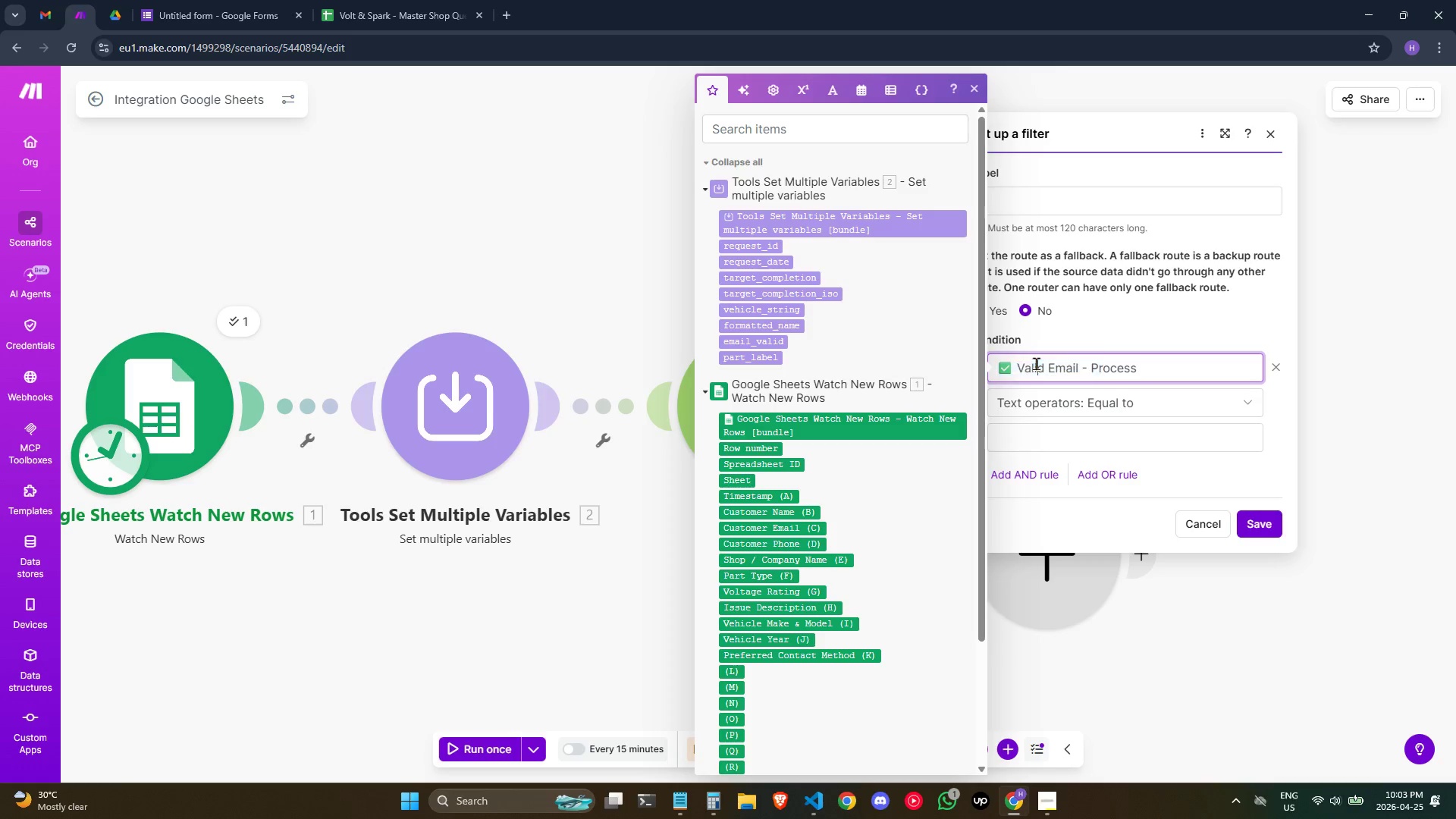 
double_click([1036, 363])
 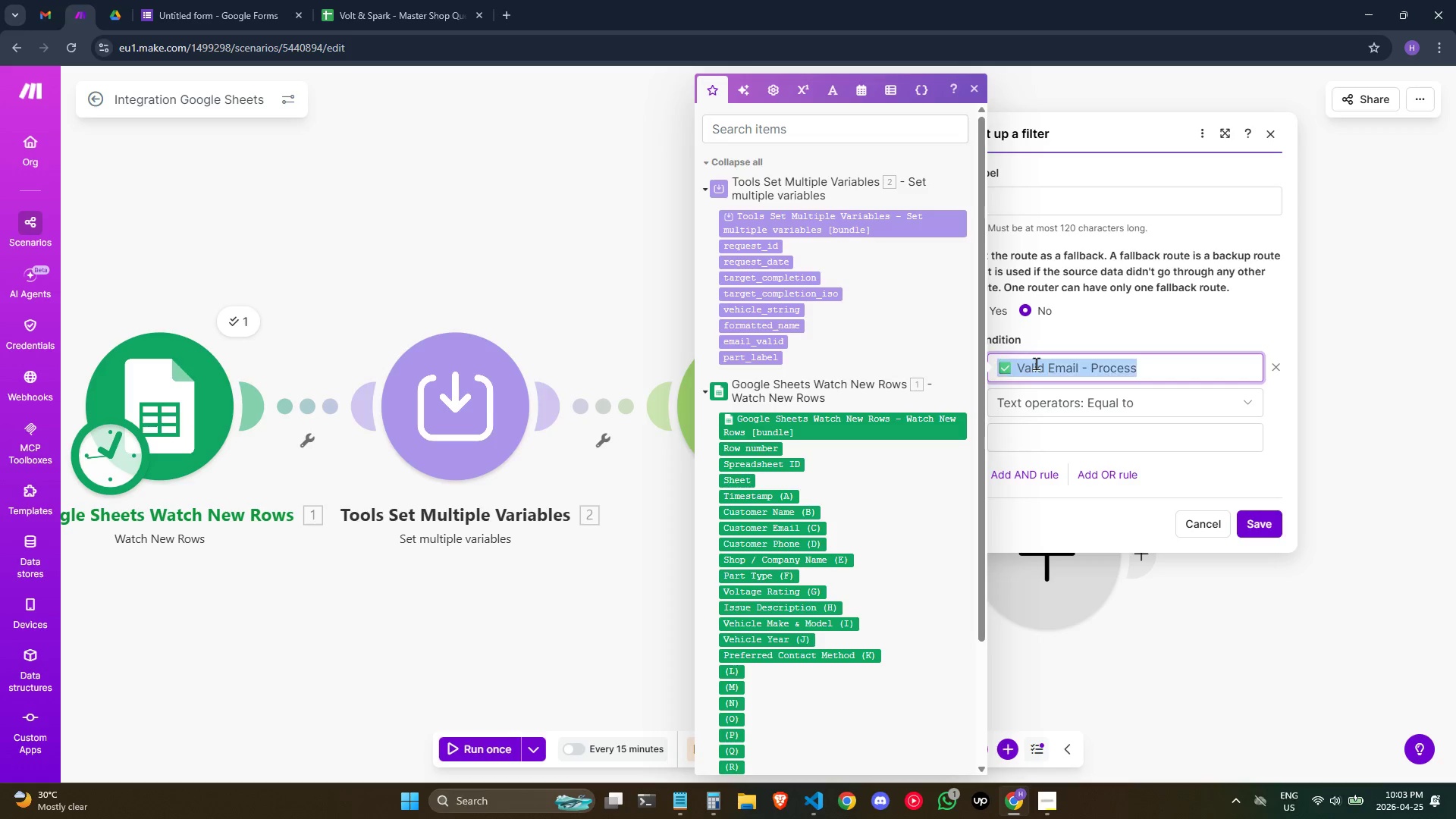 
triple_click([1036, 363])
 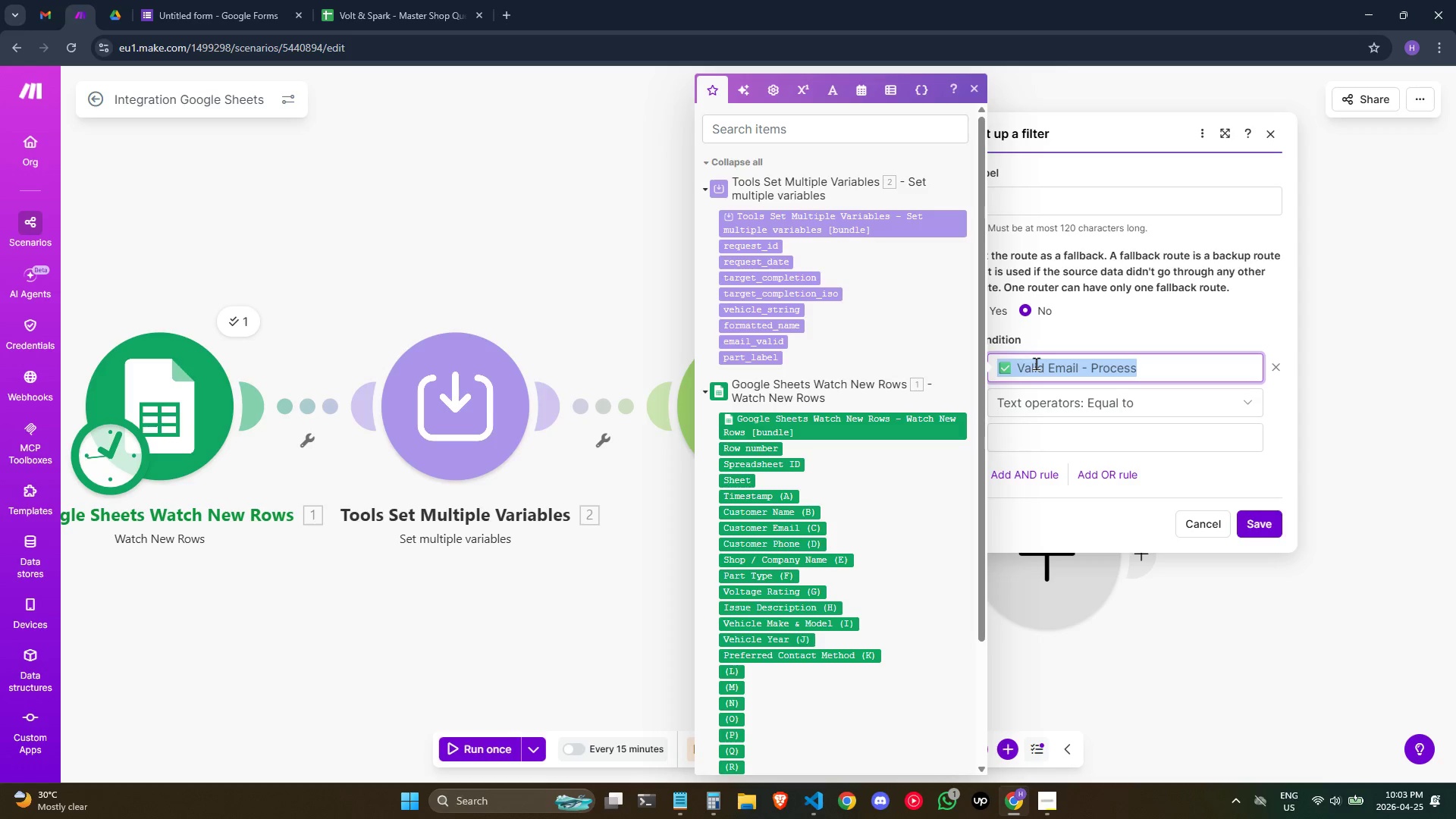 
triple_click([1036, 363])
 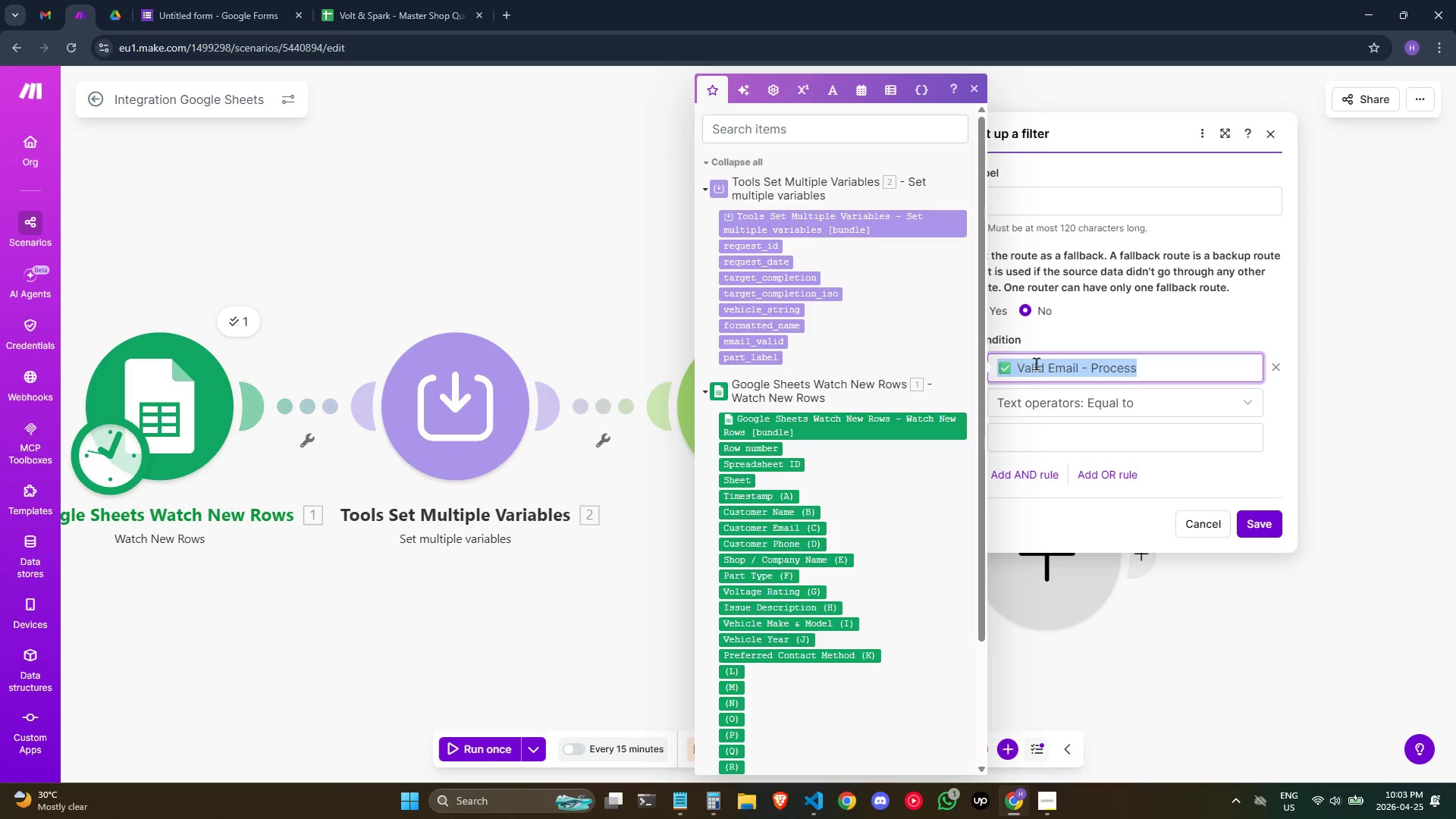 
key(Control+C)
 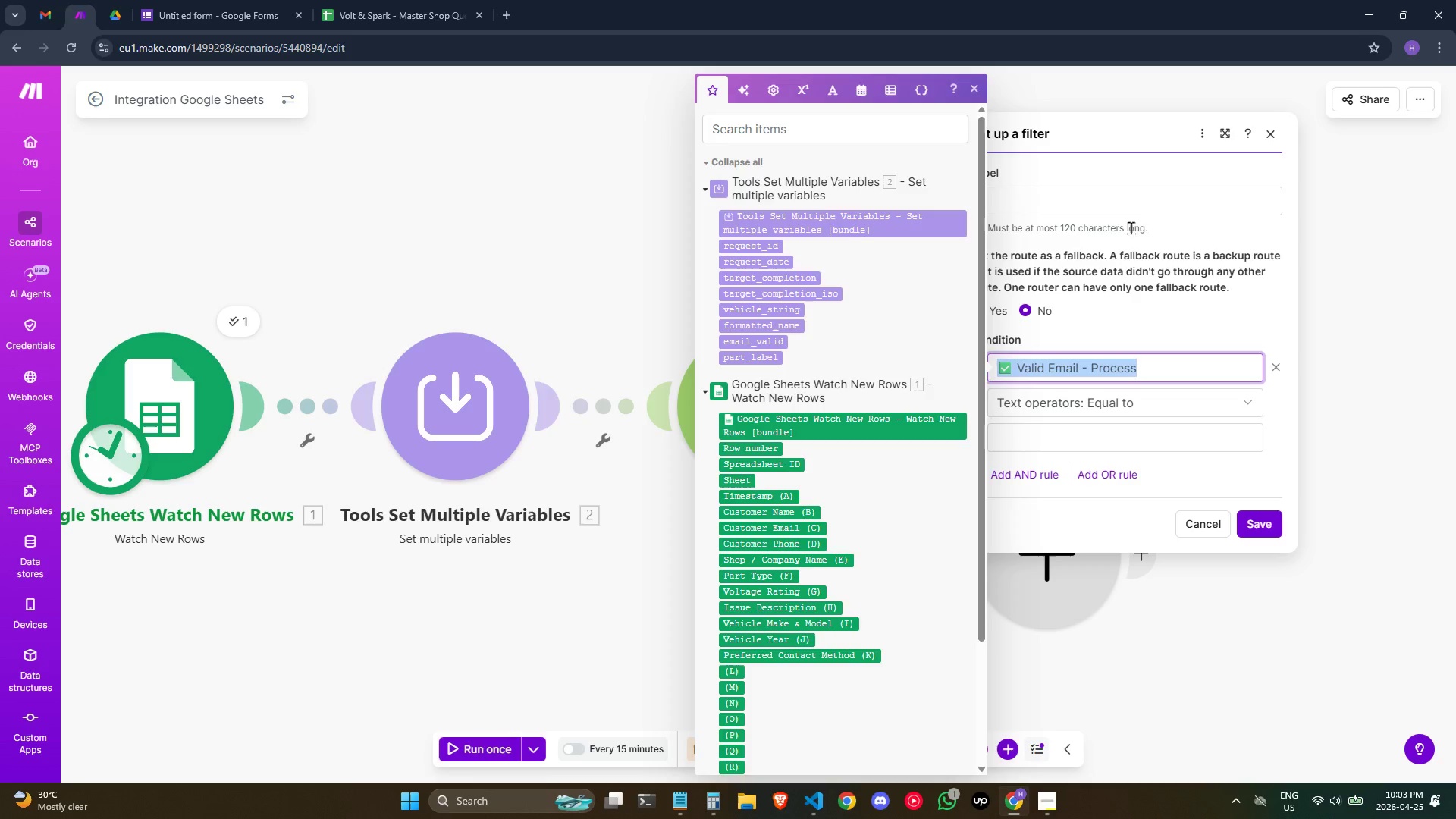 
left_click([1137, 209])
 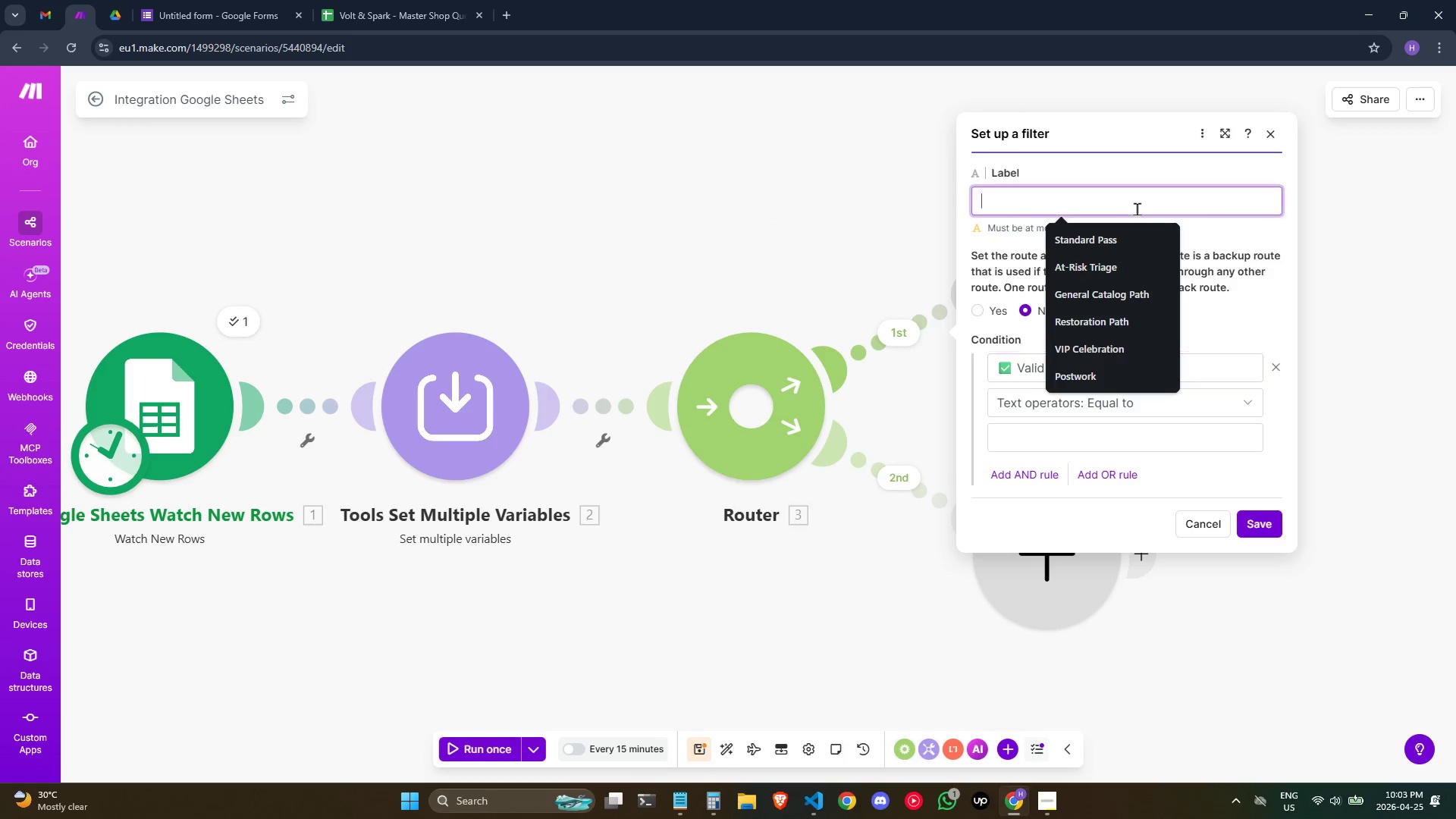 
key(Control+V)
 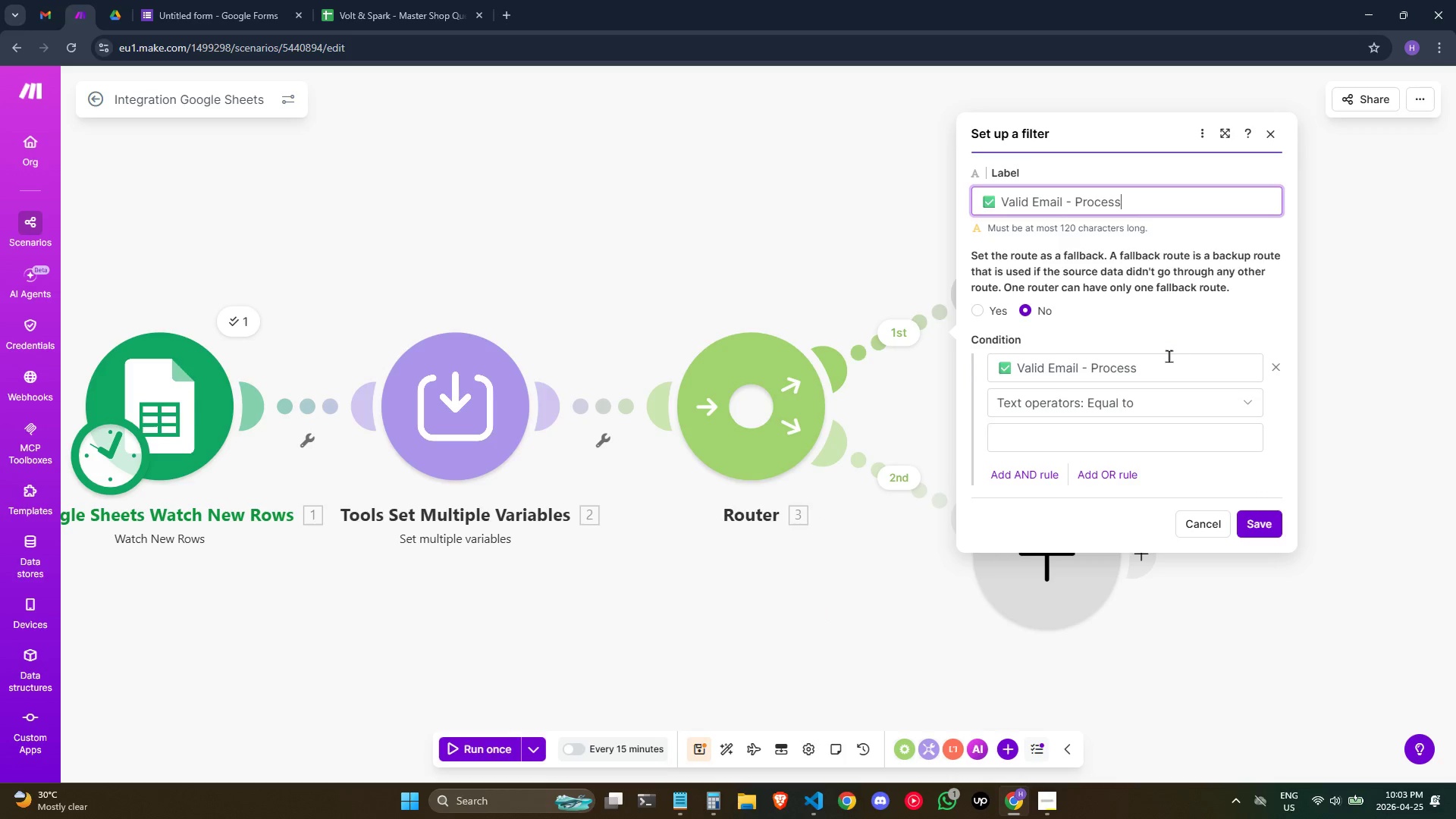 
left_click([1169, 366])
 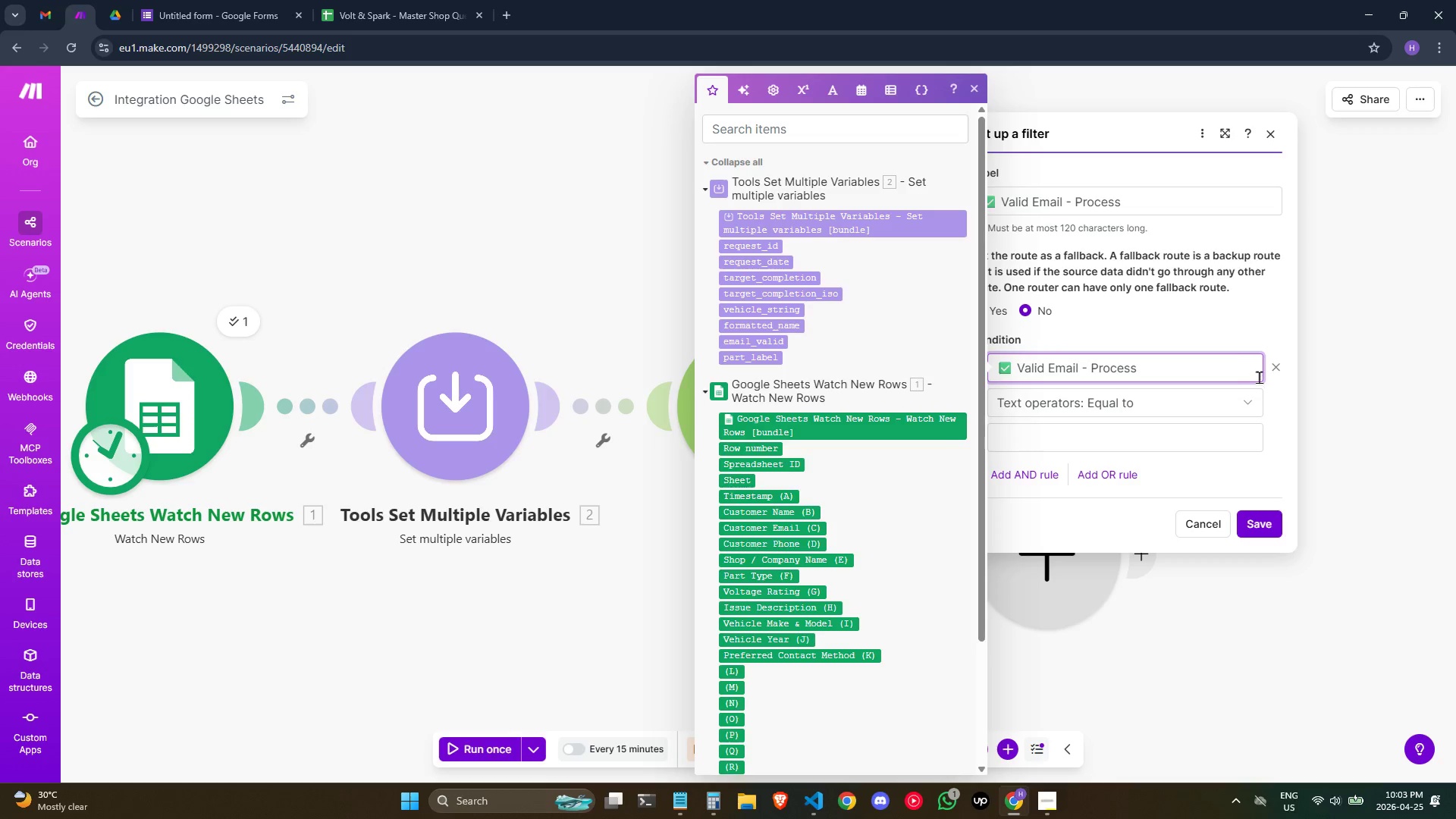 
left_click([1277, 370])
 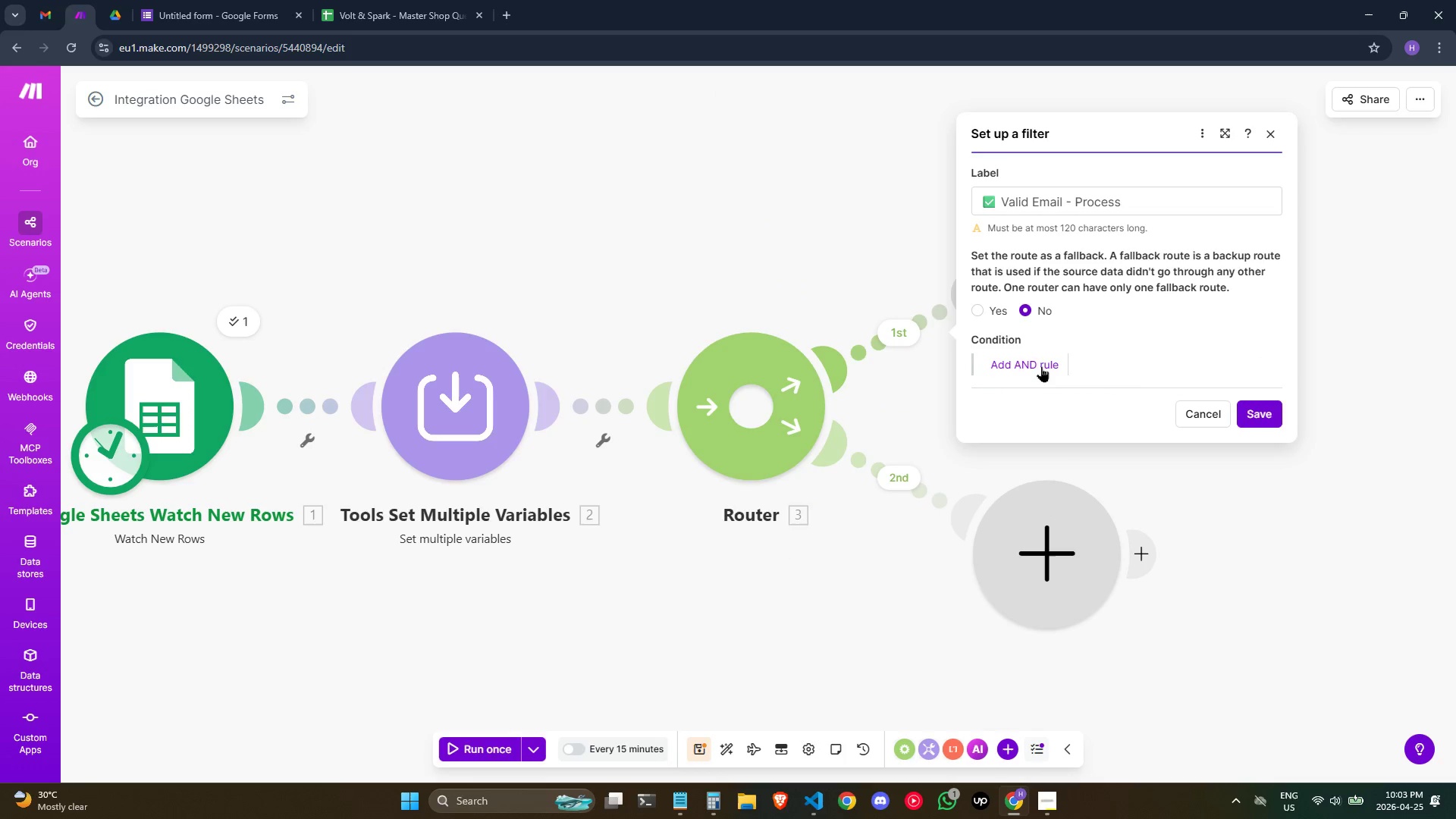 
left_click([1025, 356])
 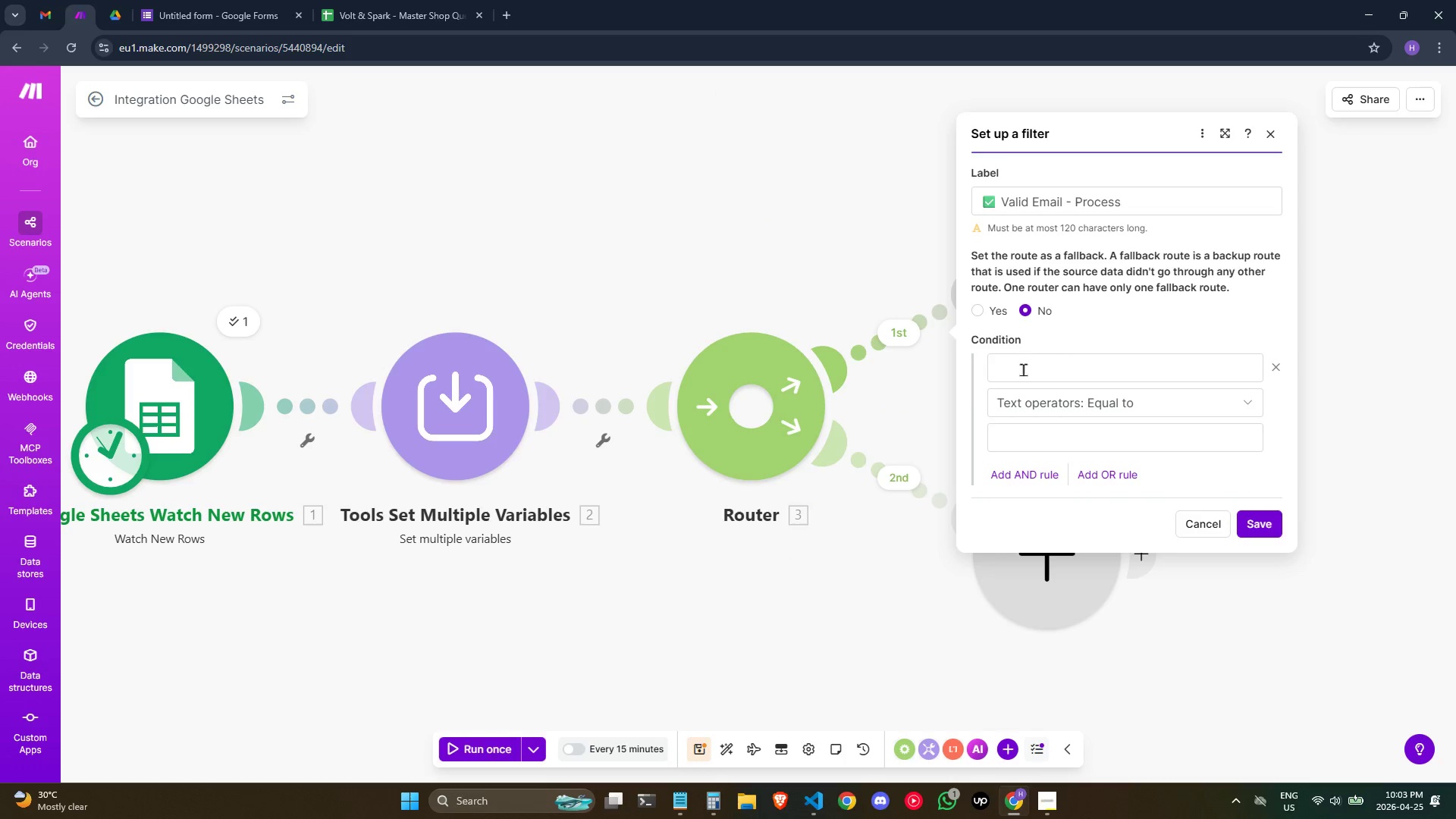 
left_click([1028, 371])
 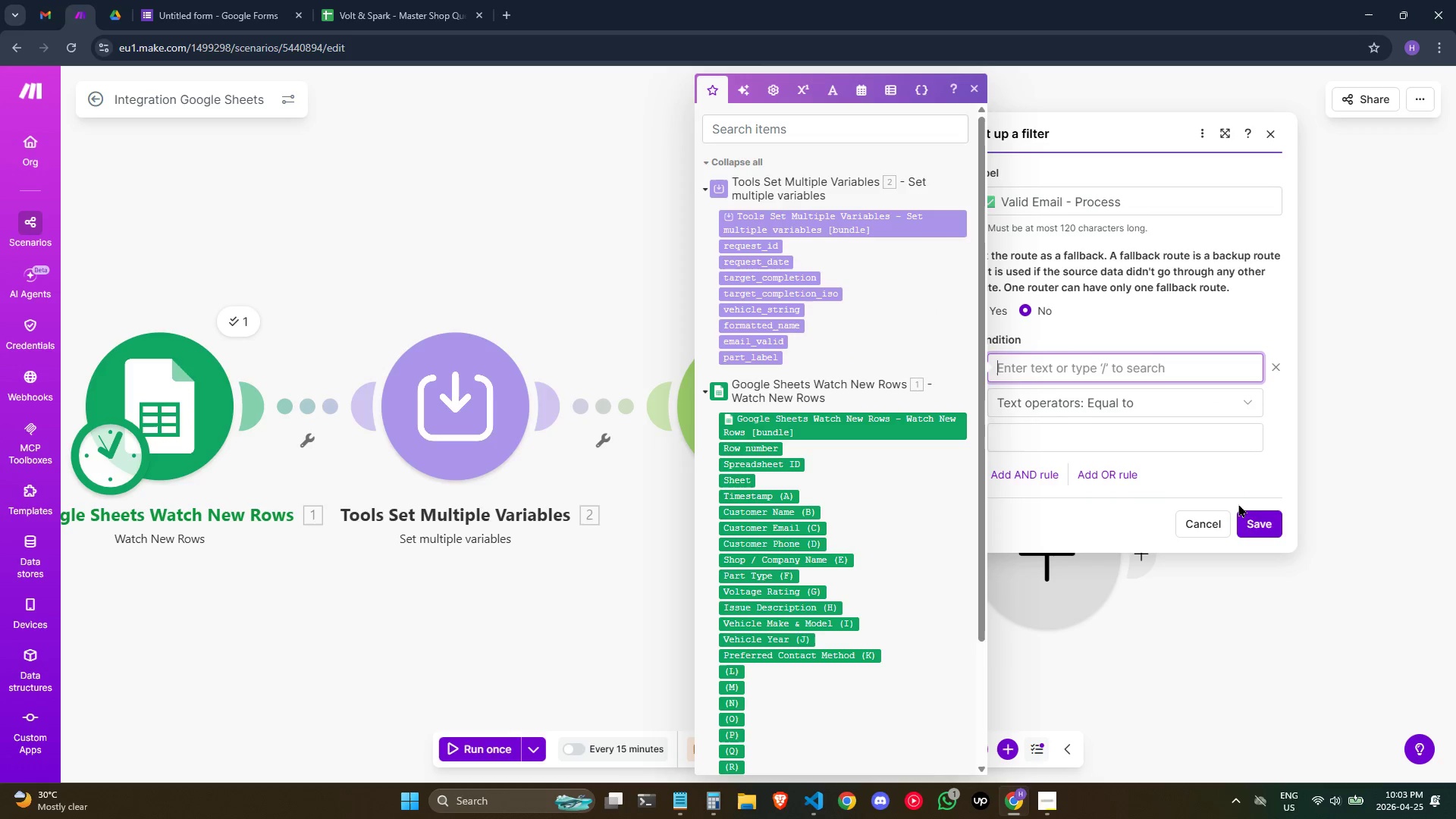 
left_click([1258, 526])
 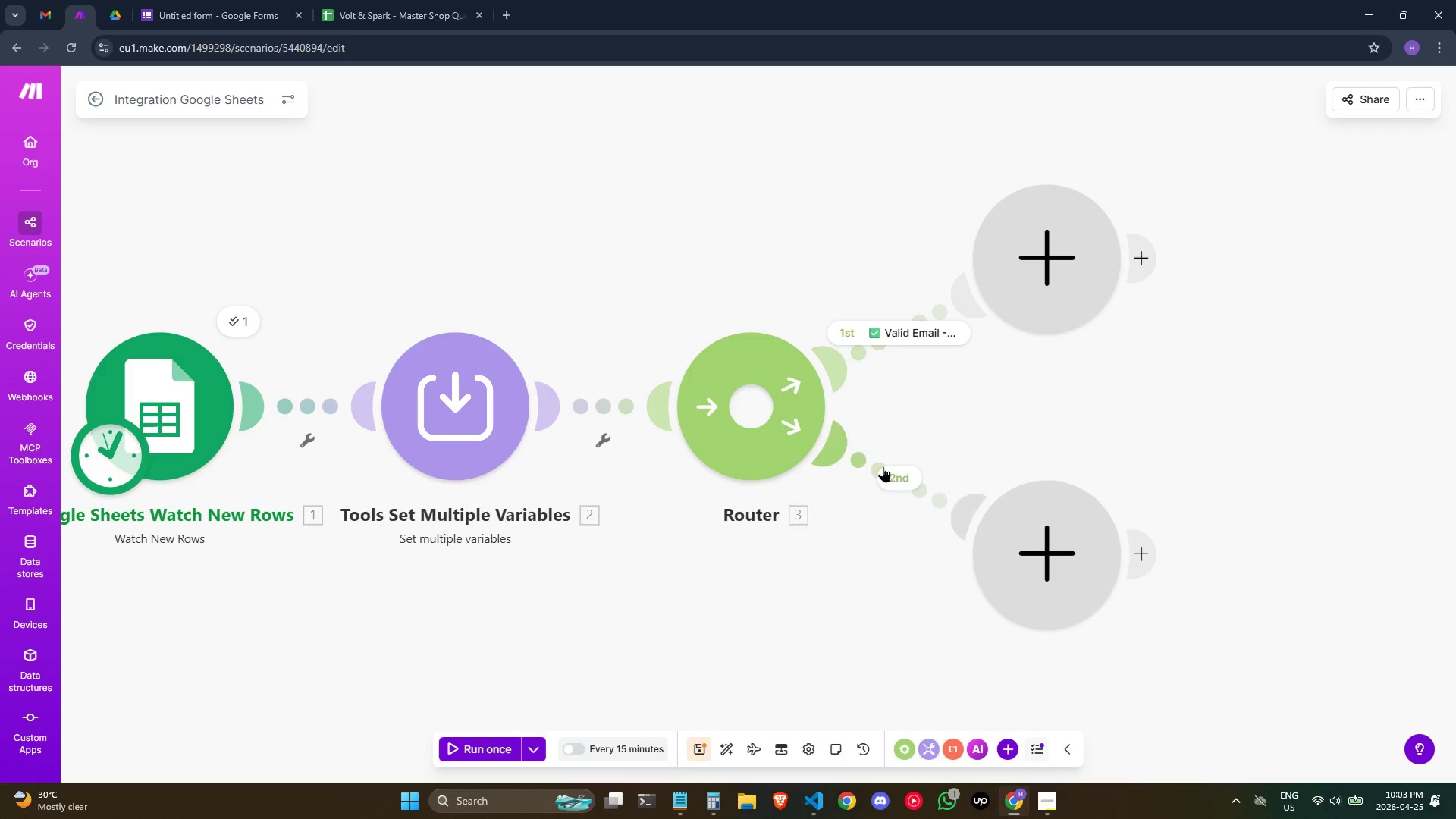 
left_click([901, 482])
 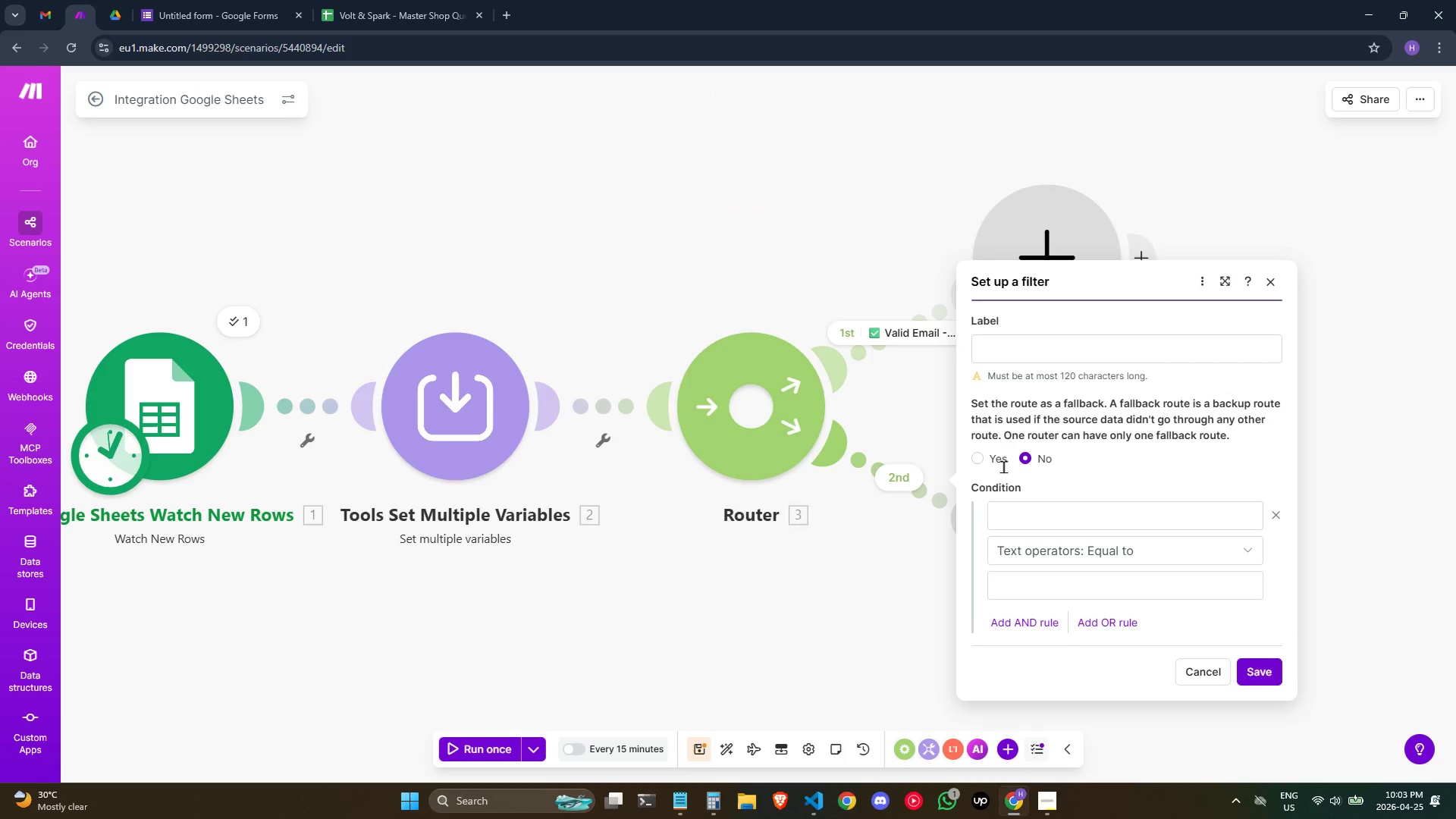 
left_click([1034, 356])
 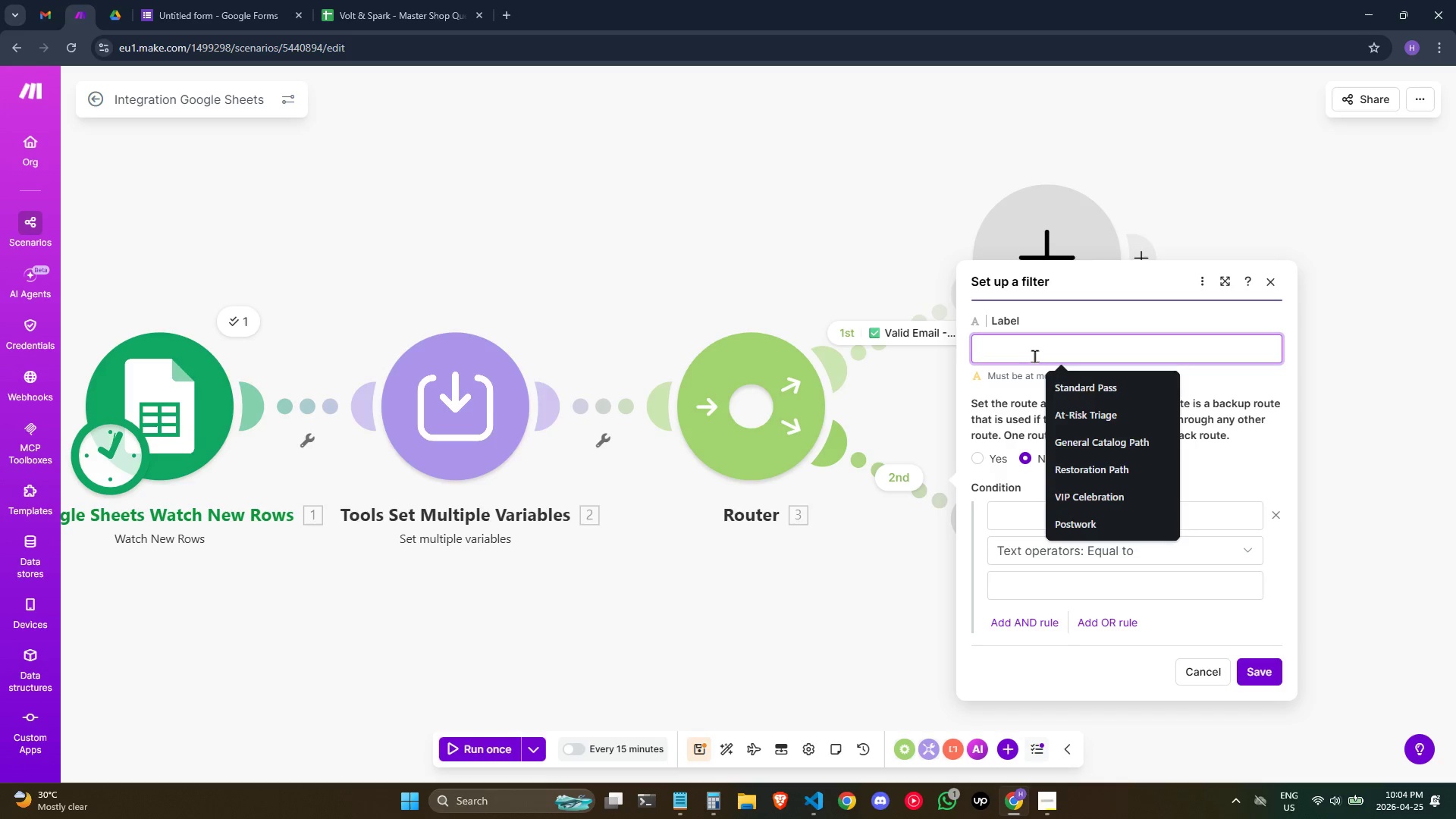 
key(Meta+Semicolon)
 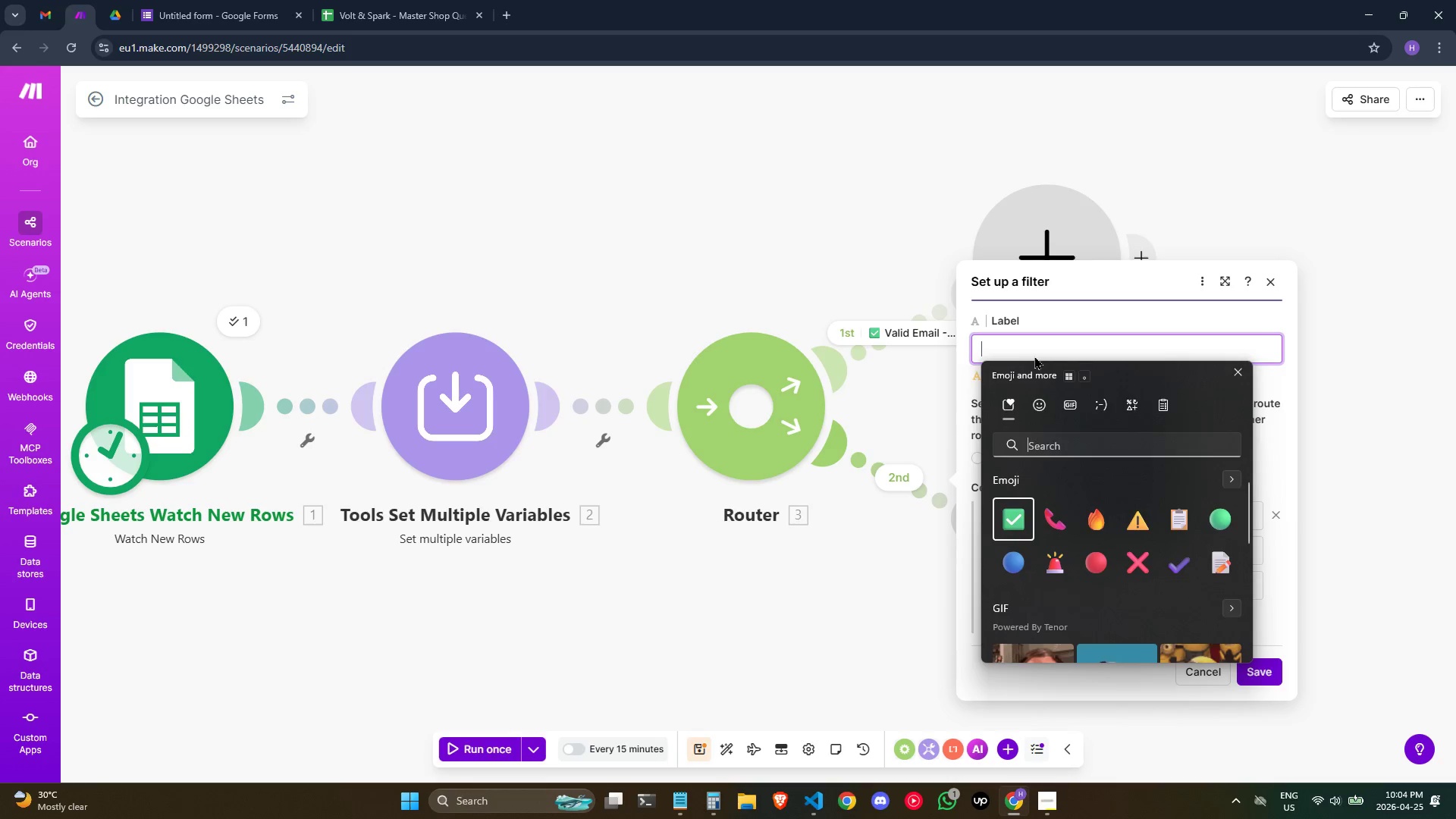 
key(ArrowRight)
 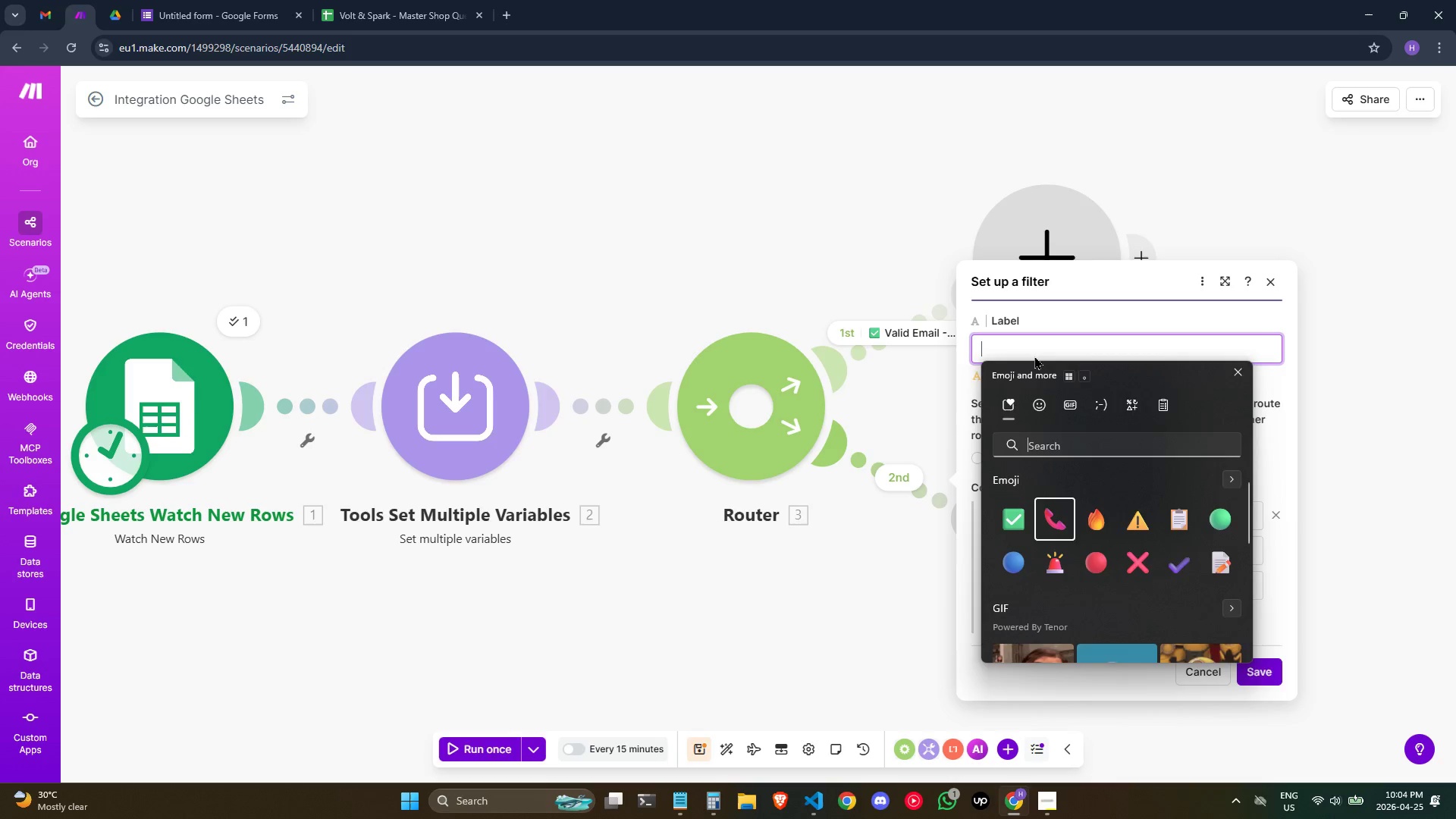 
key(ArrowRight)
 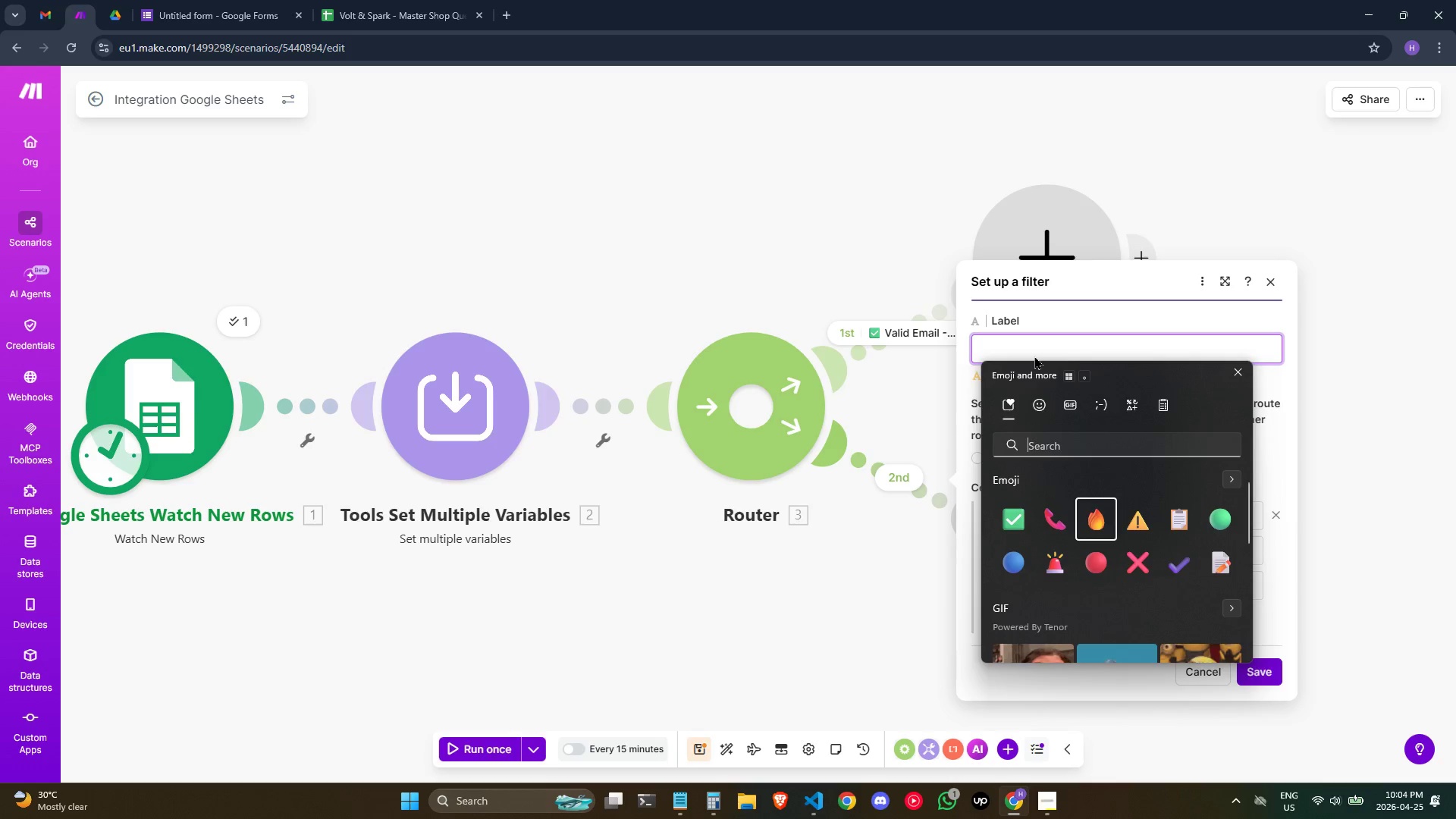 
key(ArrowDown)
 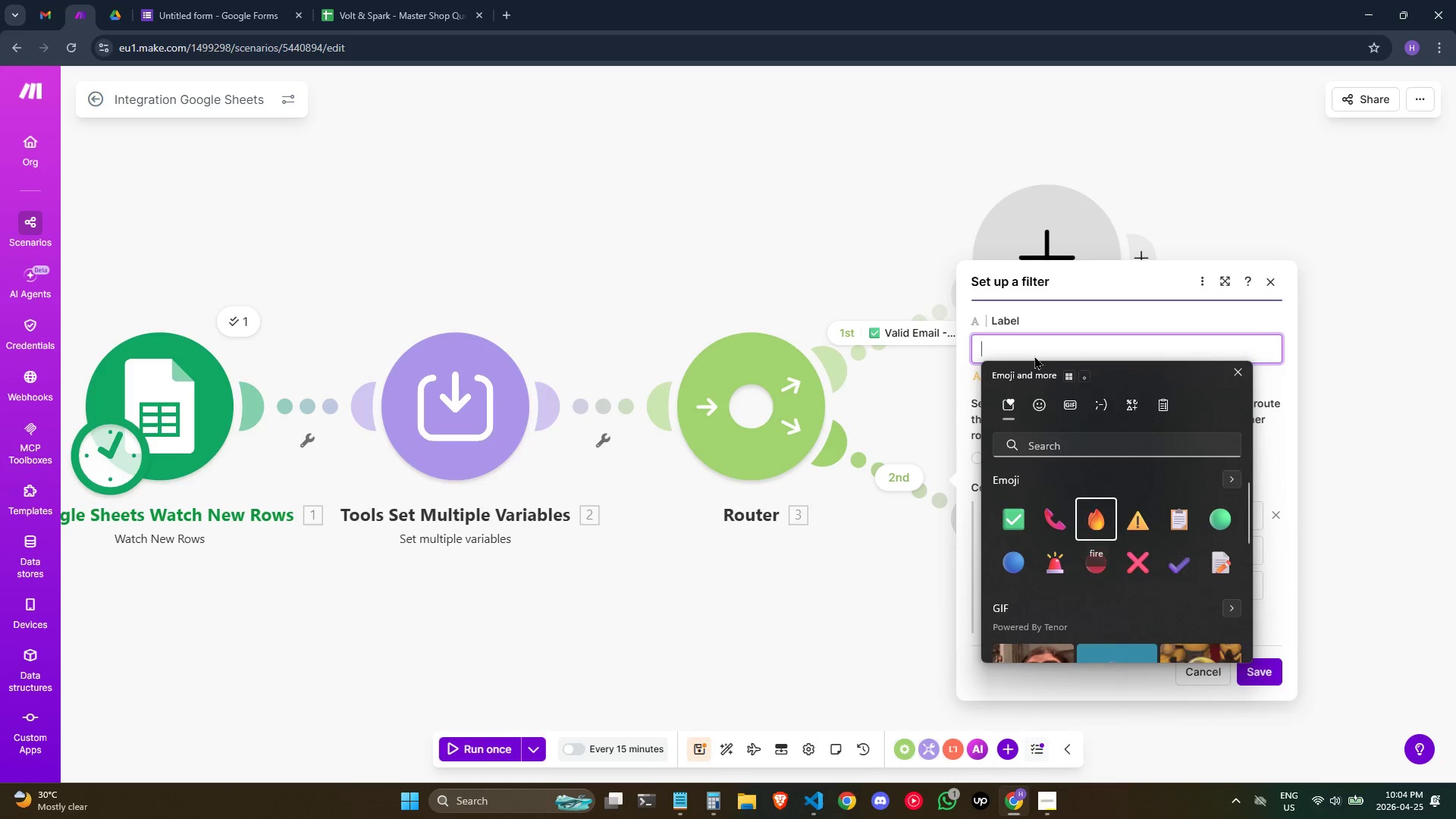 
key(ArrowRight)
 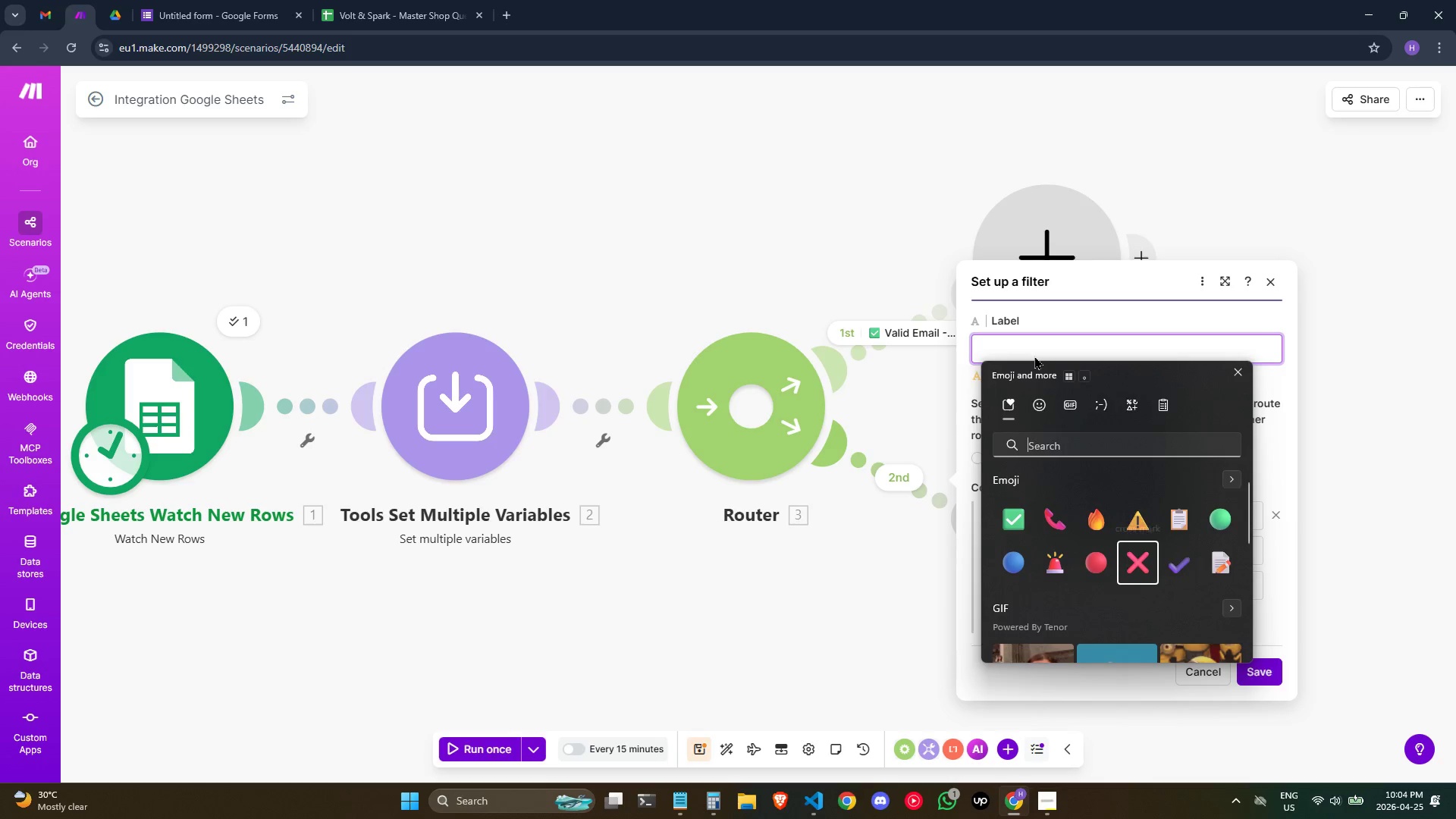 
key(Enter)
 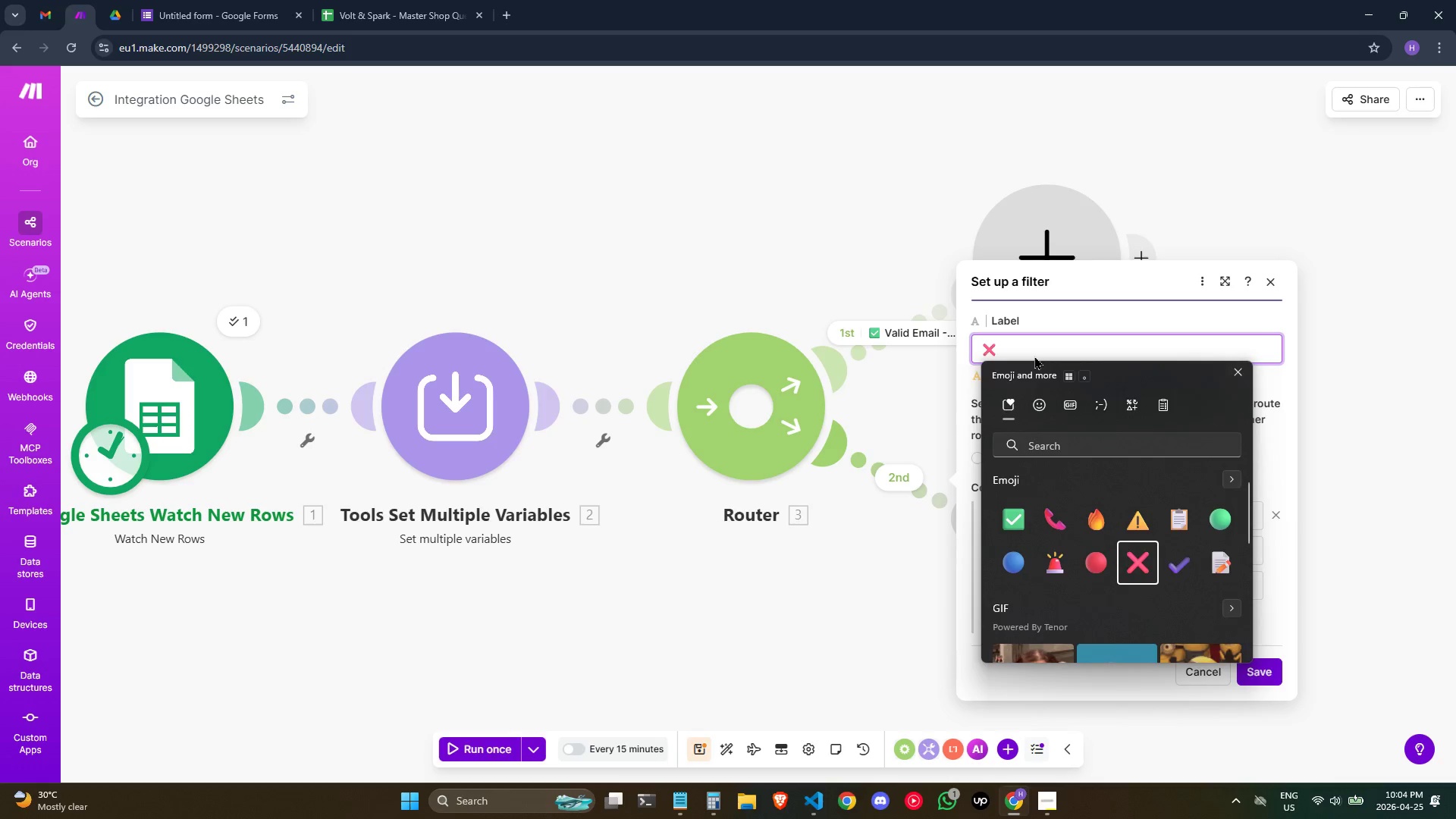 
type( Missing)
 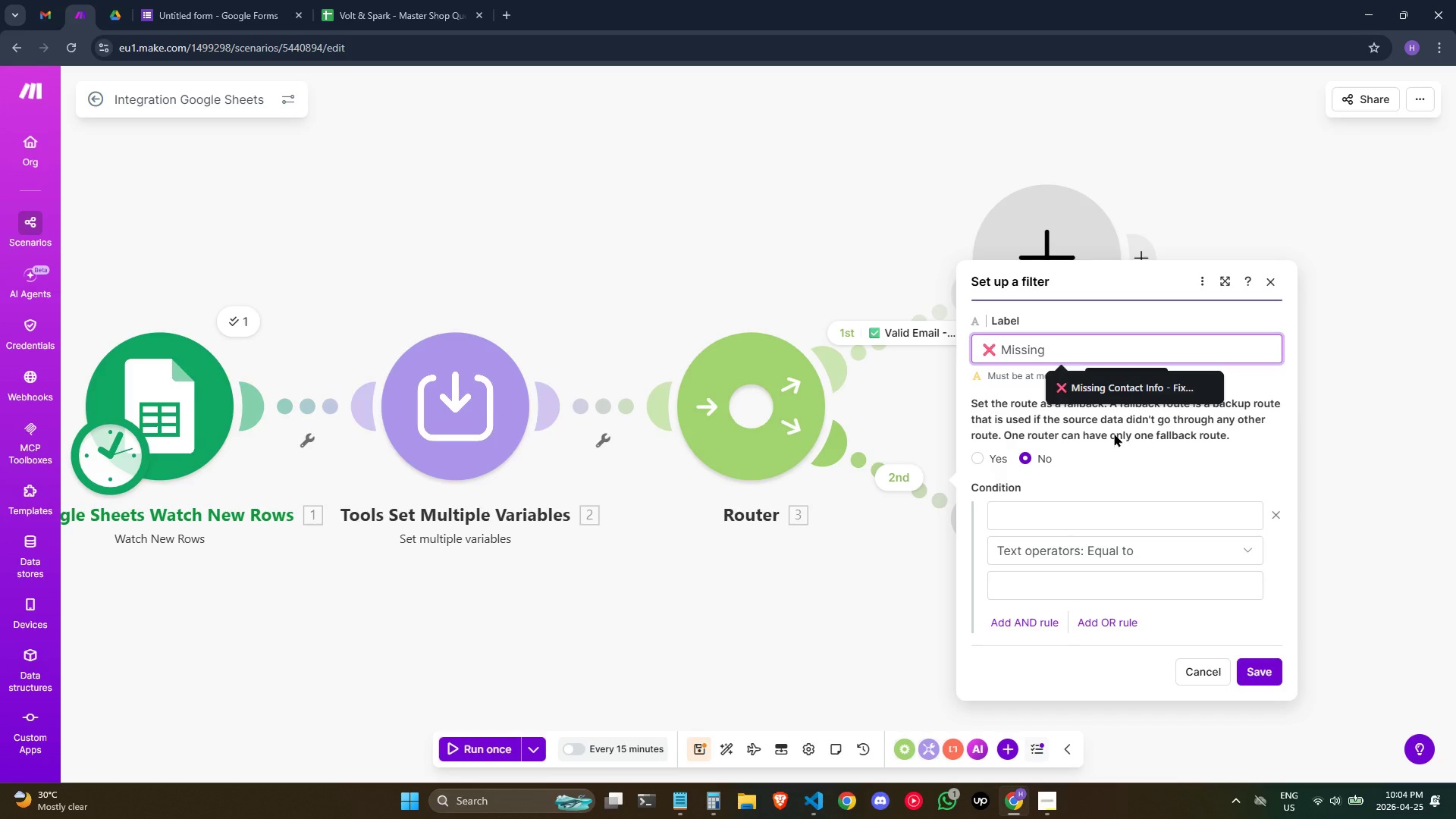 
type( Email - Fix M)
key(Backspace)
type(nEED)
key(Backspace)
key(Backspace)
key(Backspace)
key(Backspace)
type(Needed)
 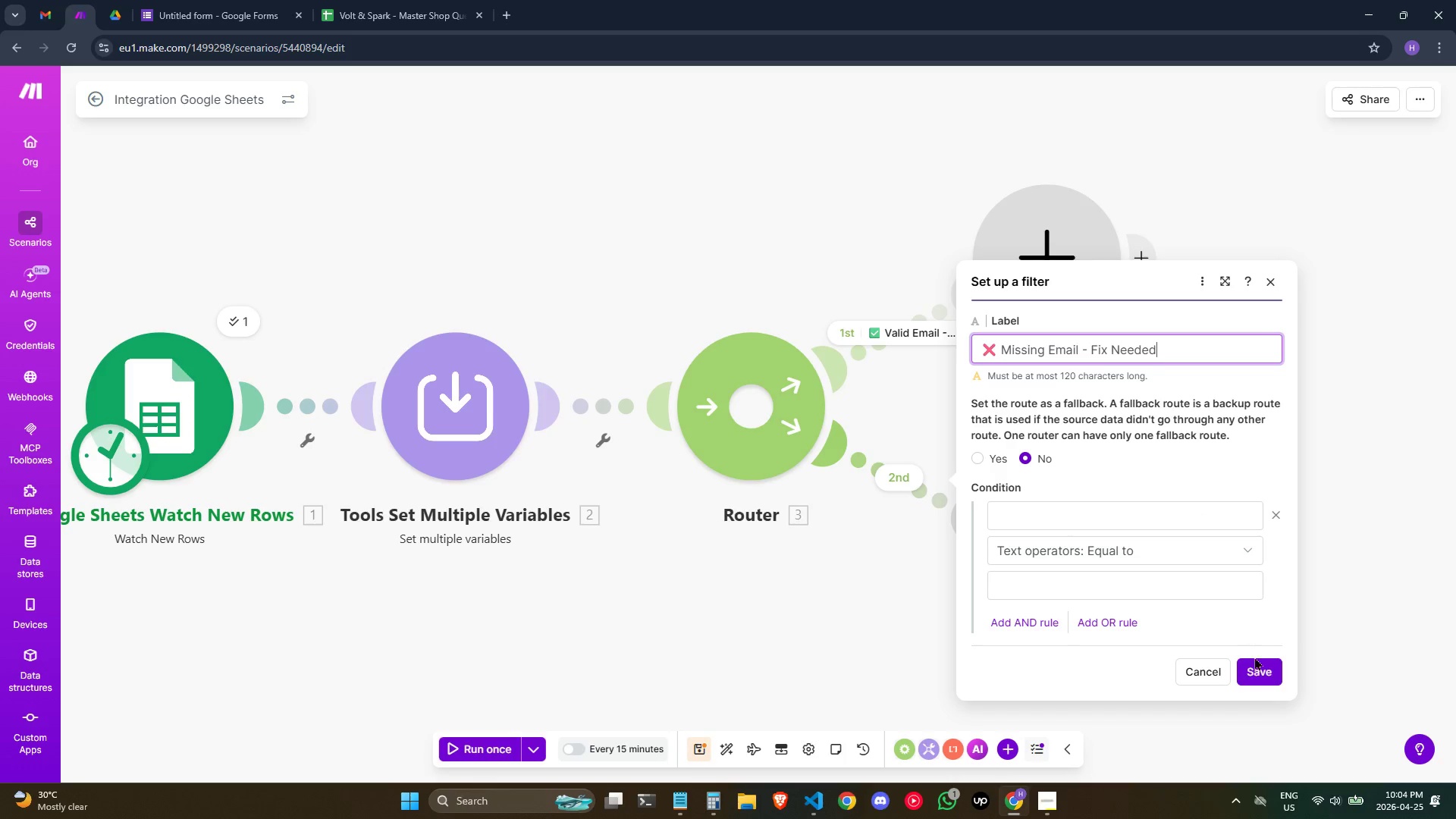 
left_click([1266, 682])
 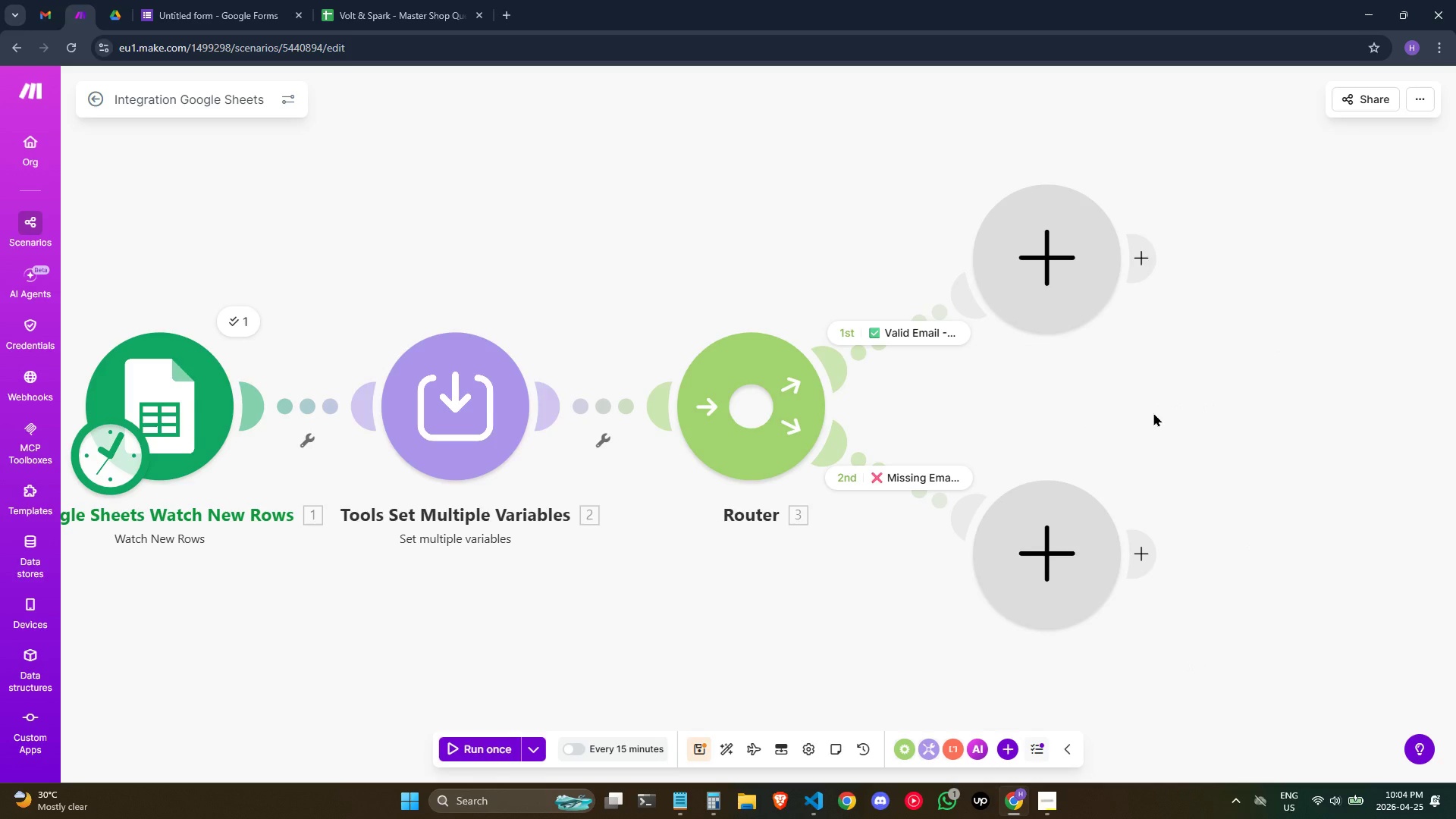 
wait(9.66)
 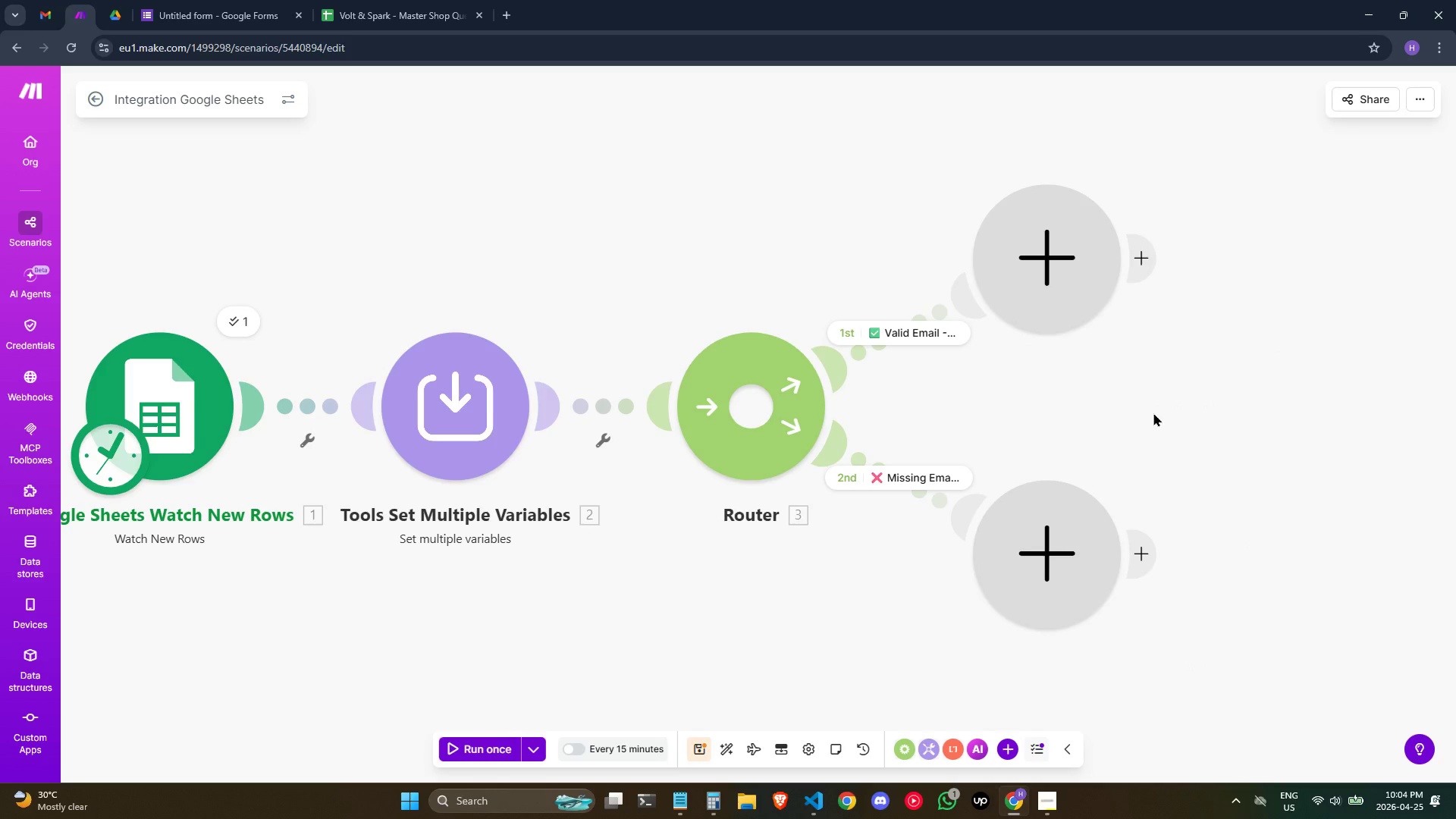 
left_click([918, 340])
 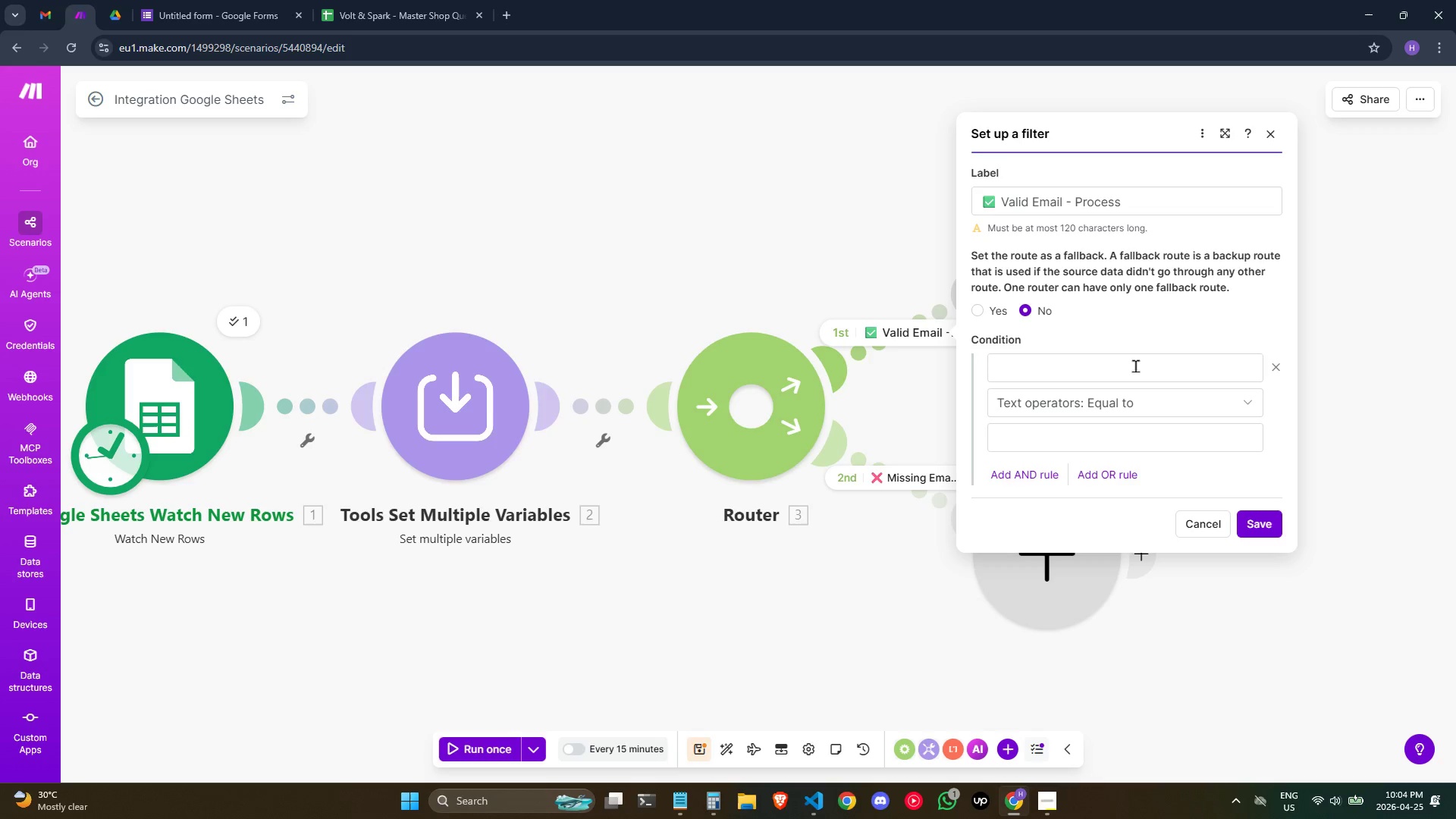 
left_click([1133, 372])
 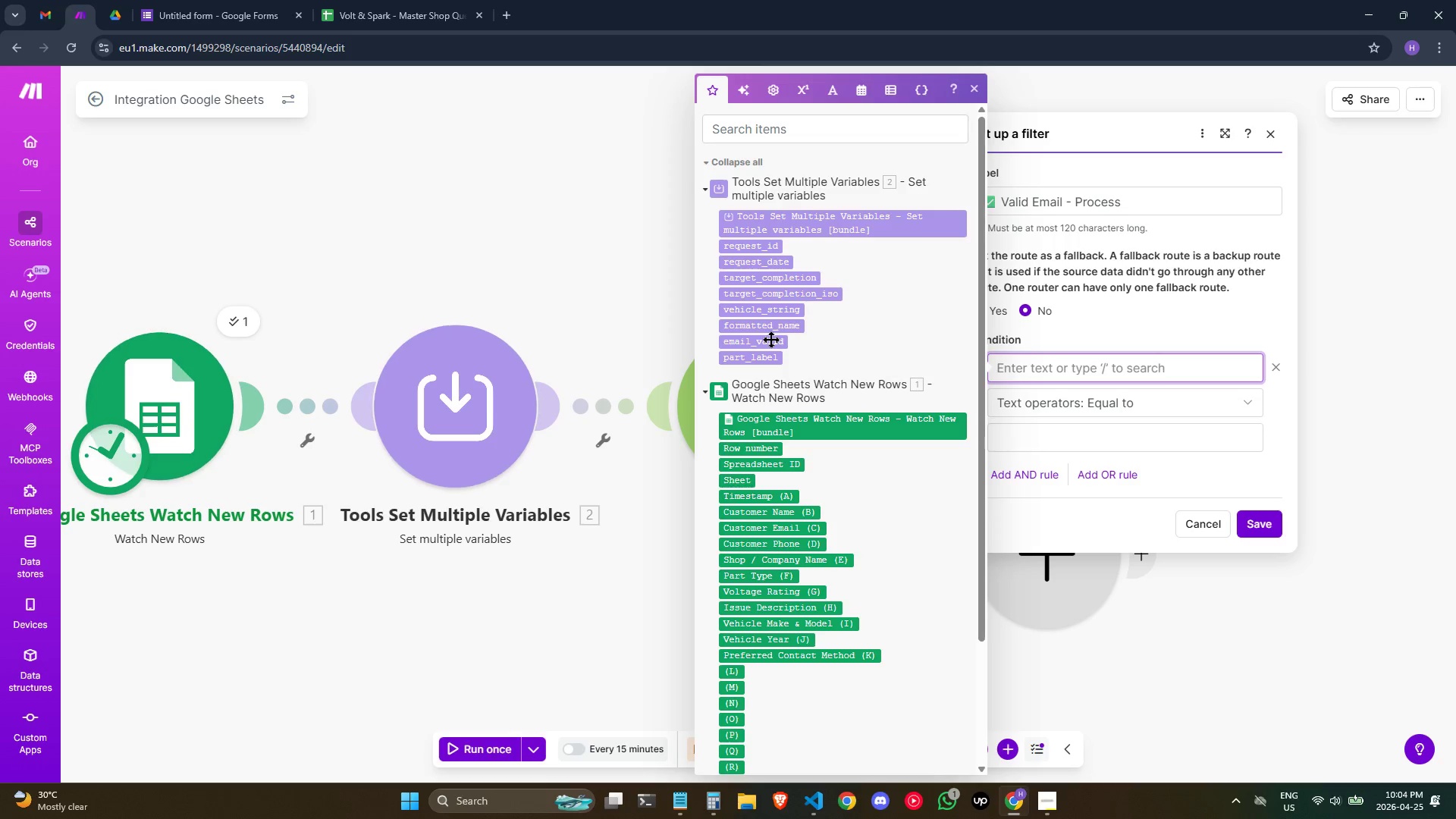 
wait(5.53)
 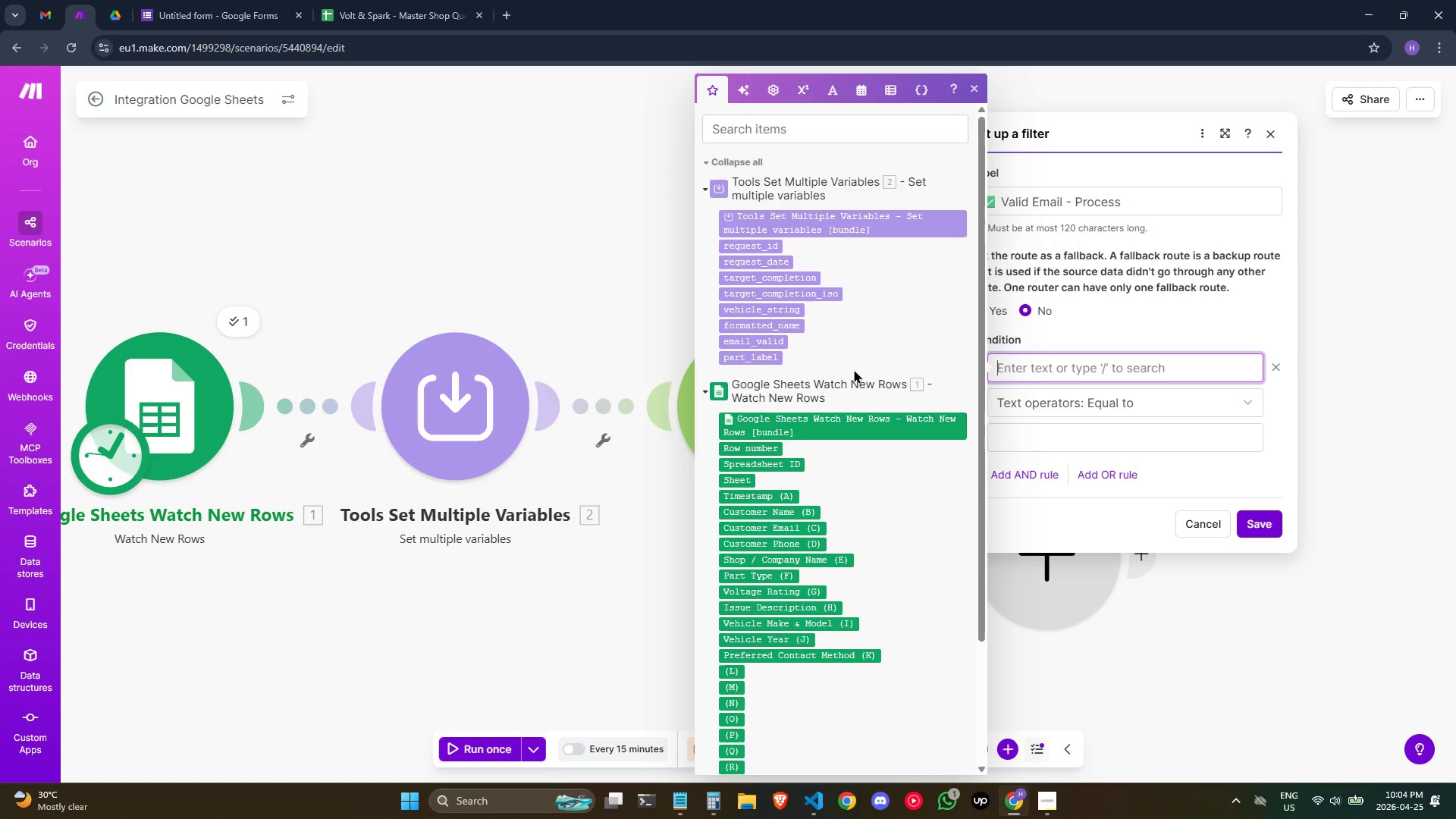 
left_click([767, 343])
 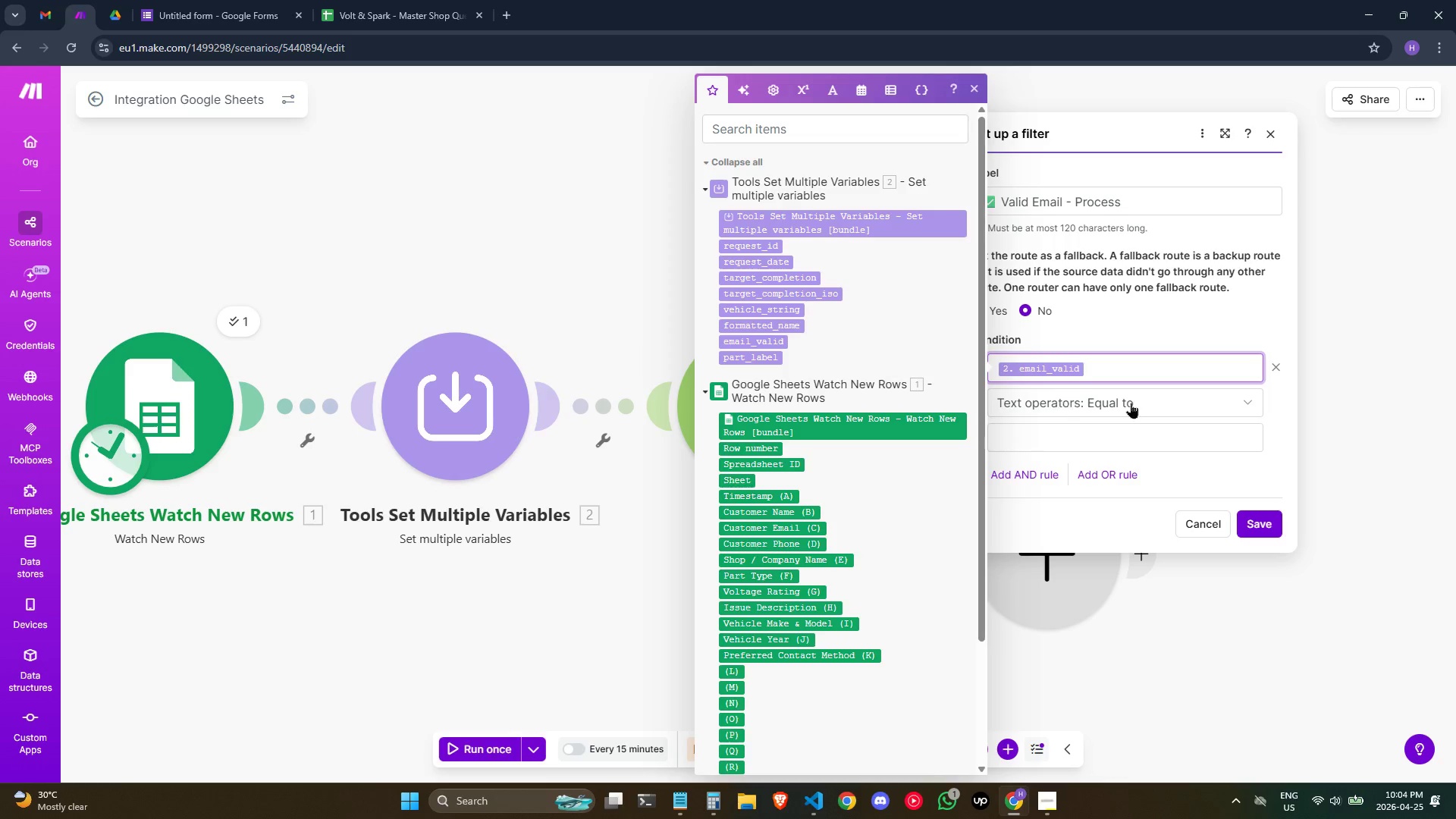 
left_click([1132, 403])
 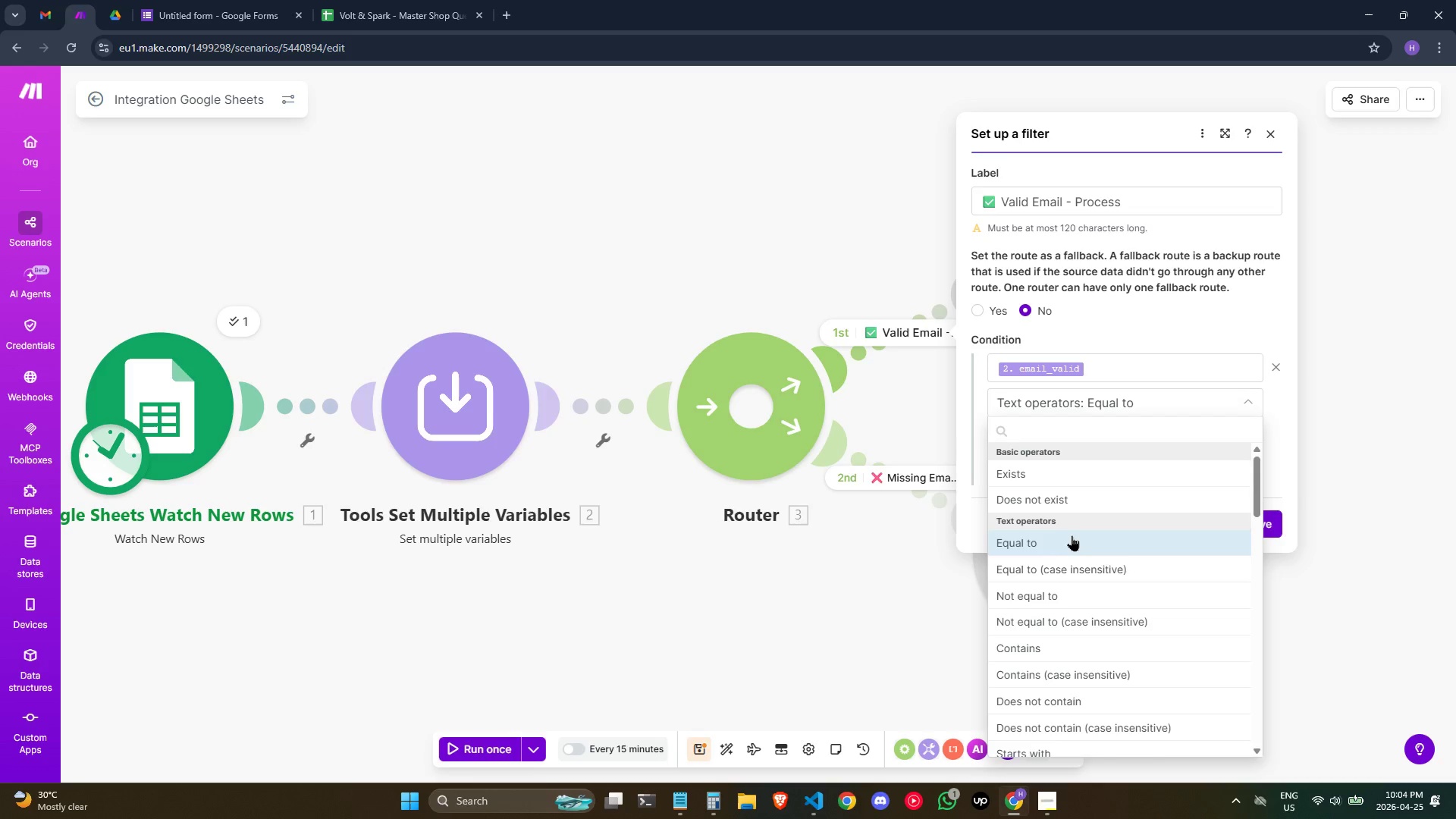 
left_click([1066, 547])
 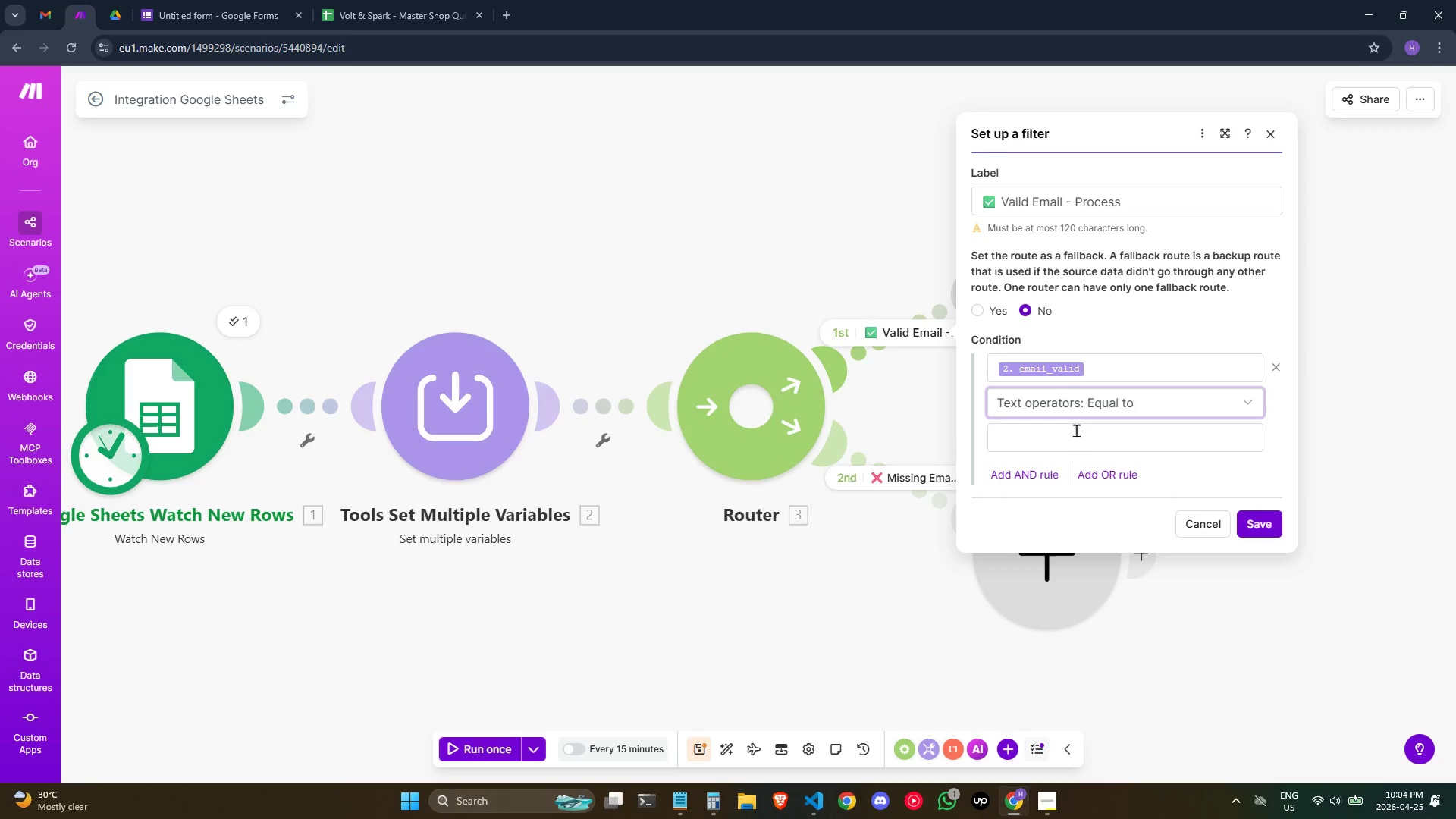 
left_click([1062, 444])
 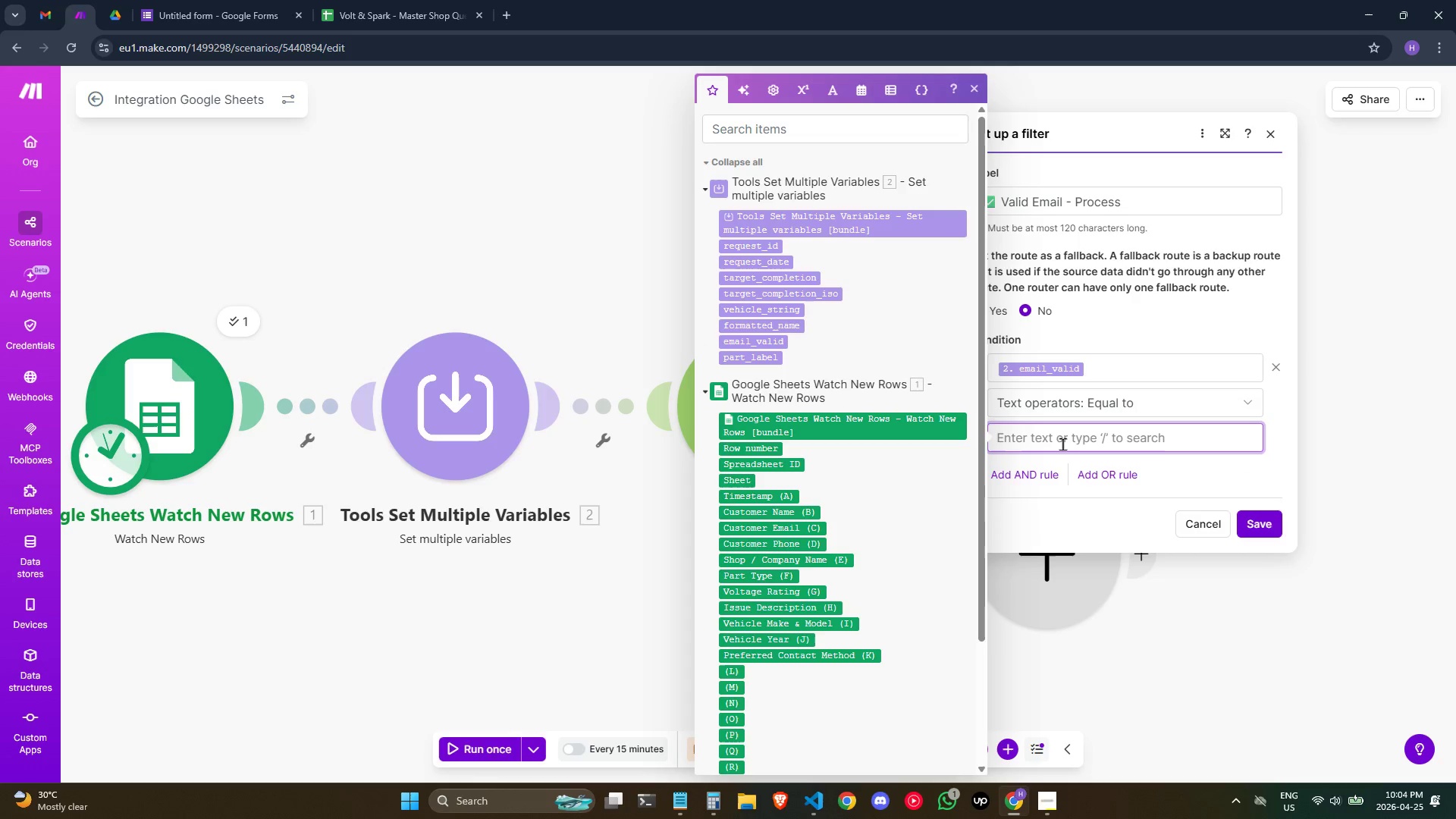 
type(VALID)
 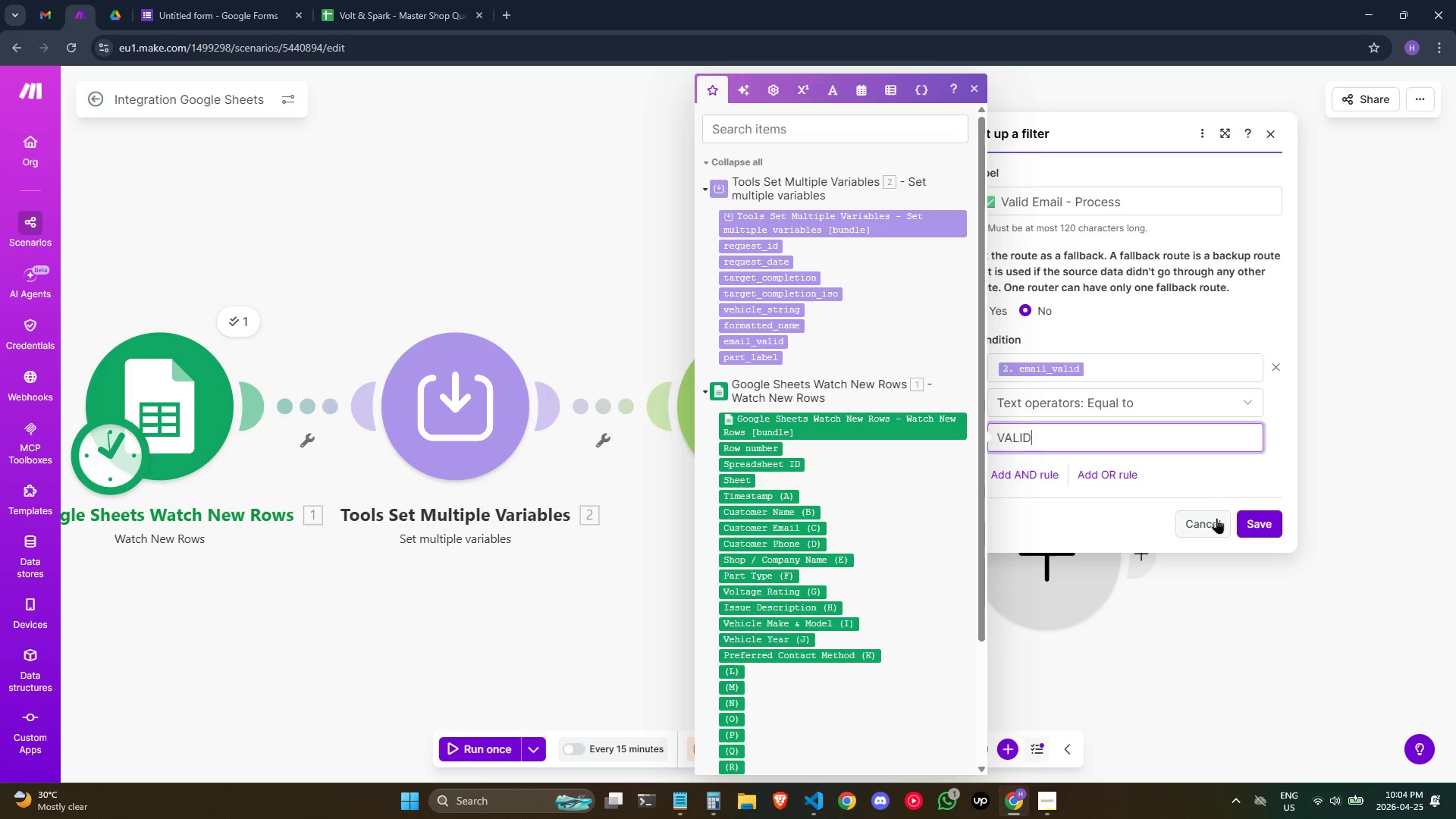 
left_click([1249, 521])
 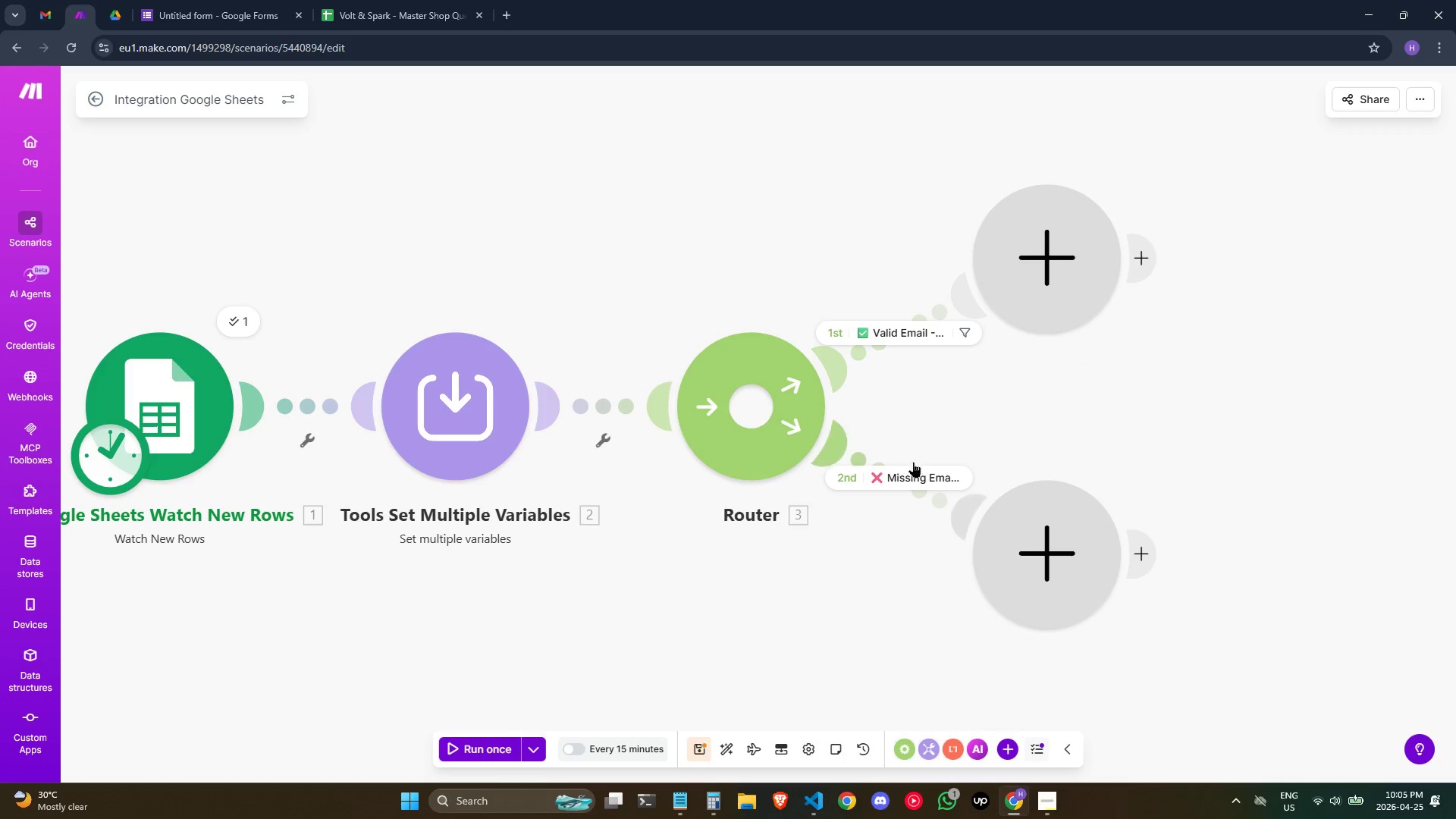 
left_click([905, 474])
 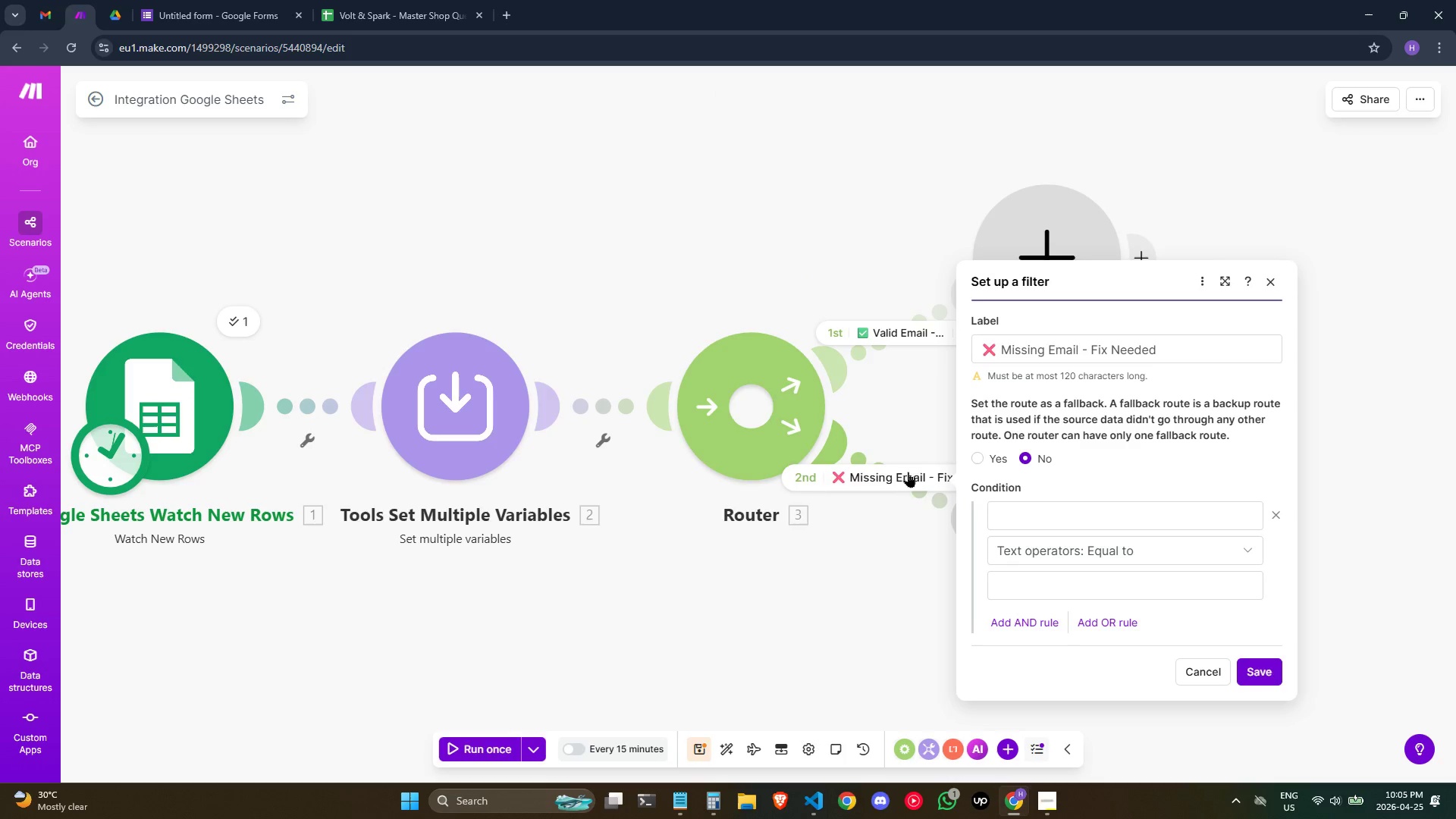 
left_click([883, 593])
 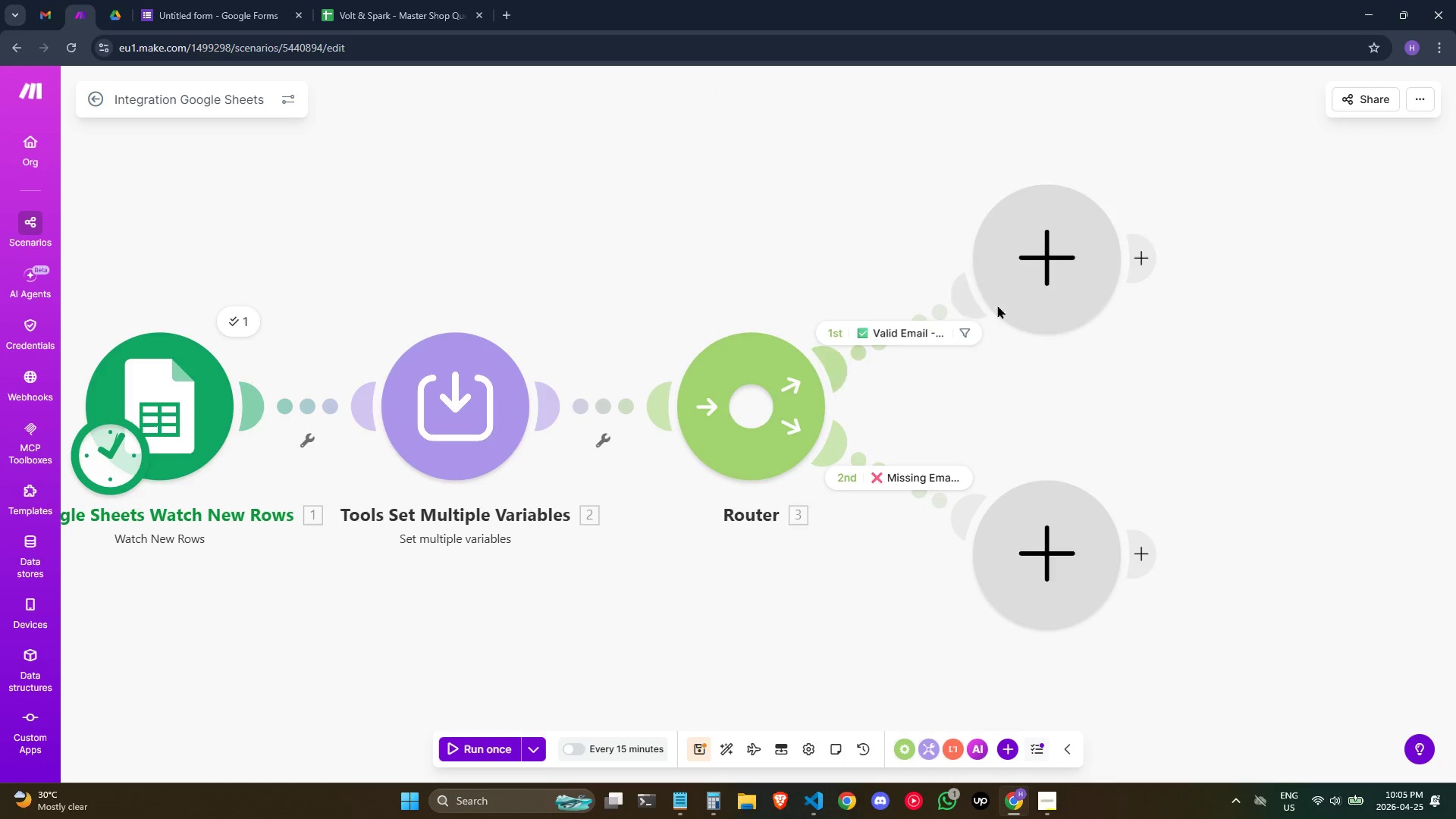 
left_click([1019, 278])
 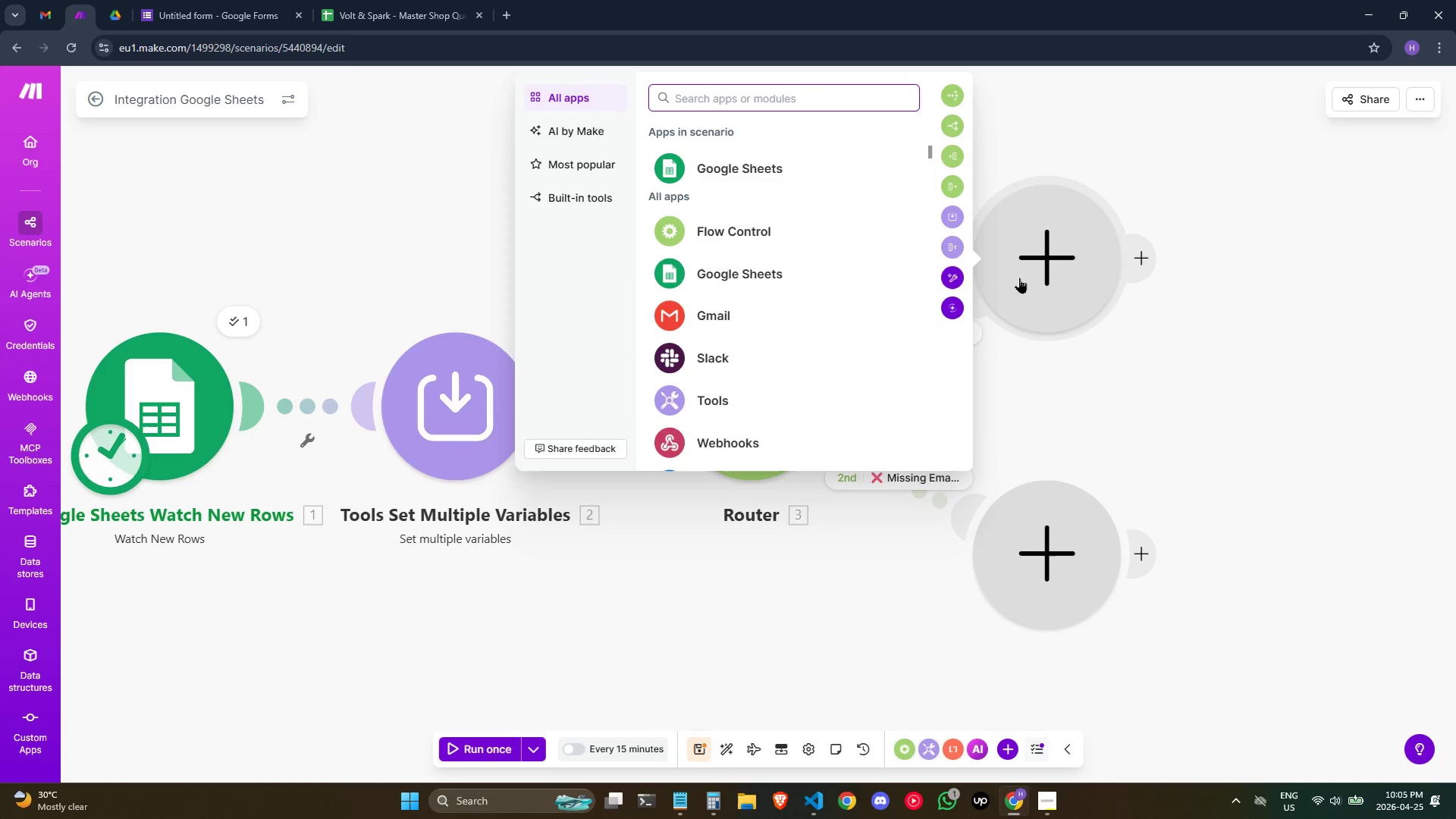 
double_click([685, 262])
 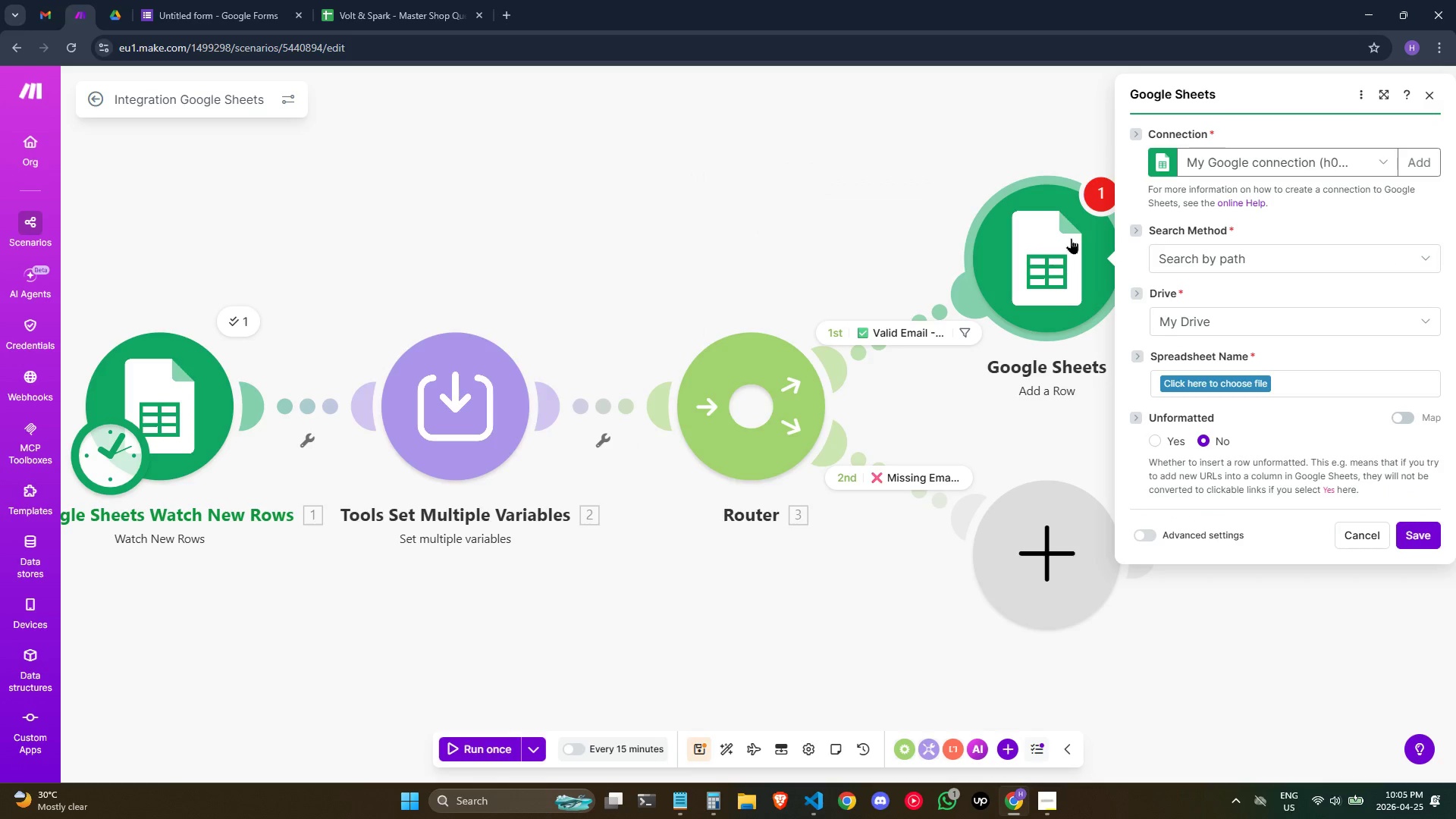 
left_click([1424, 97])
 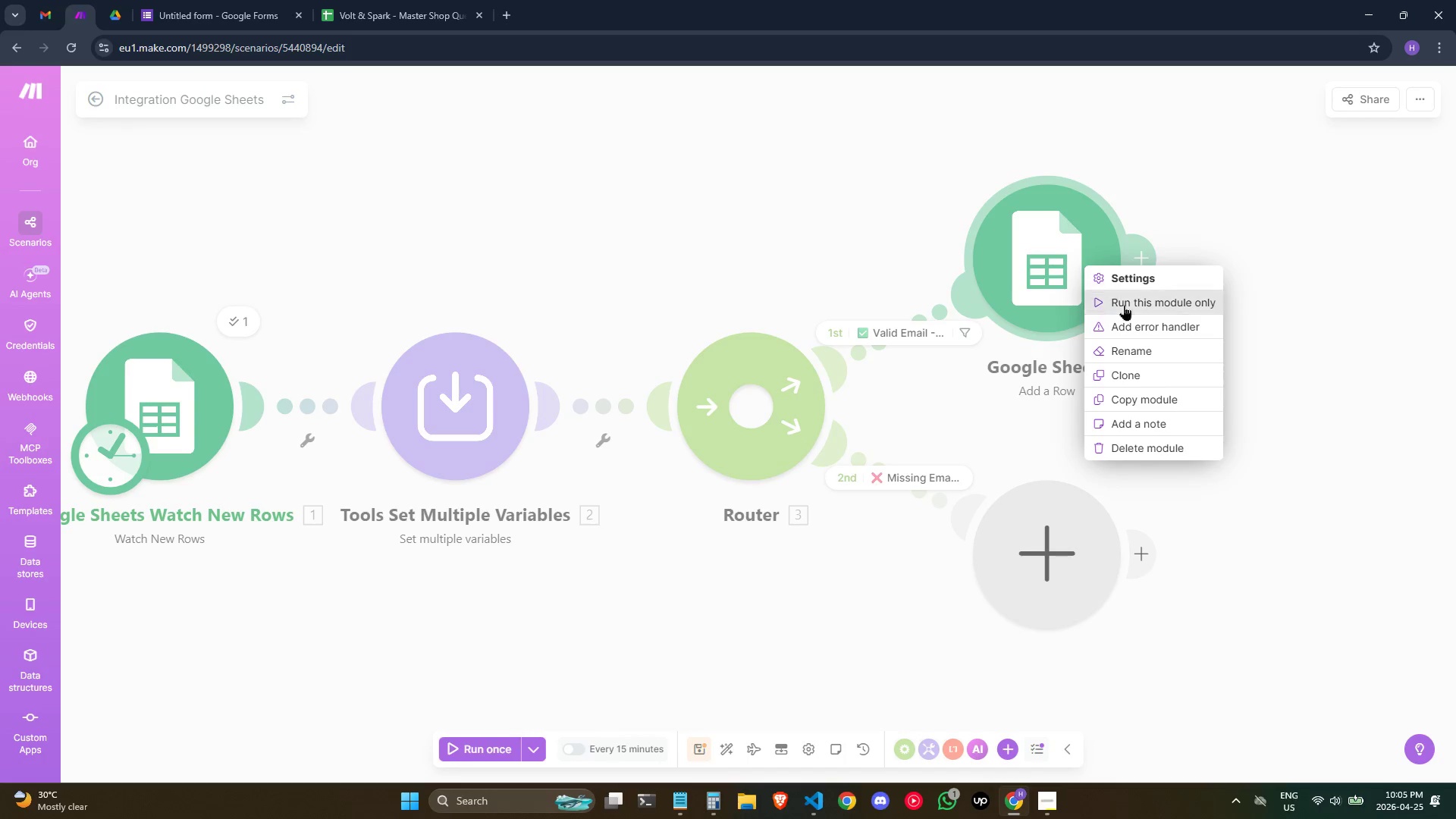 
left_click([1042, 262])
 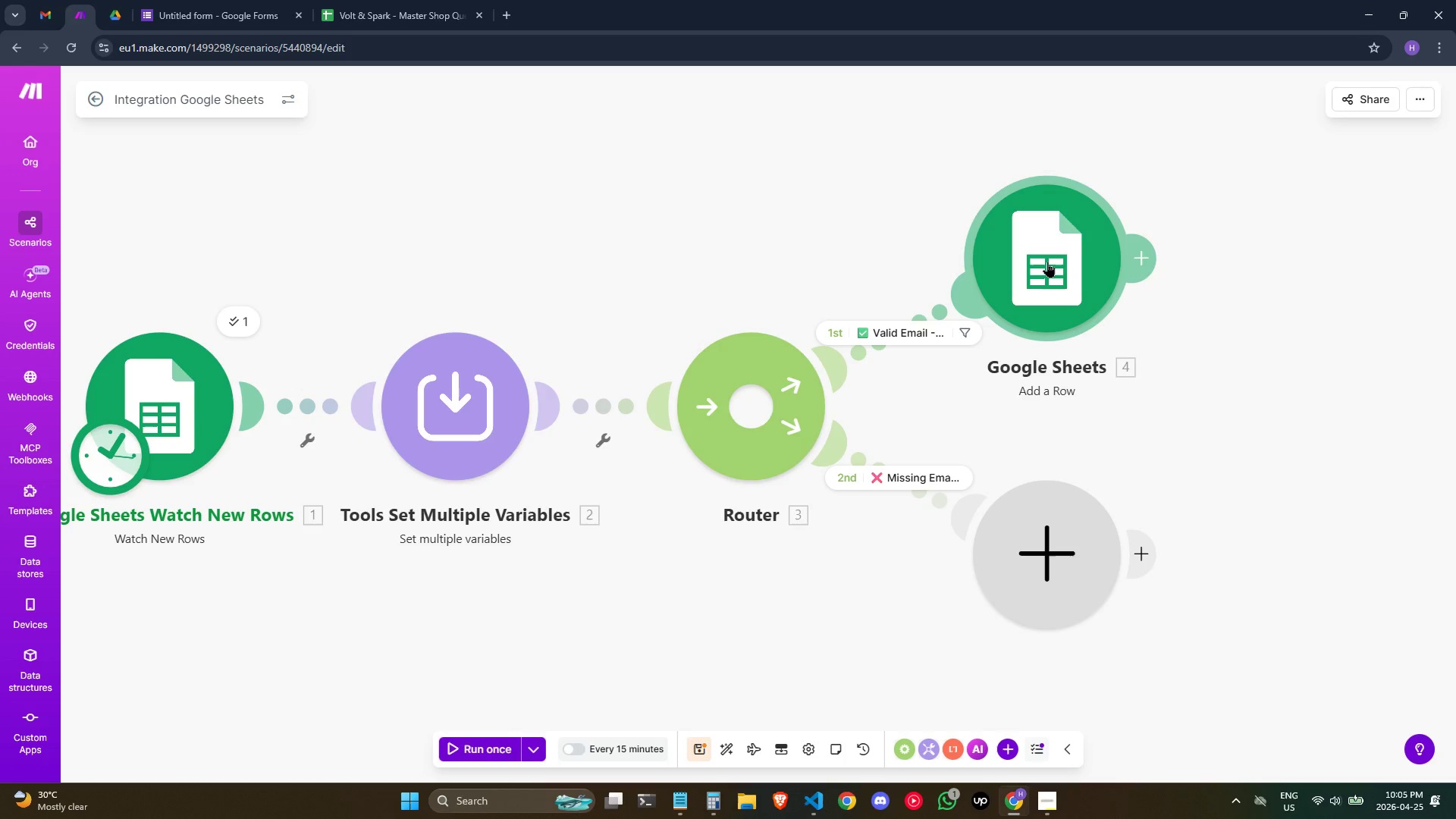 
right_click([1048, 259])
 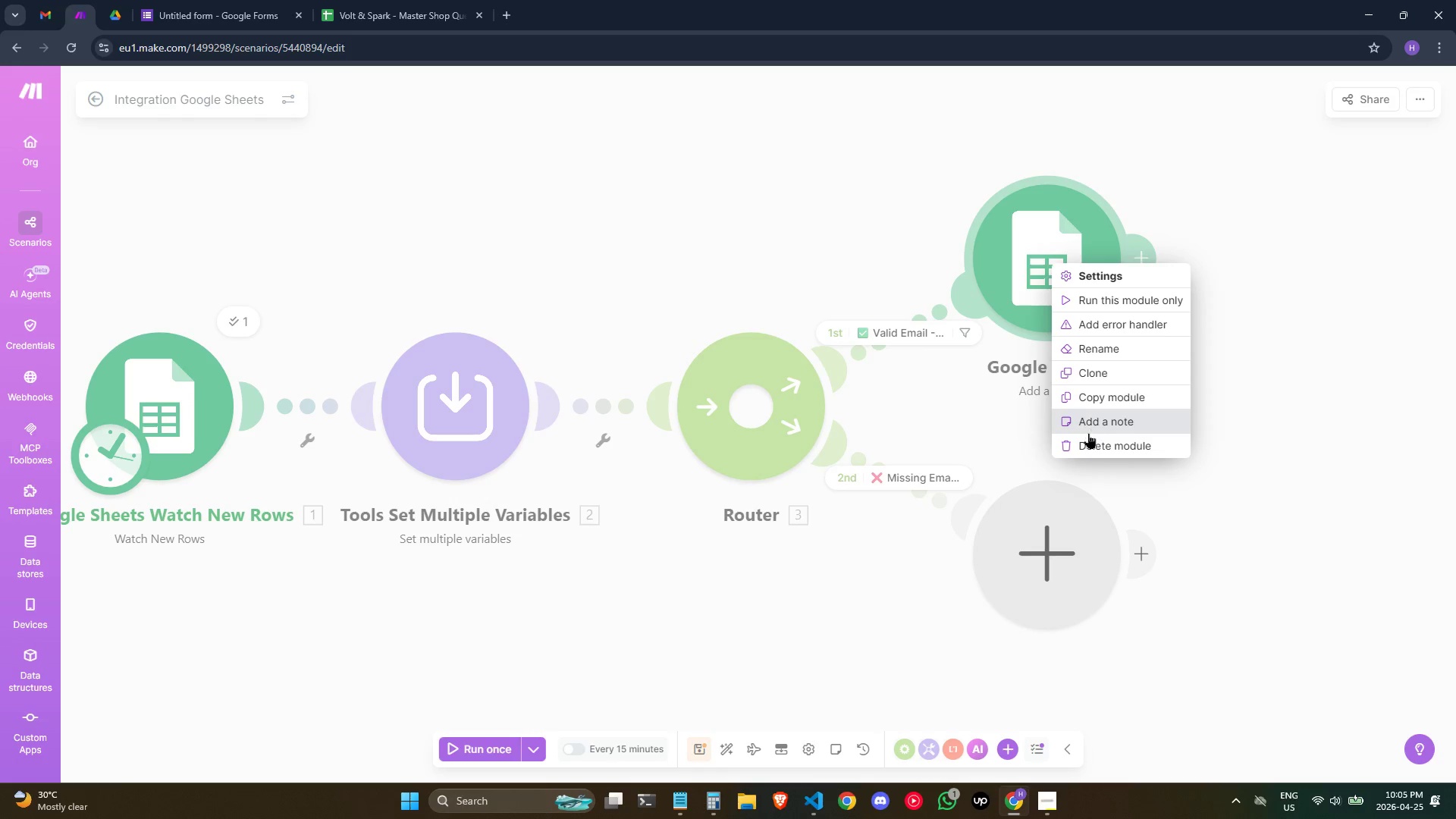 
left_click([1087, 438])
 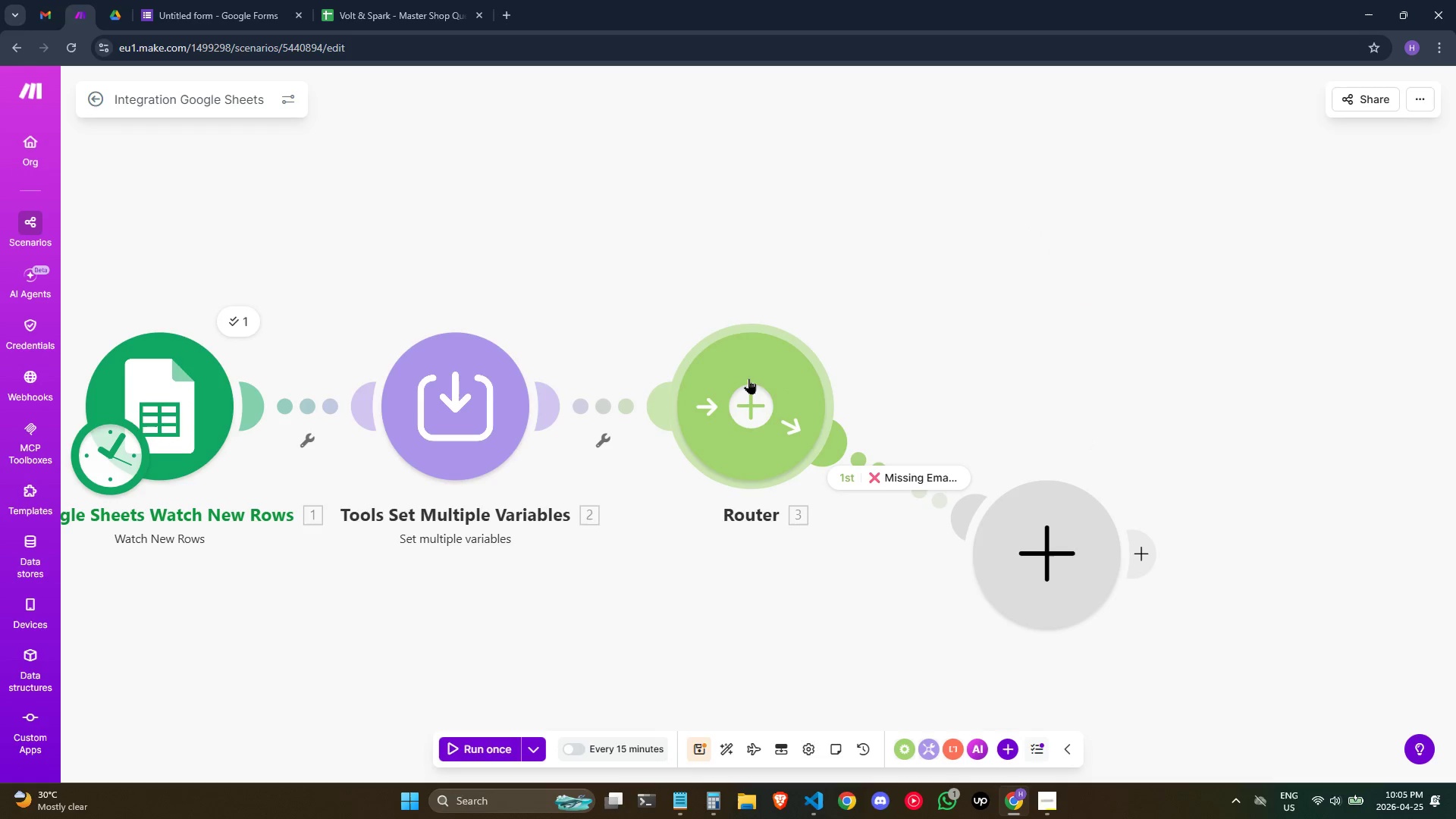 
left_click([748, 378])
 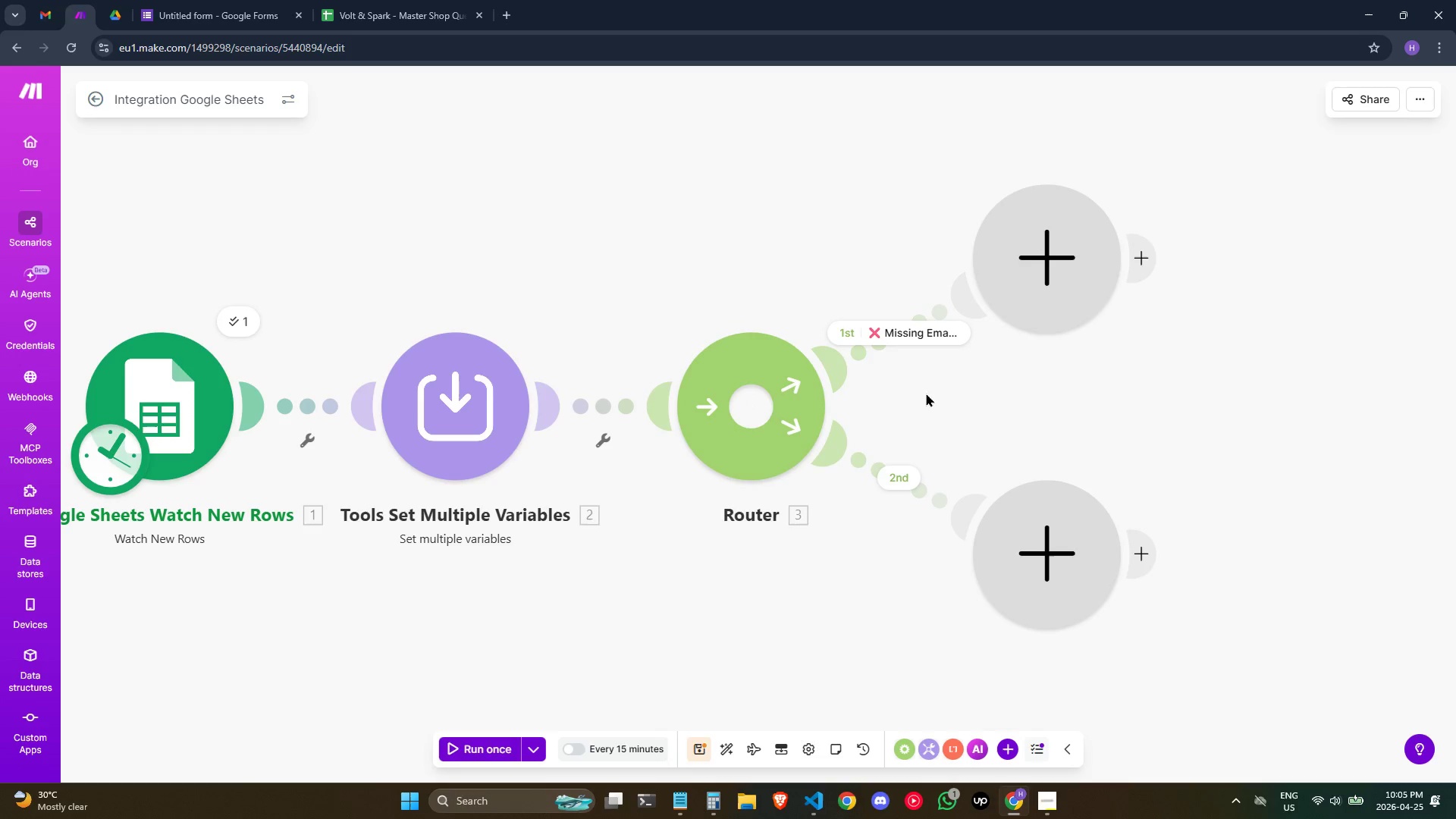 
left_click_drag(start_coordinate=[1043, 268], to_coordinate=[994, 672])
 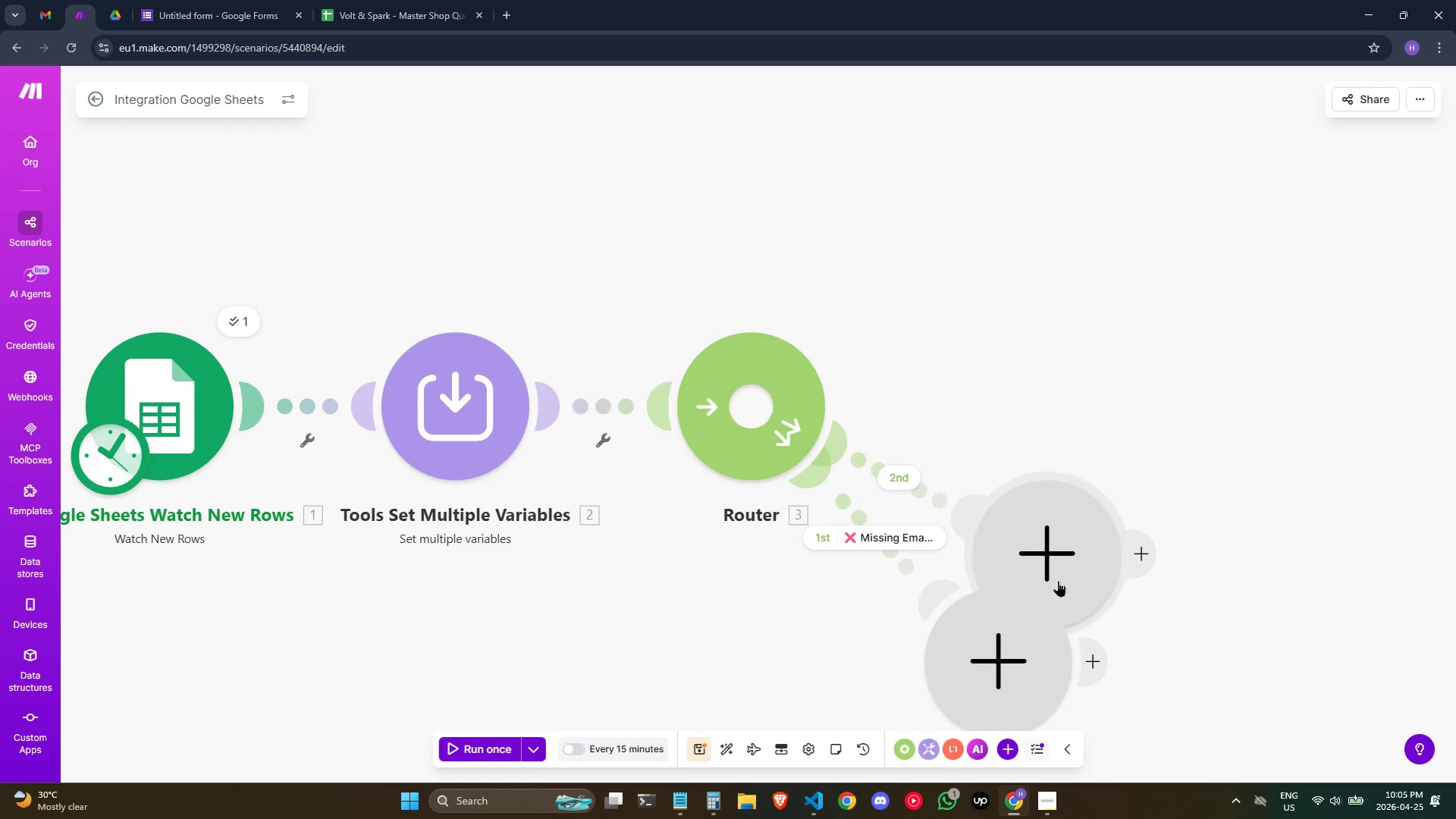 
left_click([1059, 580])
 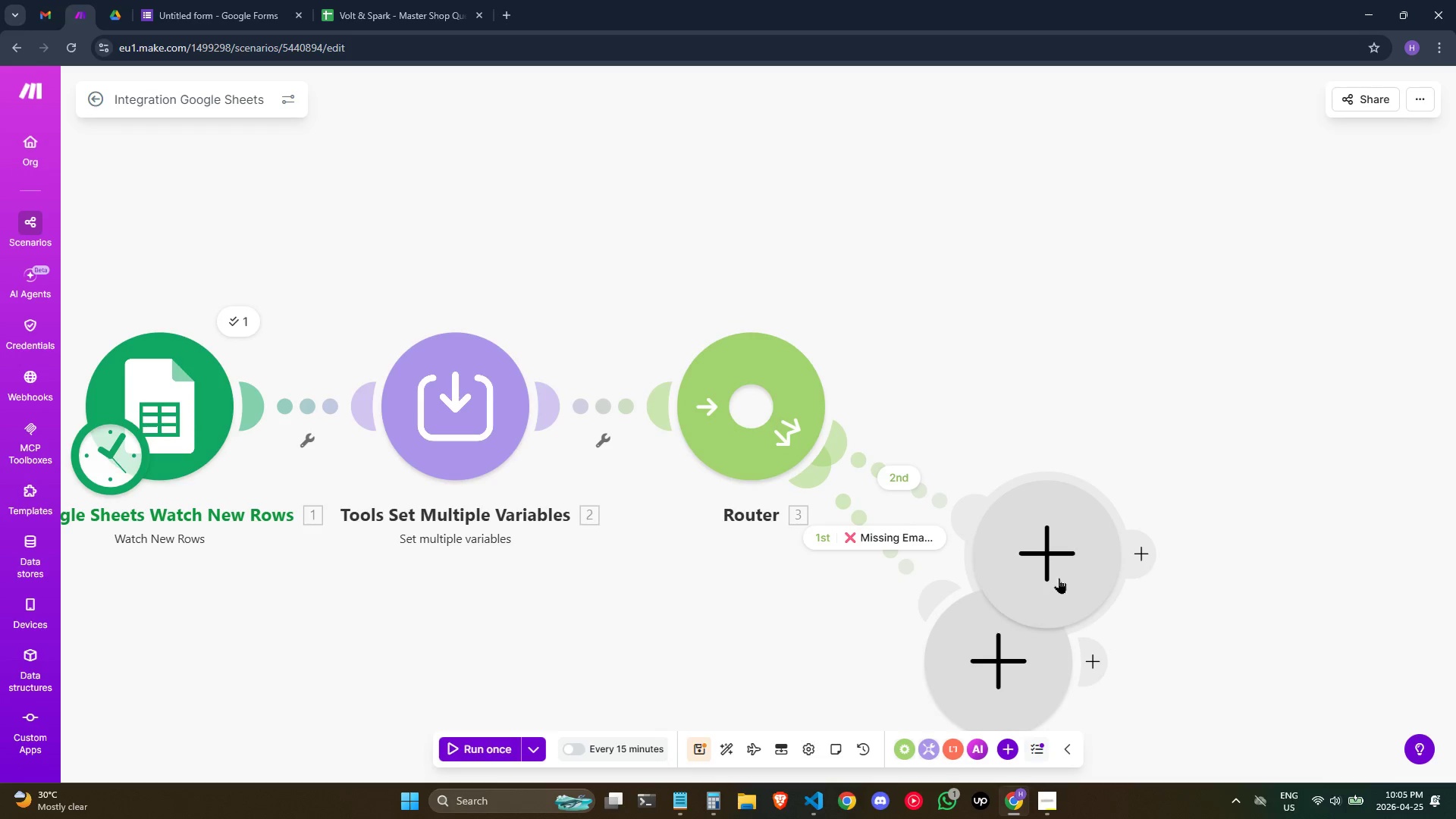 
left_click_drag(start_coordinate=[1059, 579], to_coordinate=[1087, 399])
 